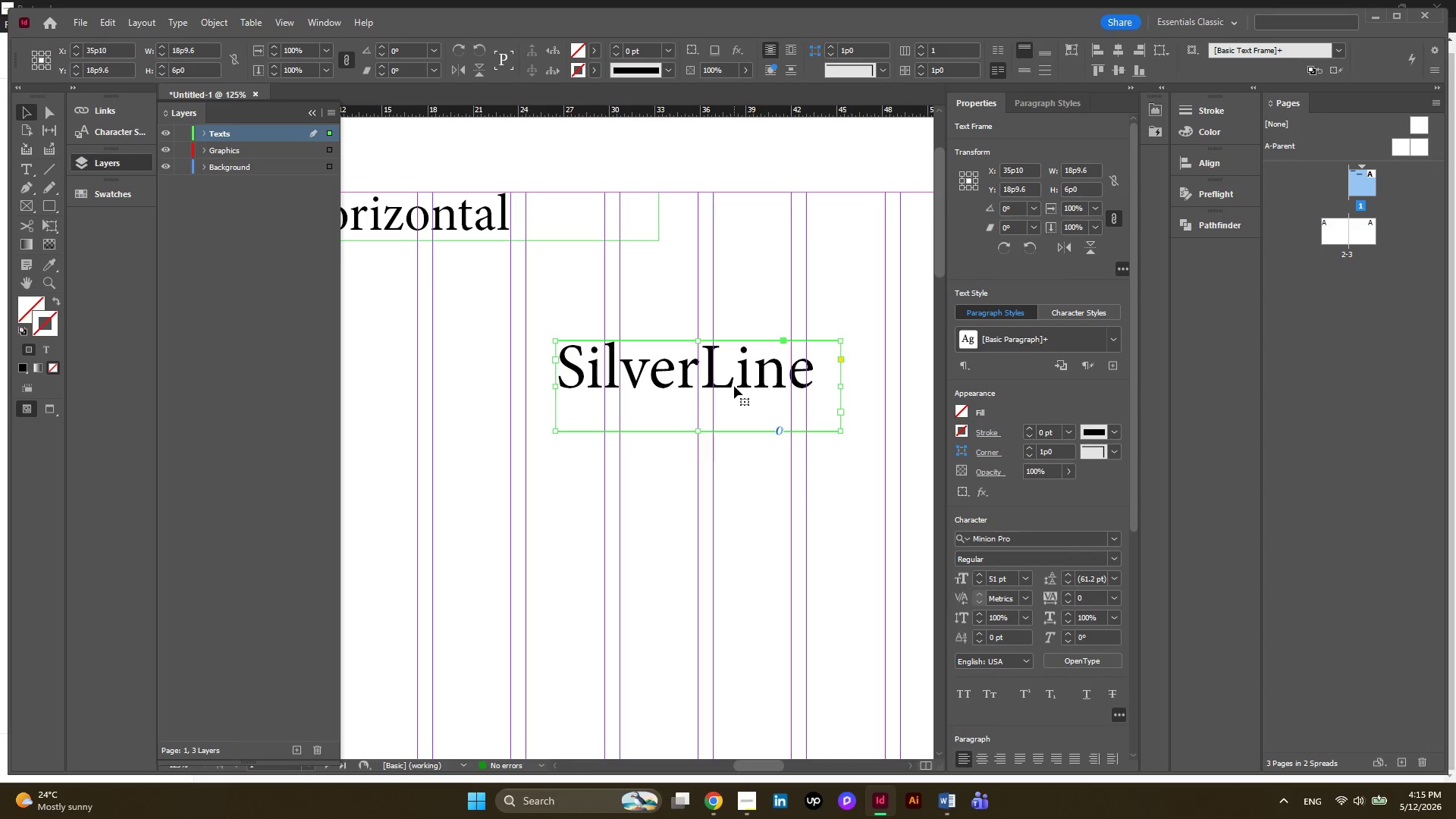 
double_click([734, 386])
 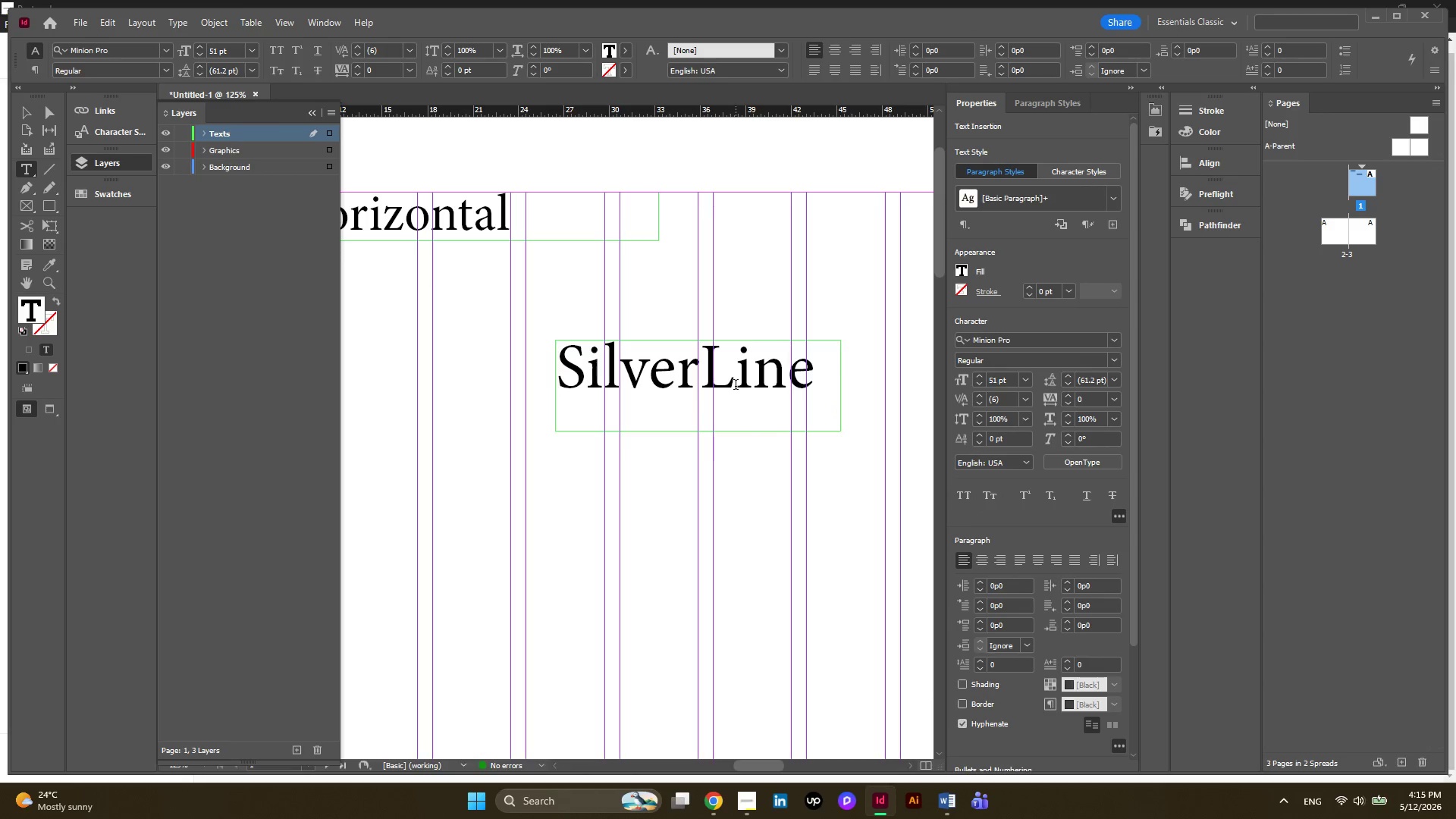 
key(Control+A)
 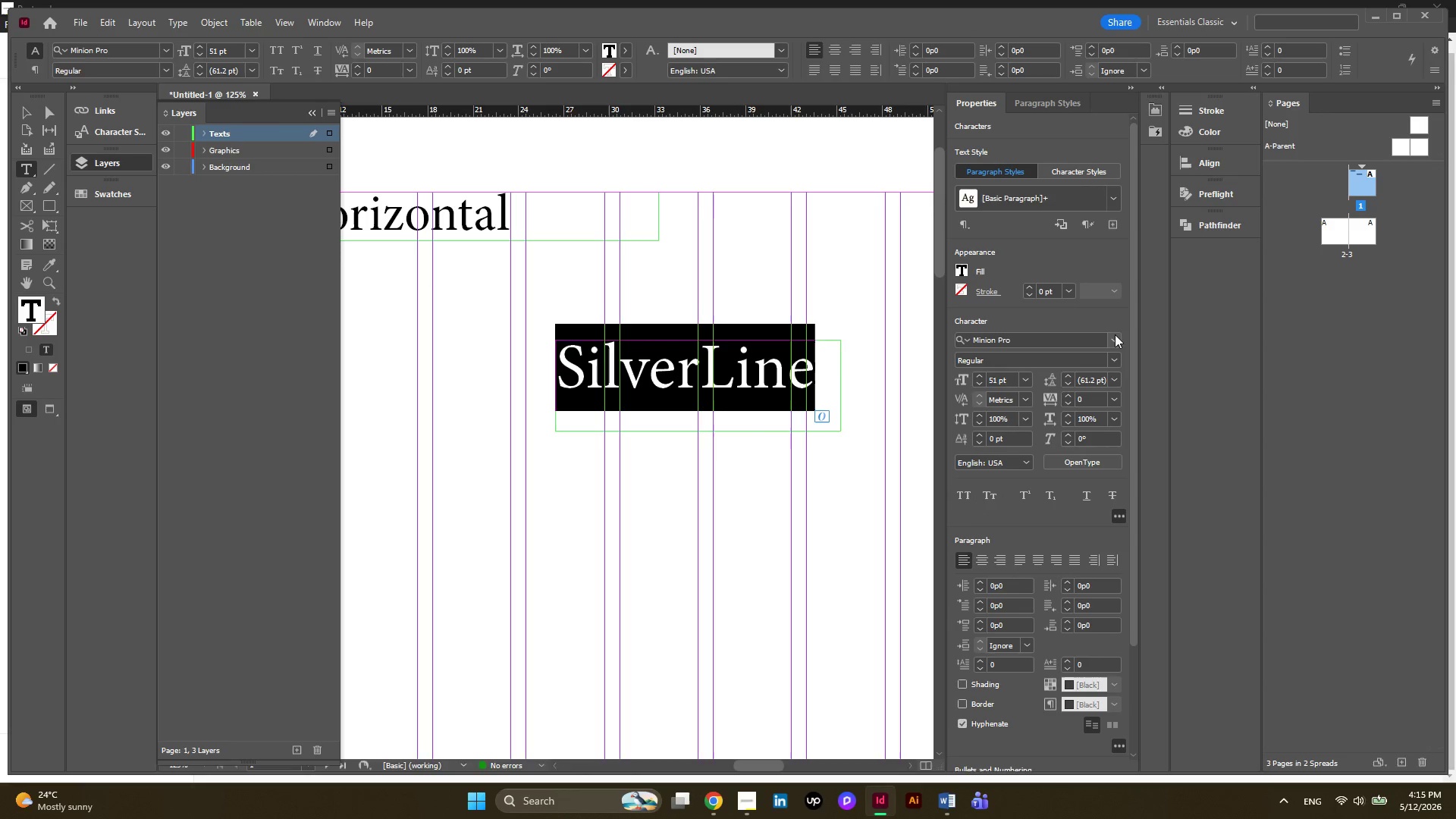 
left_click([1116, 337])
 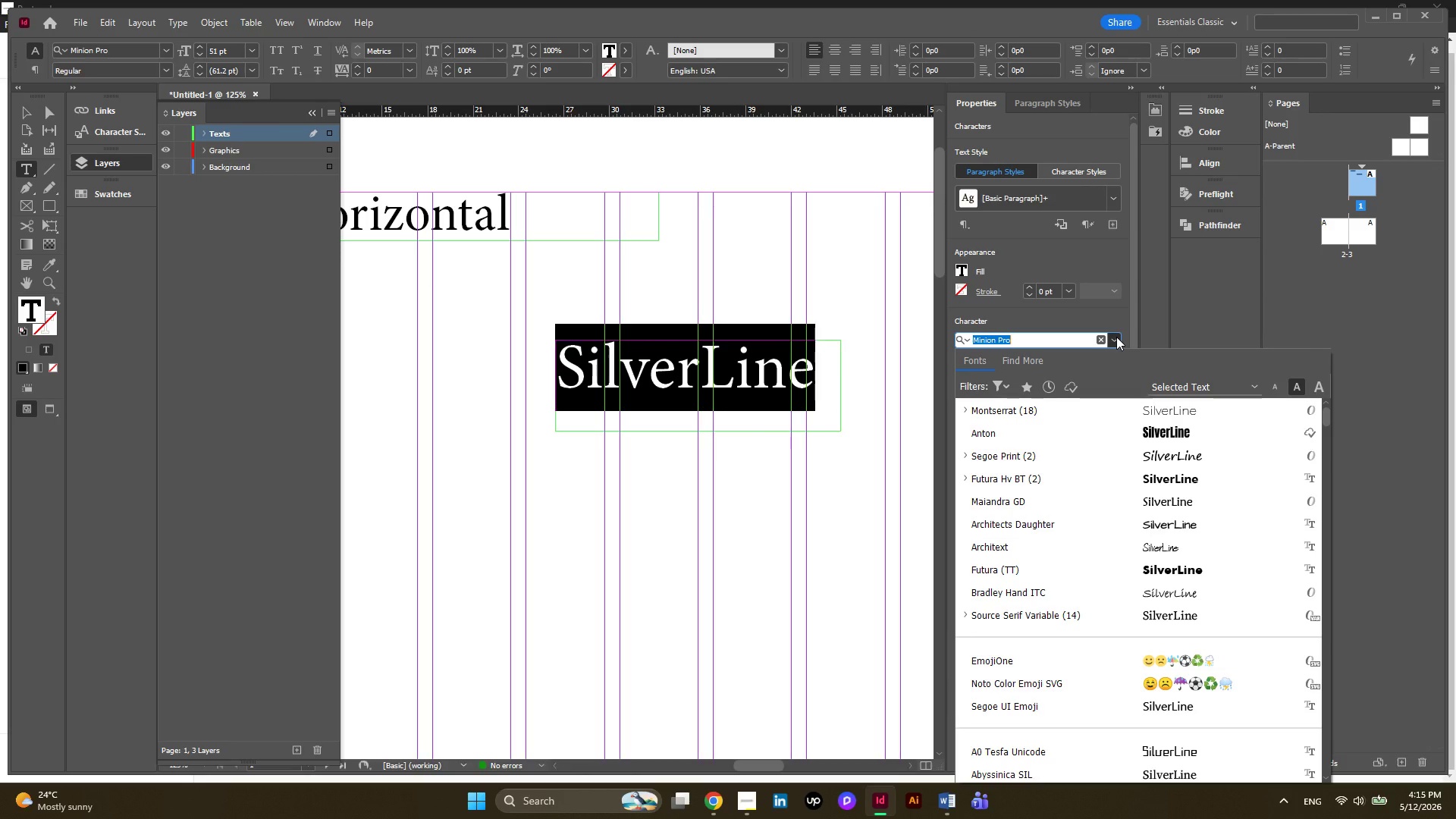 
wait(5.3)
 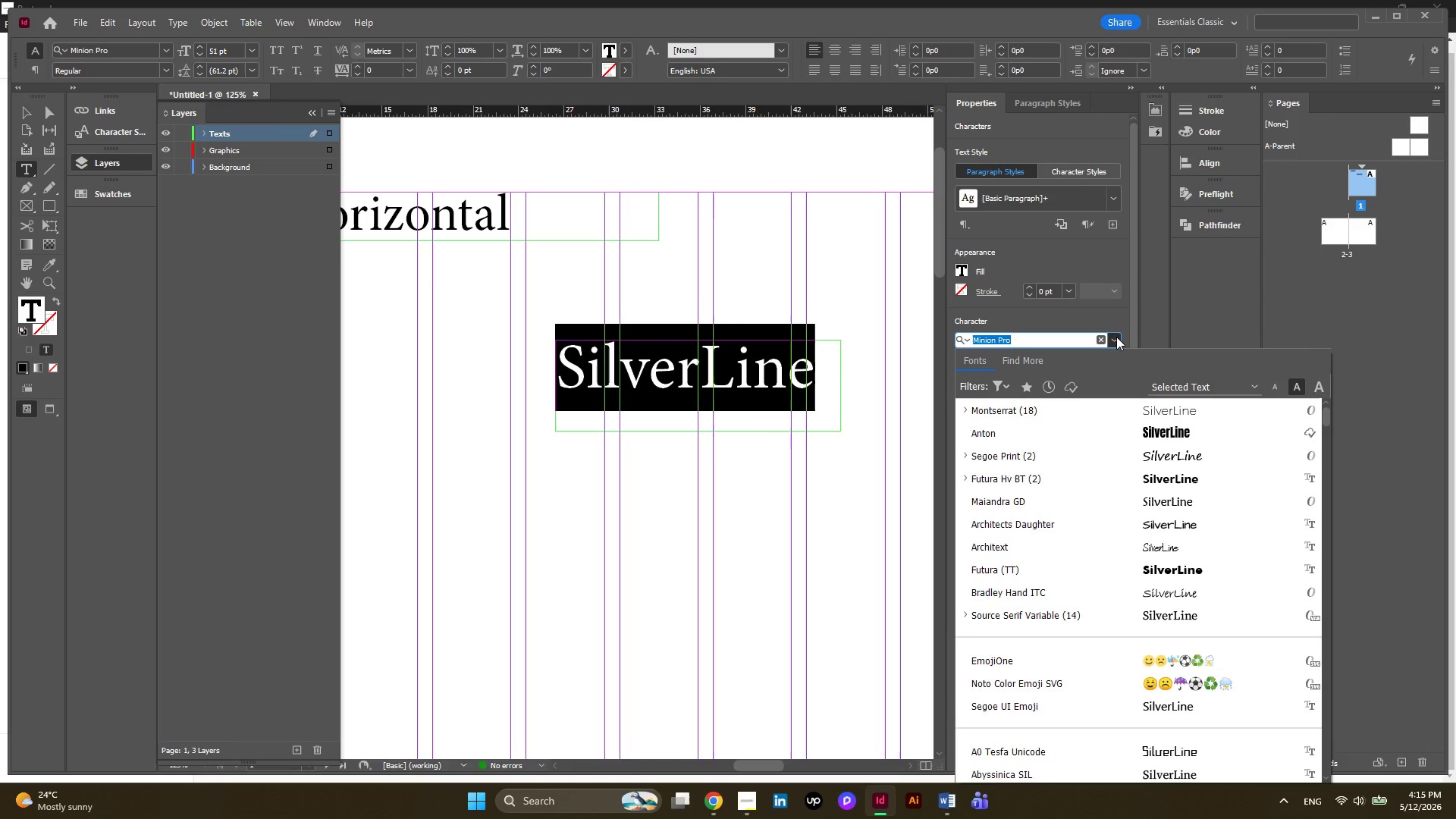 
scroll: coordinate [1172, 547], scroll_direction: down, amount: 4.0
 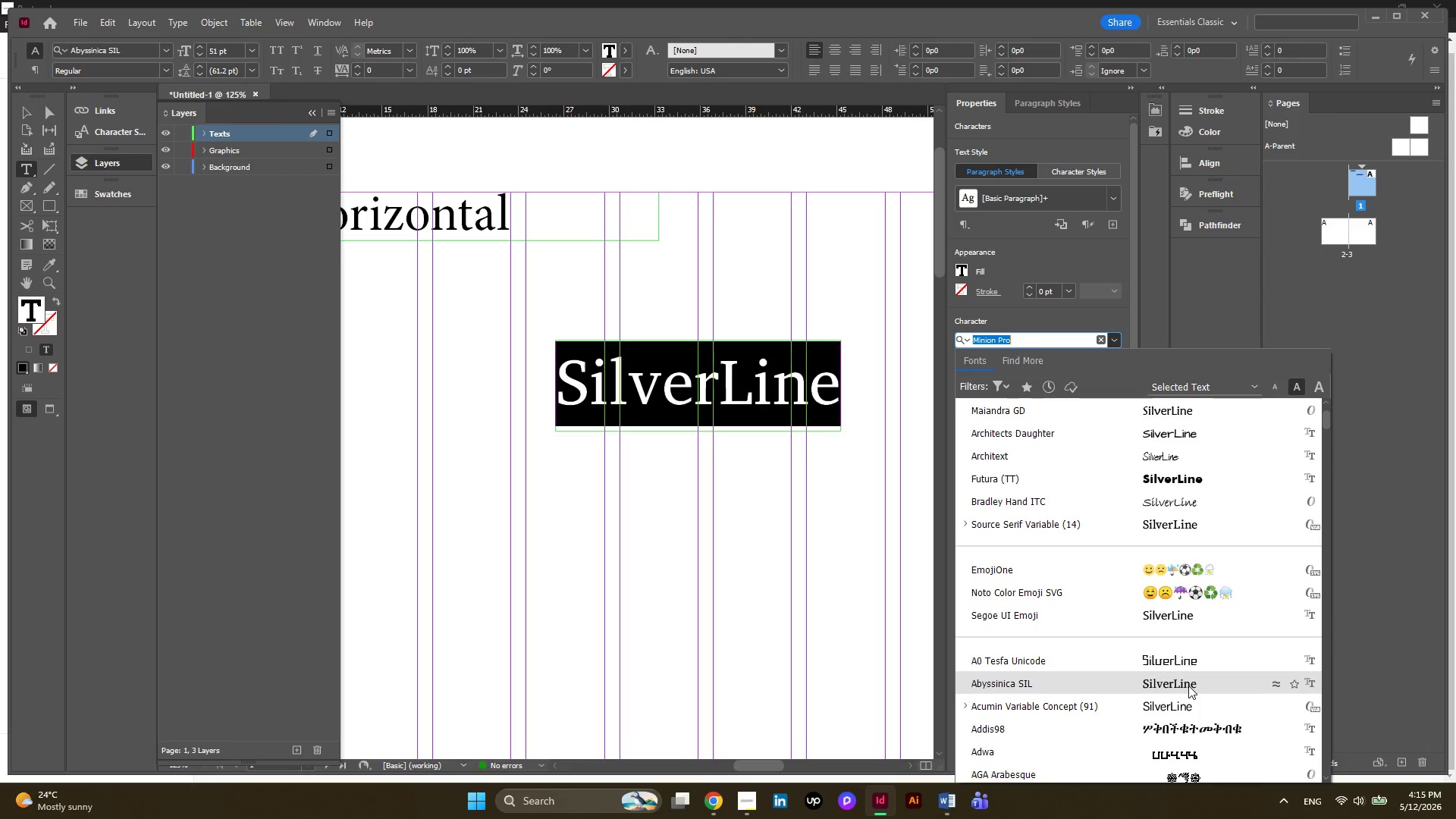 
wait(7.73)
 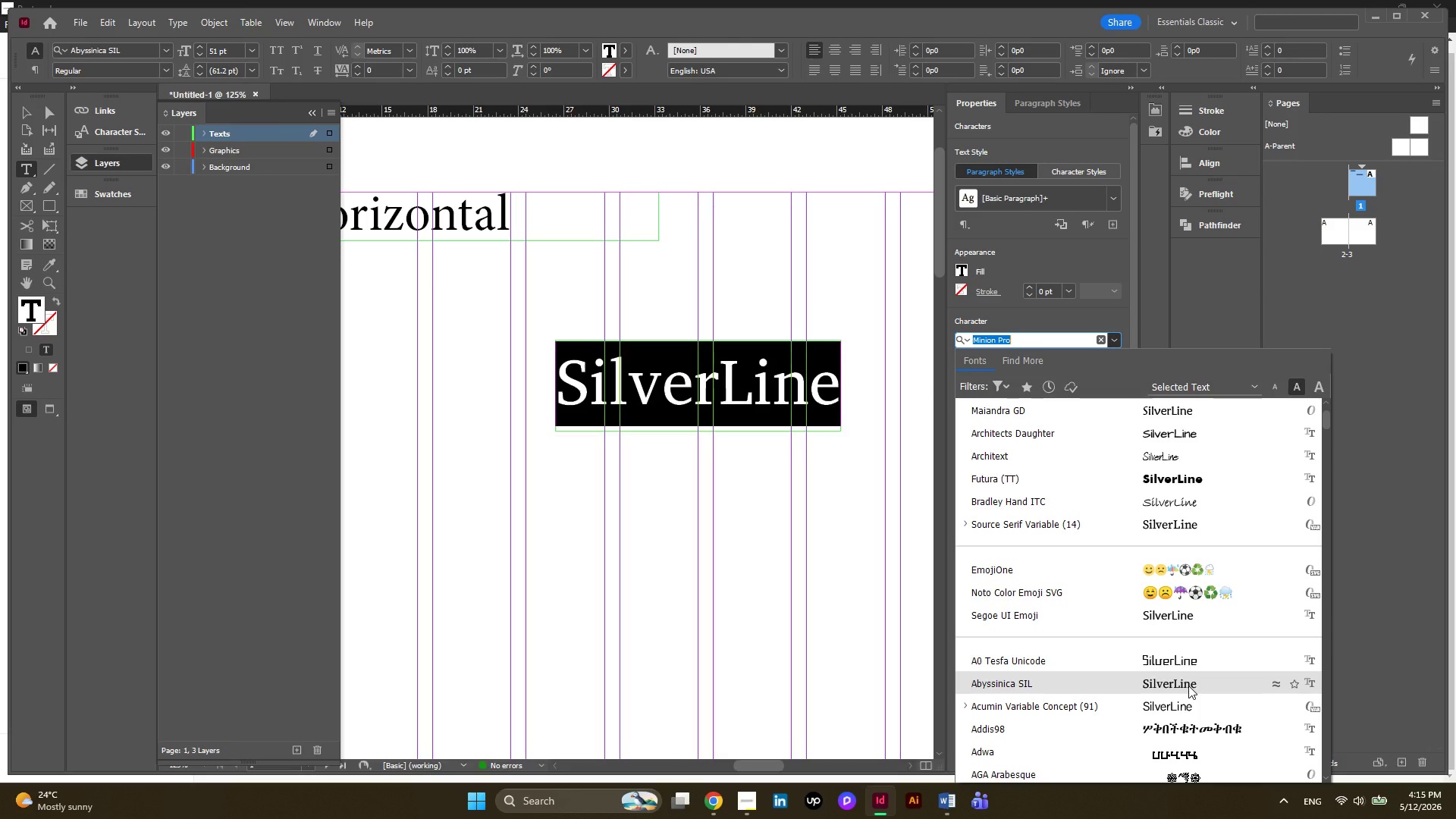 
left_click([1188, 686])
 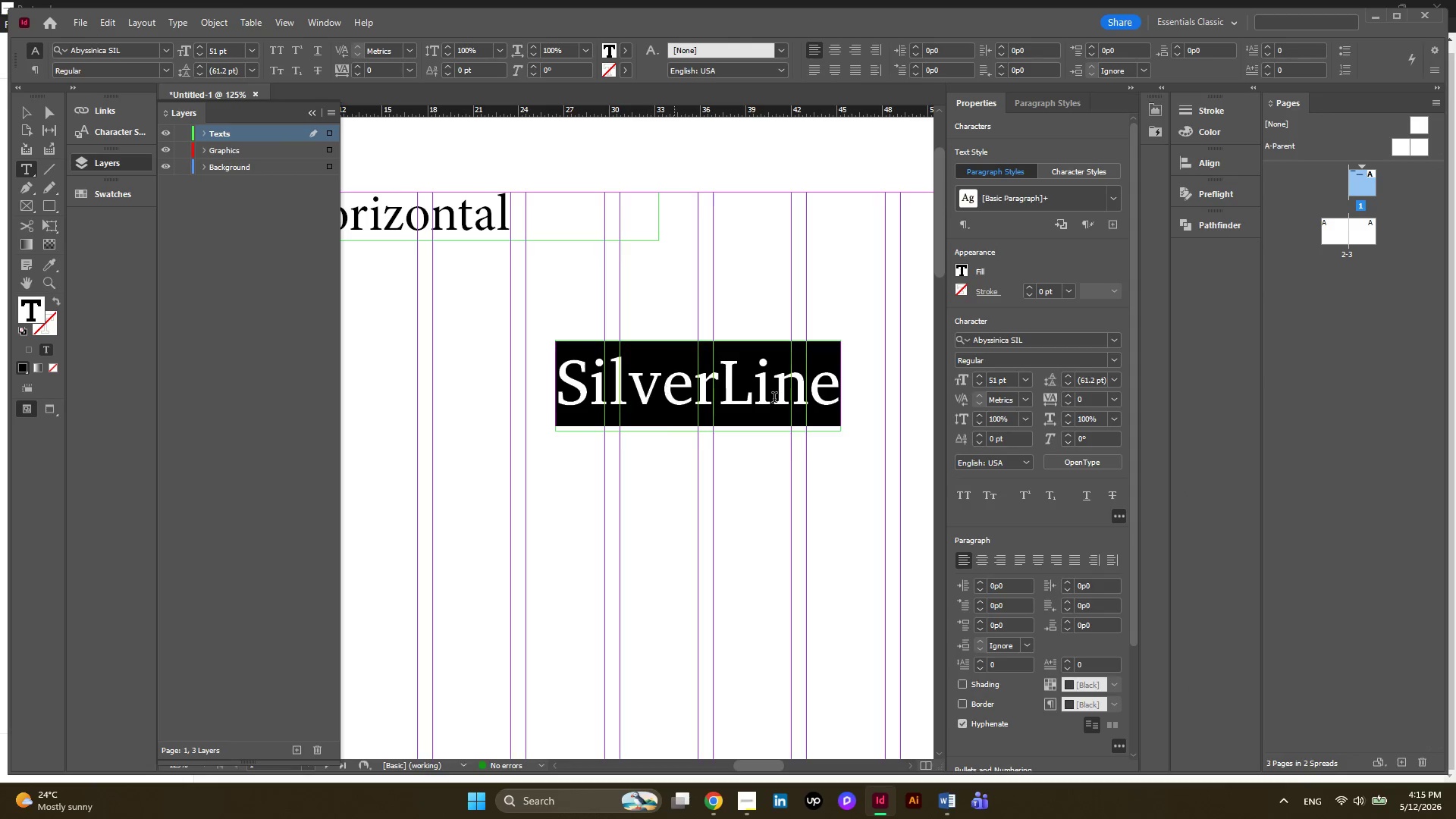 
wait(6.02)
 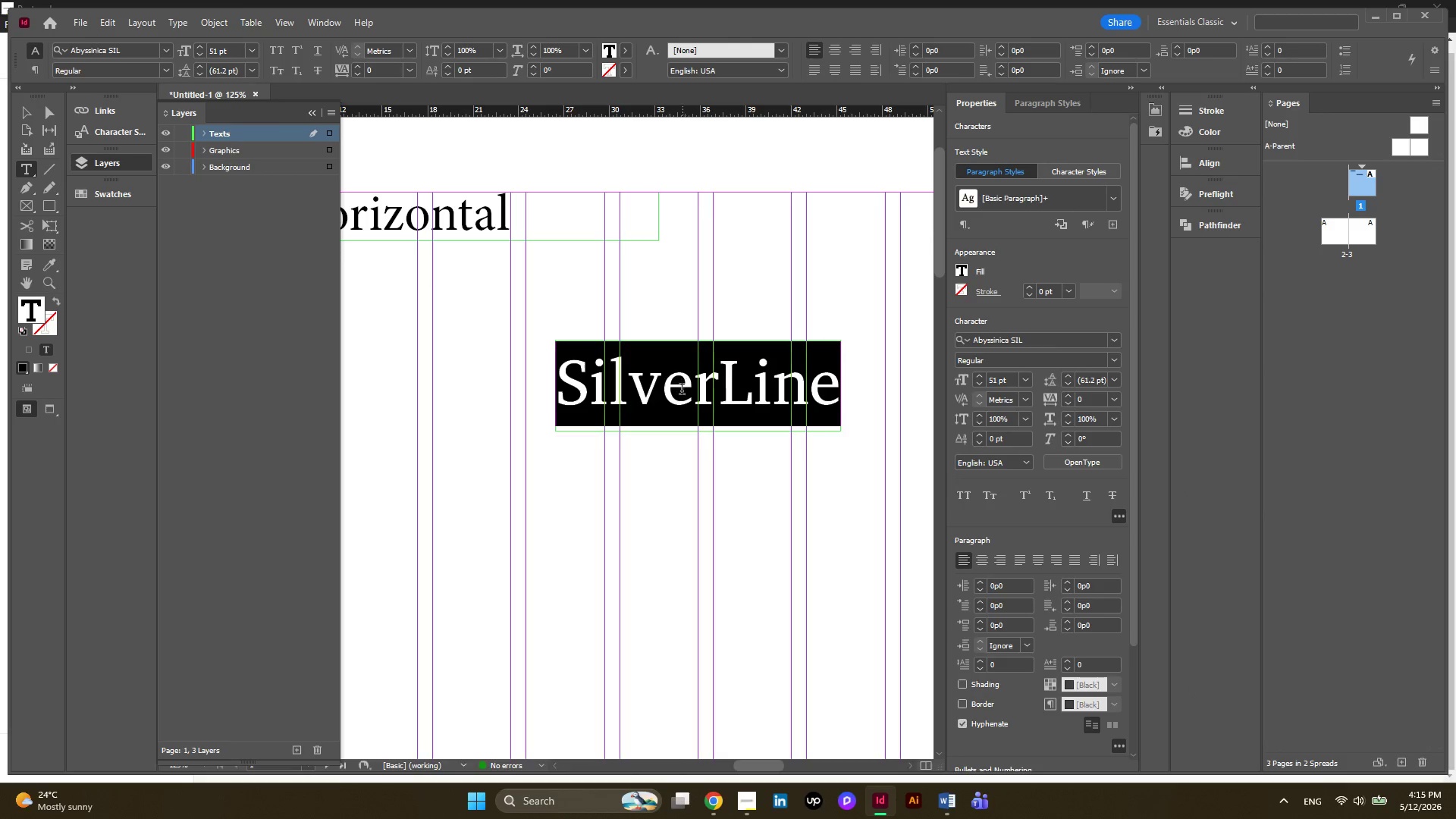 
left_click([1032, 289])
 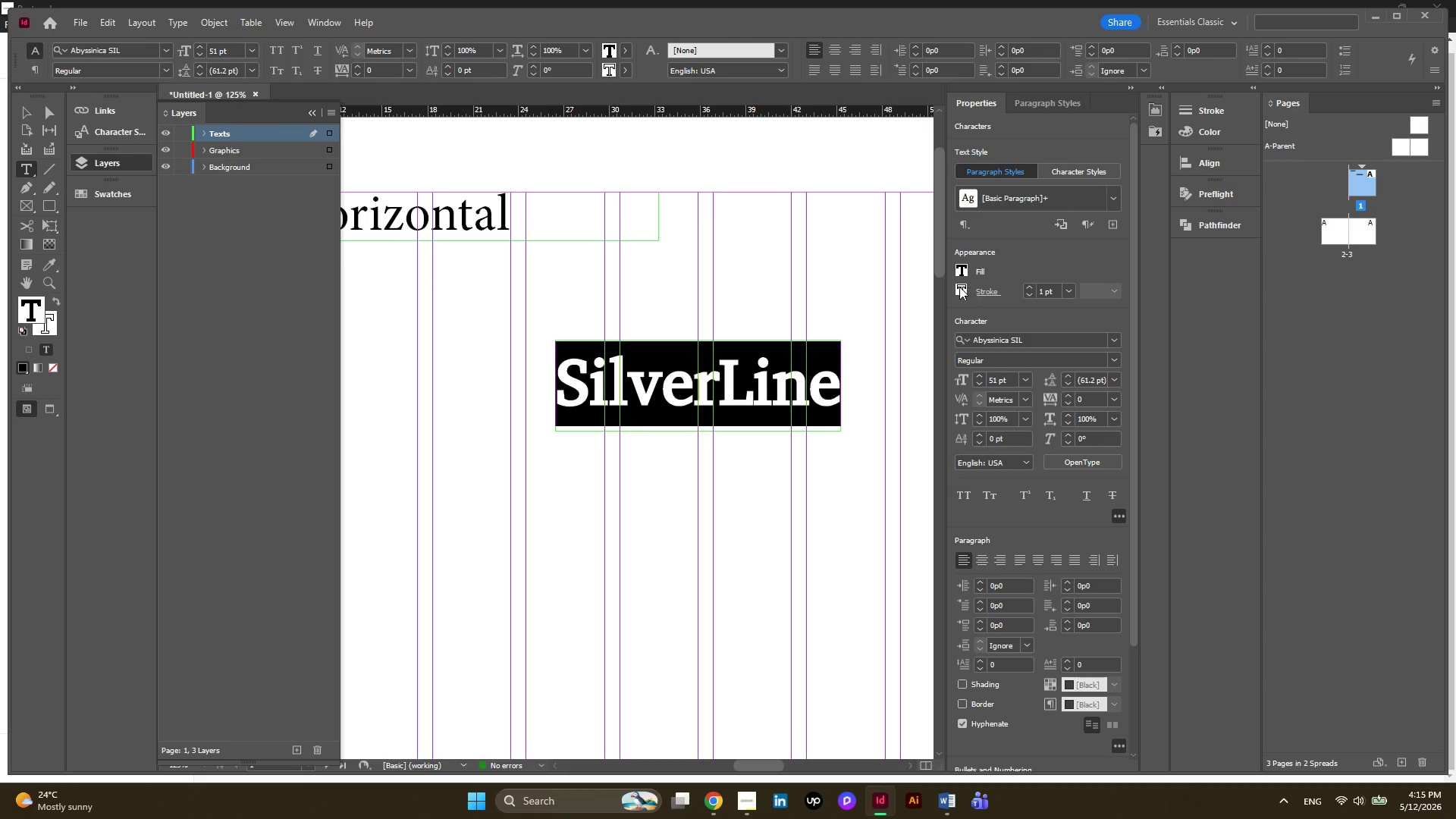 
left_click([959, 271])
 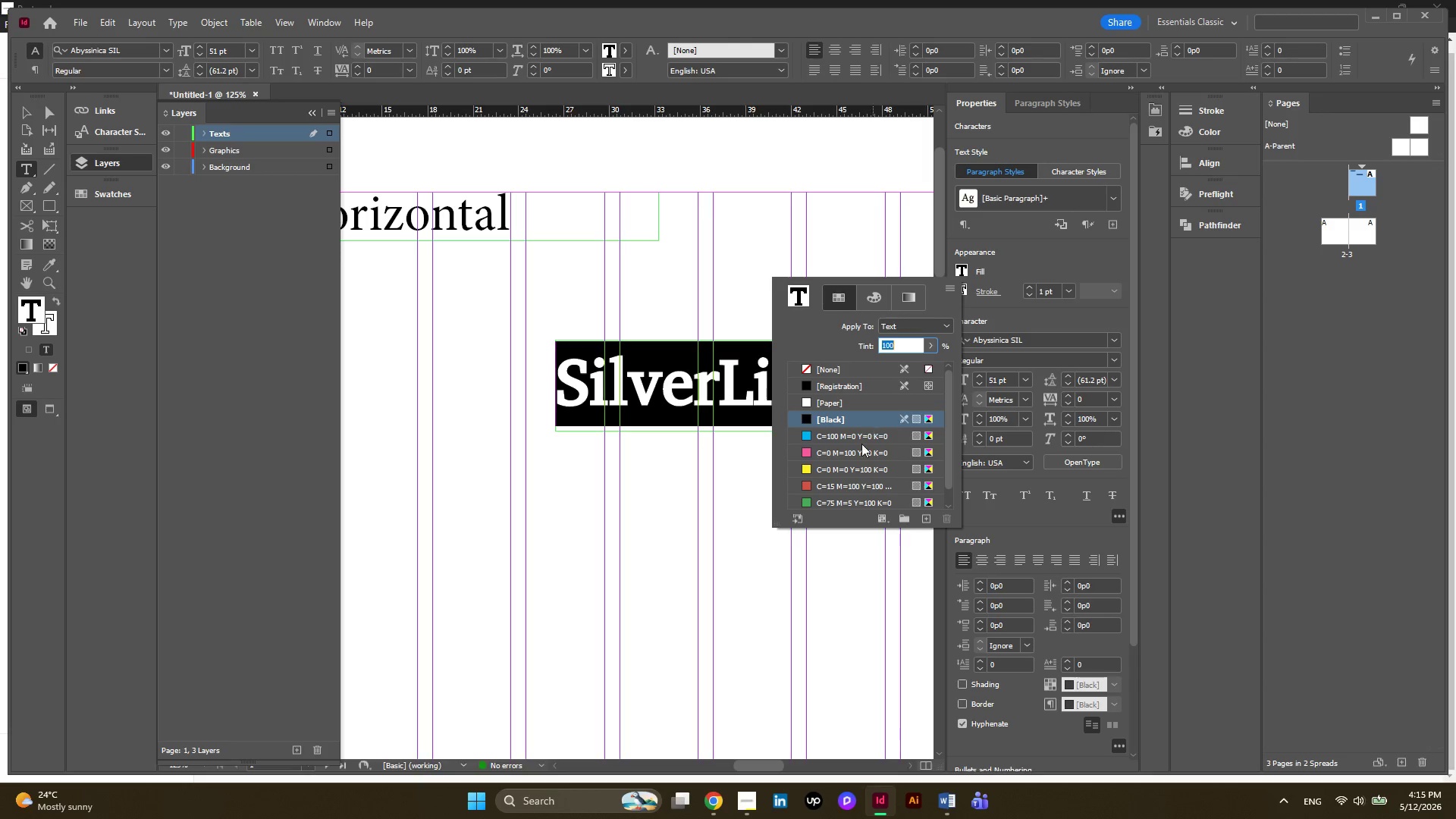 
scroll: coordinate [861, 444], scroll_direction: down, amount: 5.0
 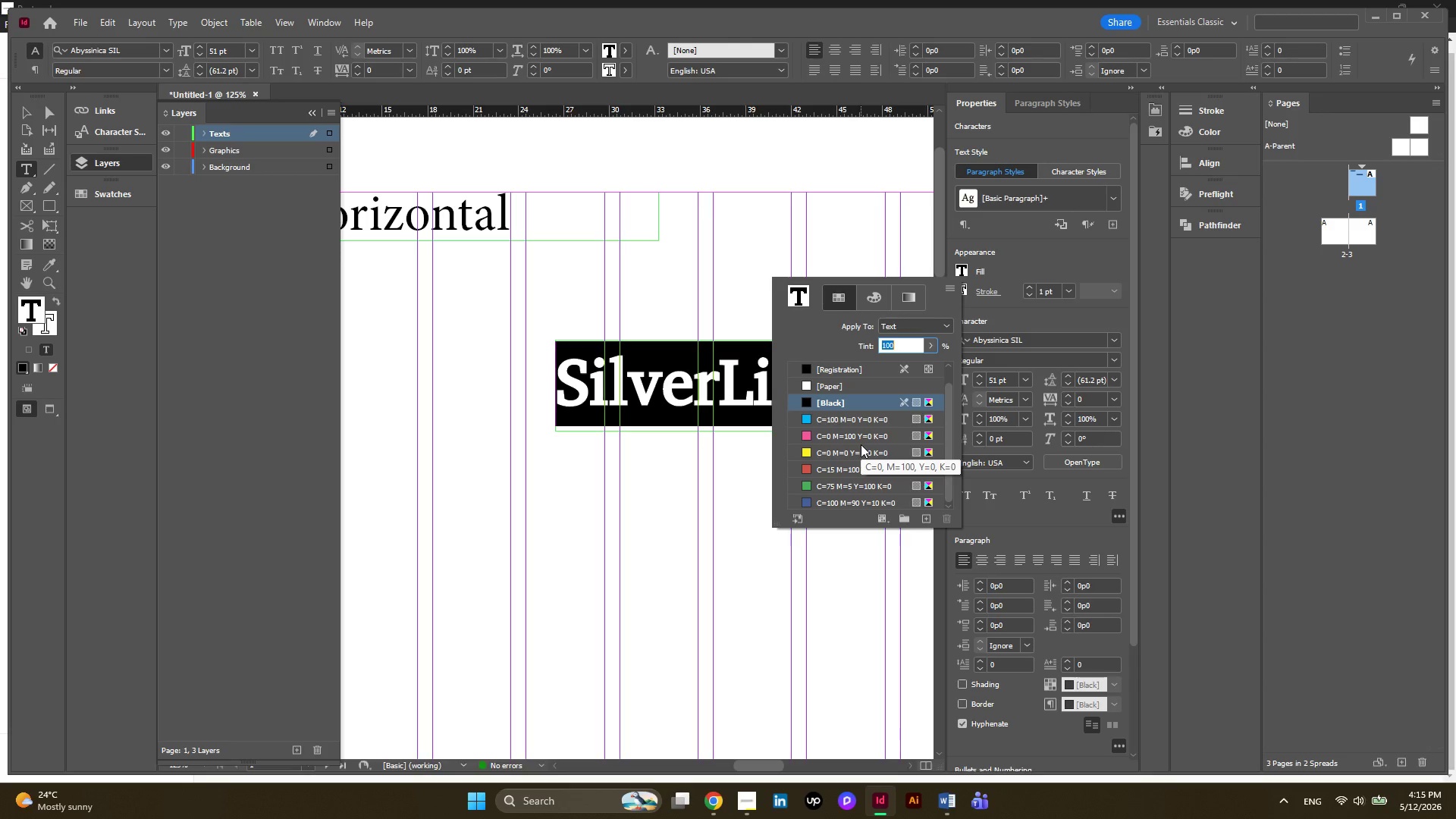 
scroll: coordinate [861, 444], scroll_direction: up, amount: 1.0
 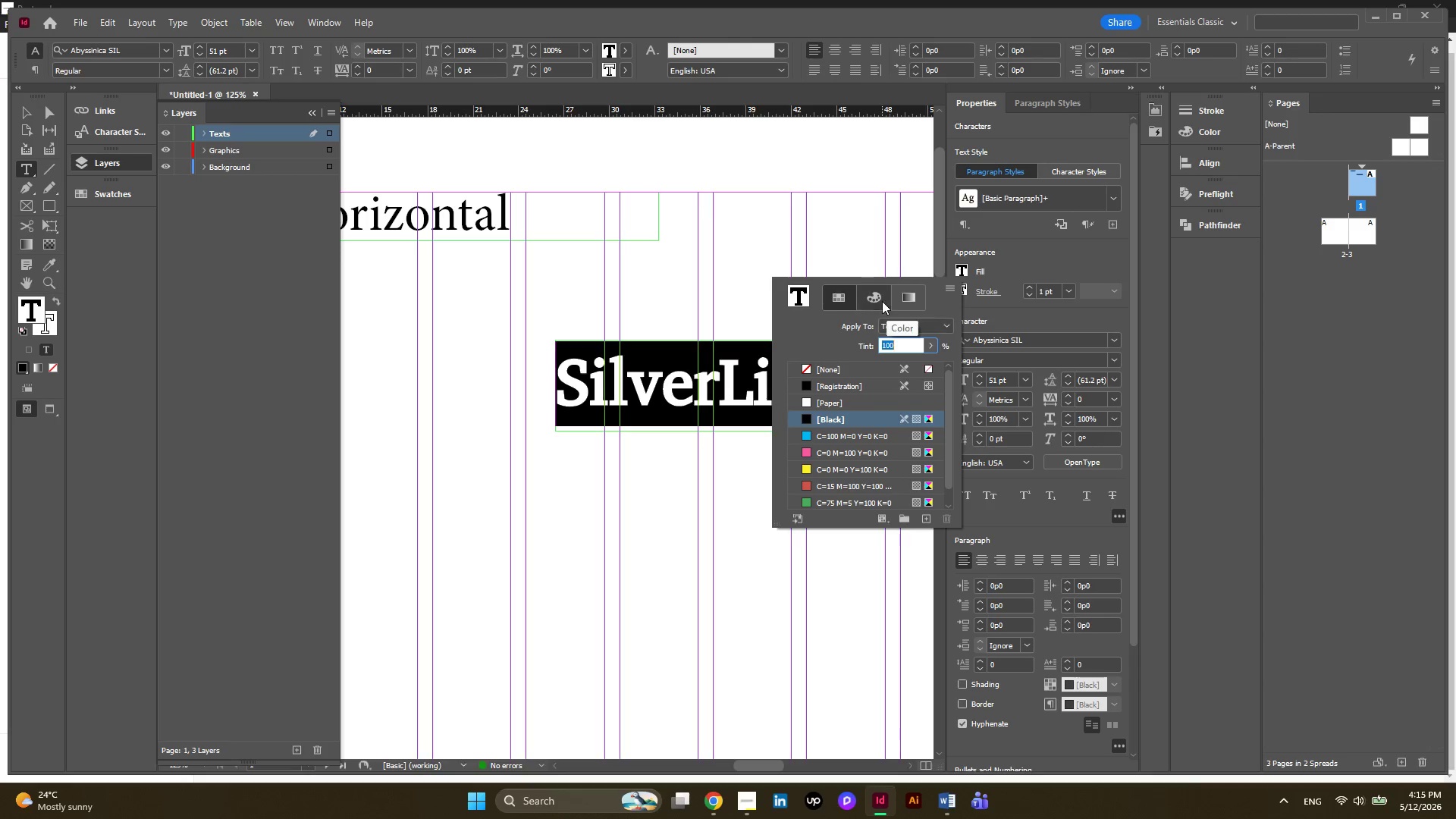 
left_click([882, 301])
 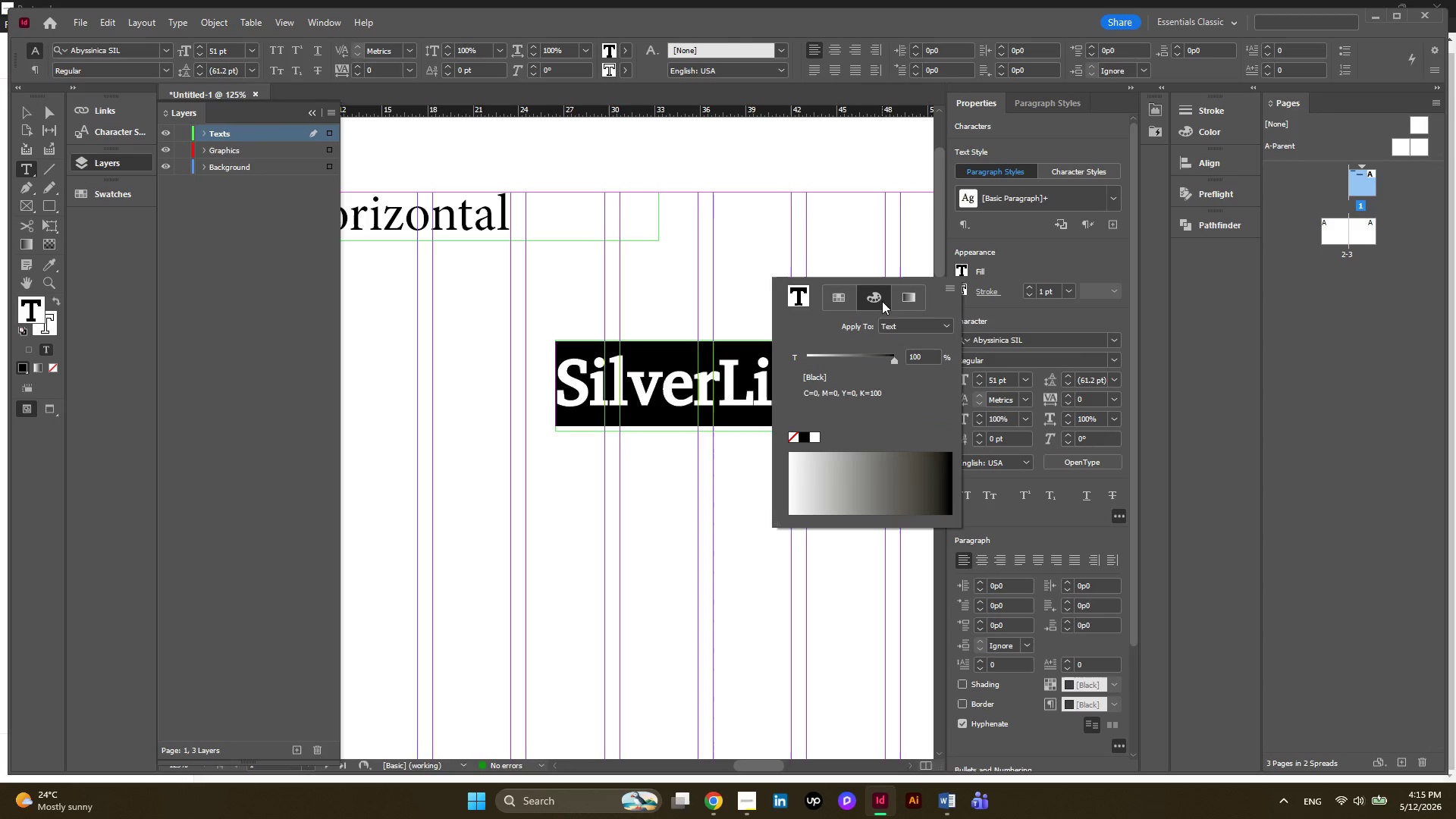 
left_click([852, 301])
 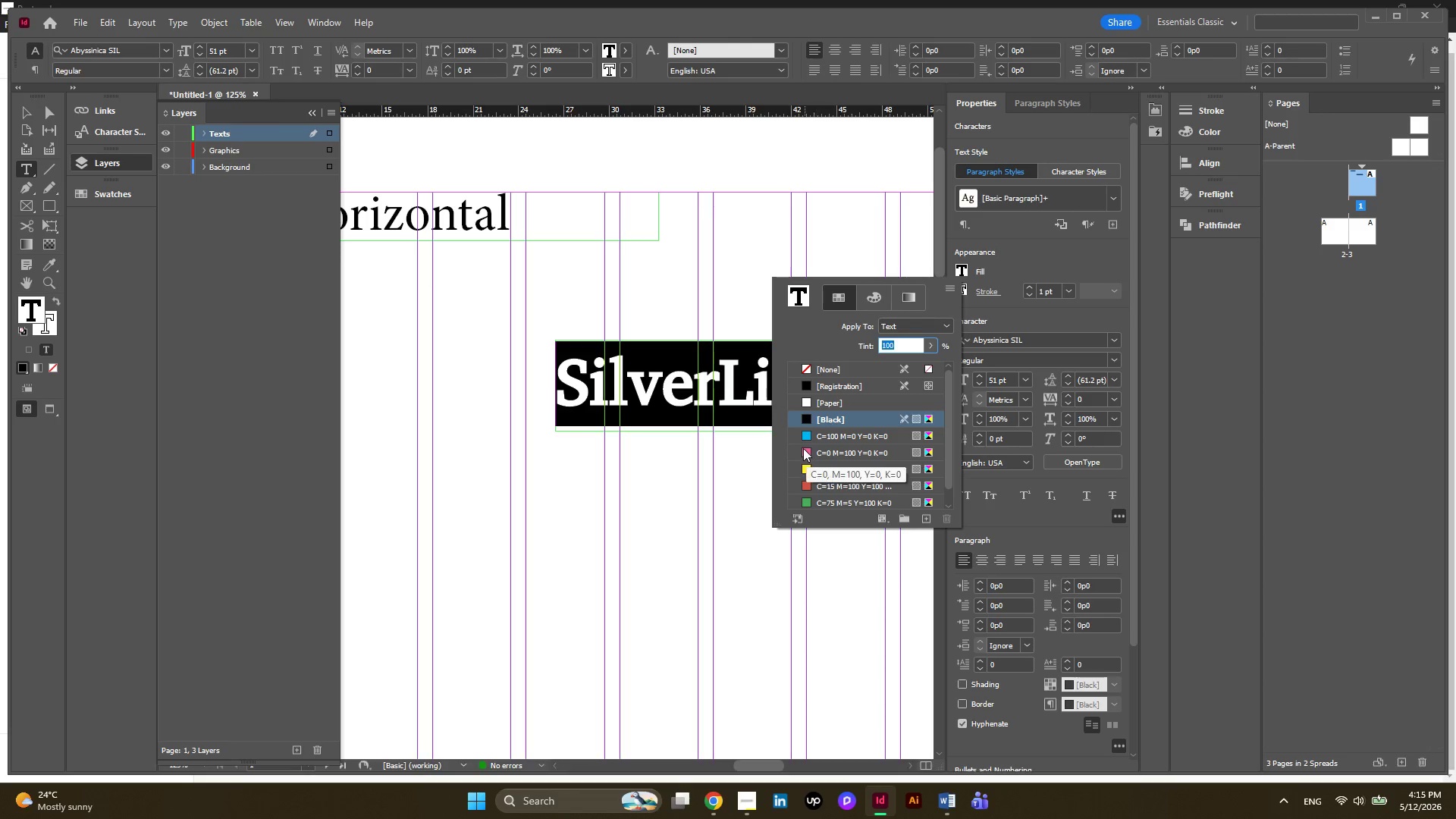 
left_click([802, 438])
 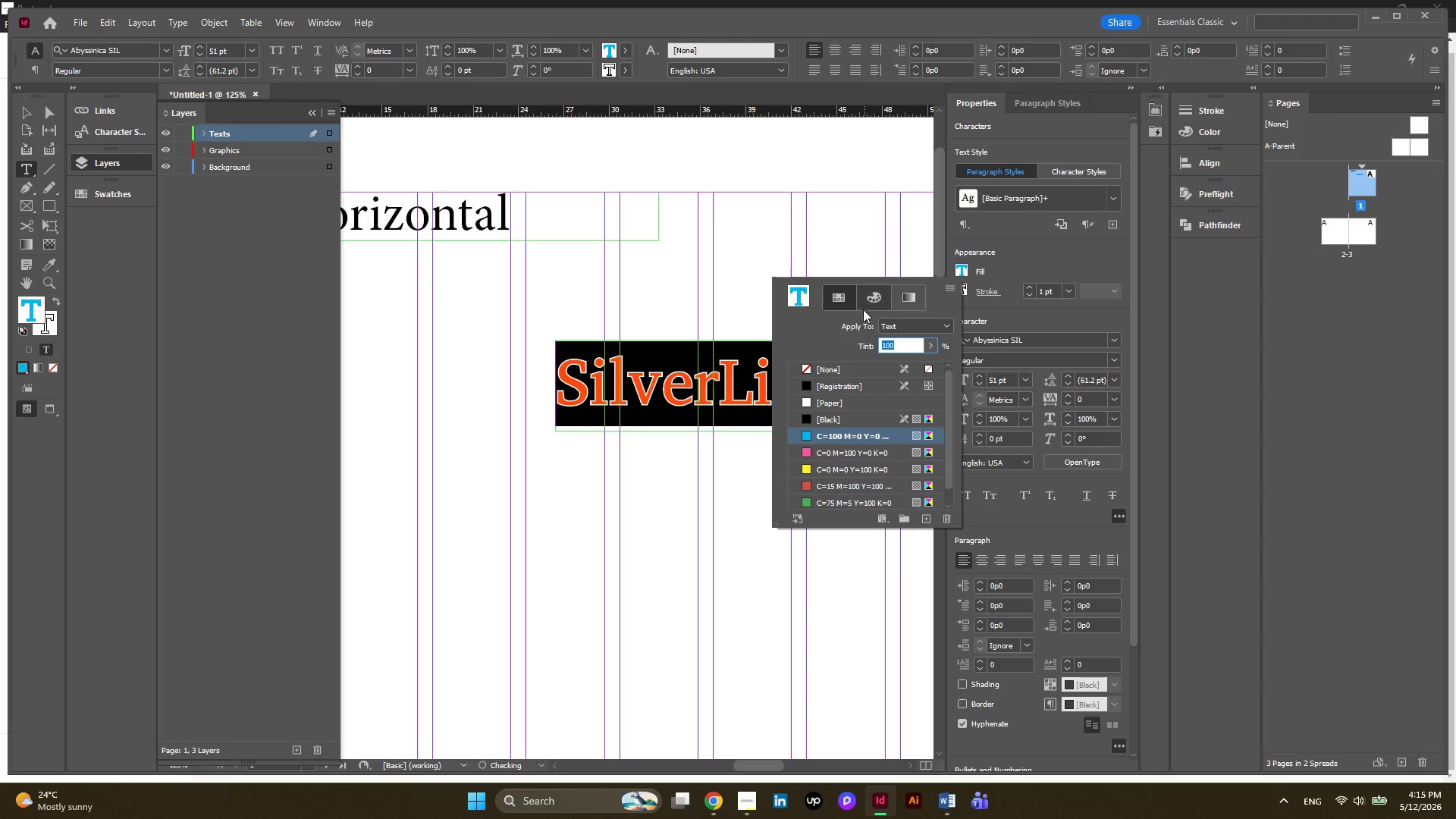 
left_click([863, 297])
 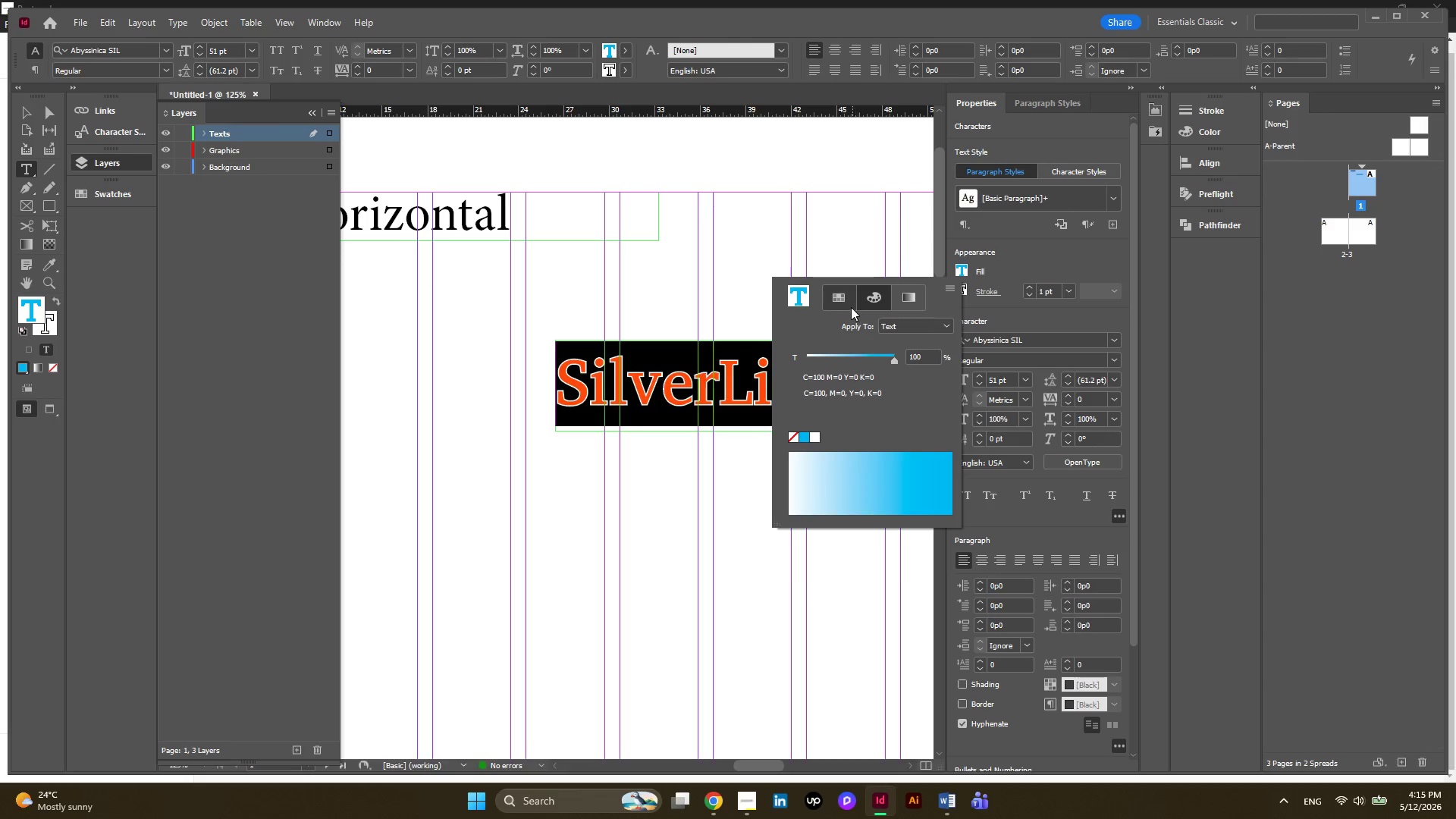 
left_click([902, 302])
 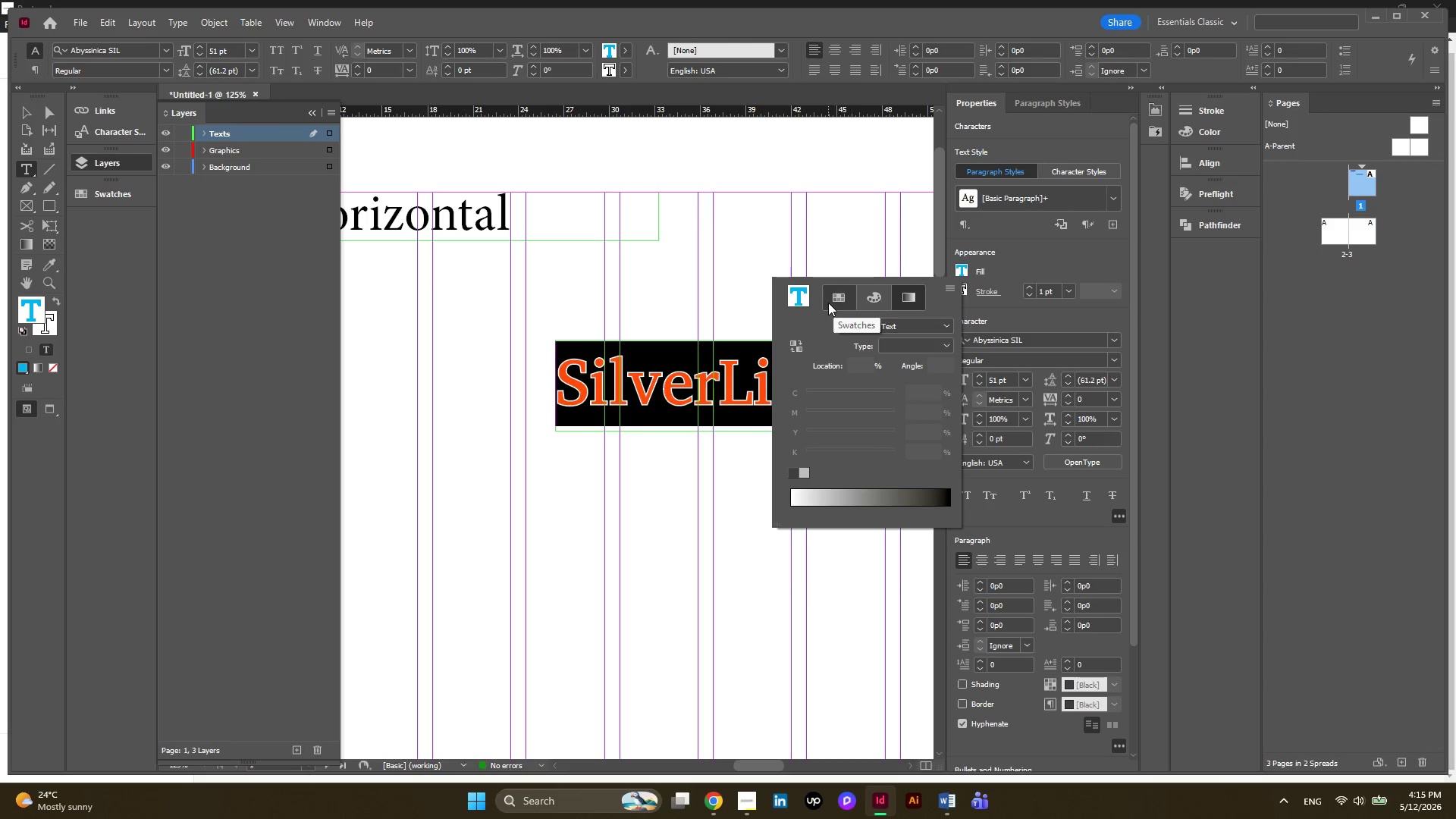 
left_click([835, 297])
 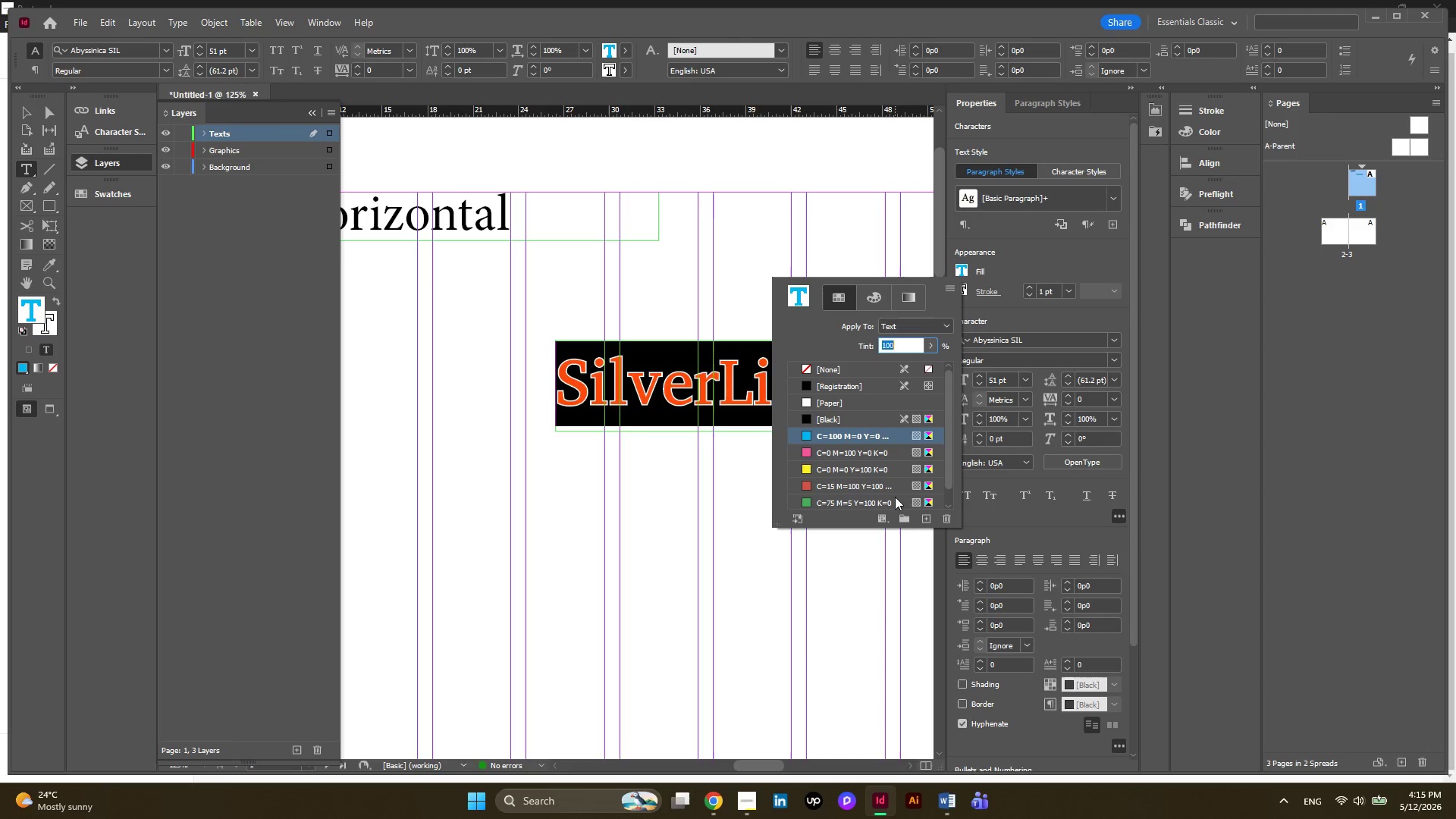 
scroll: coordinate [895, 497], scroll_direction: down, amount: 4.0
 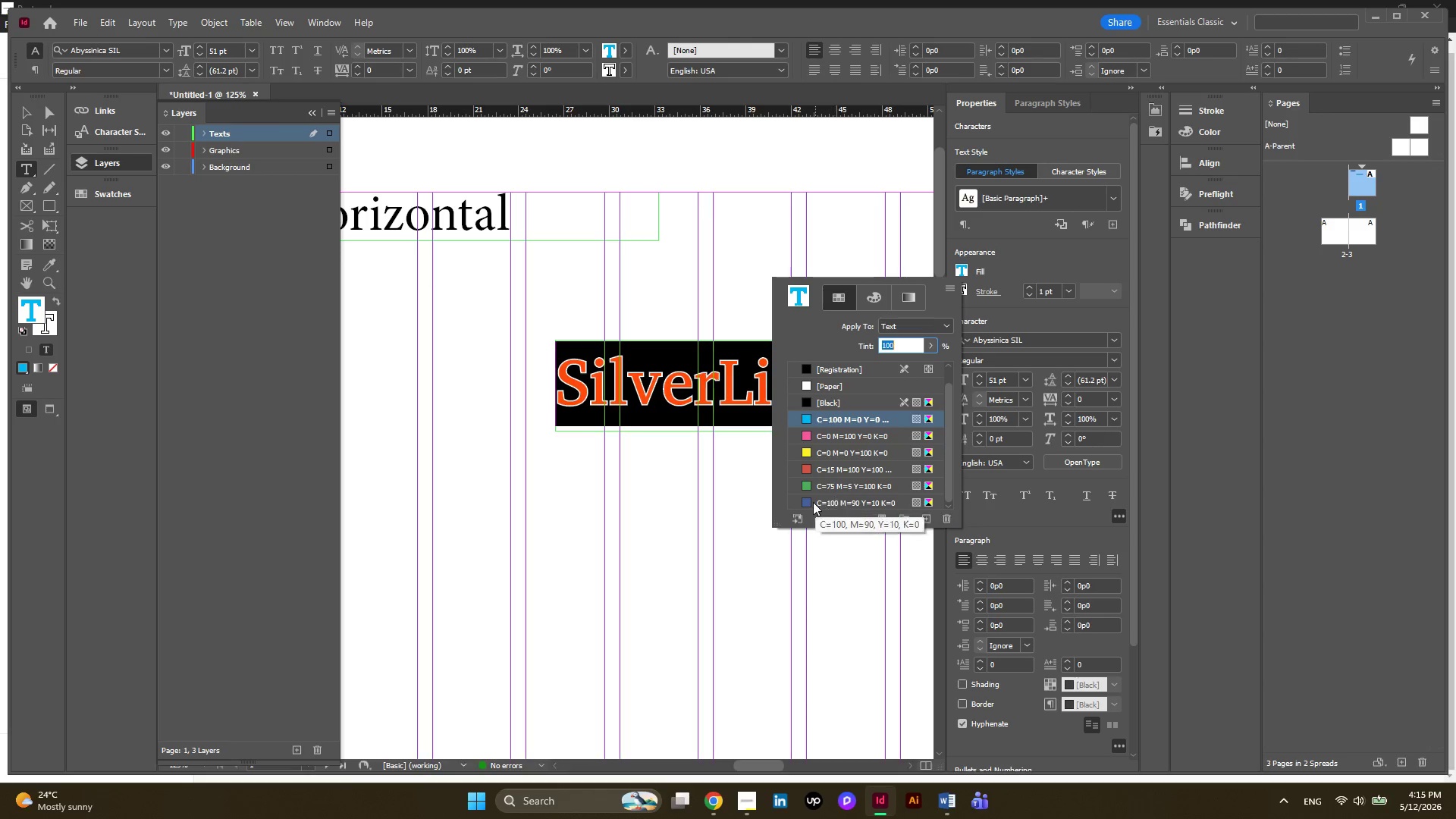 
left_click([808, 502])
 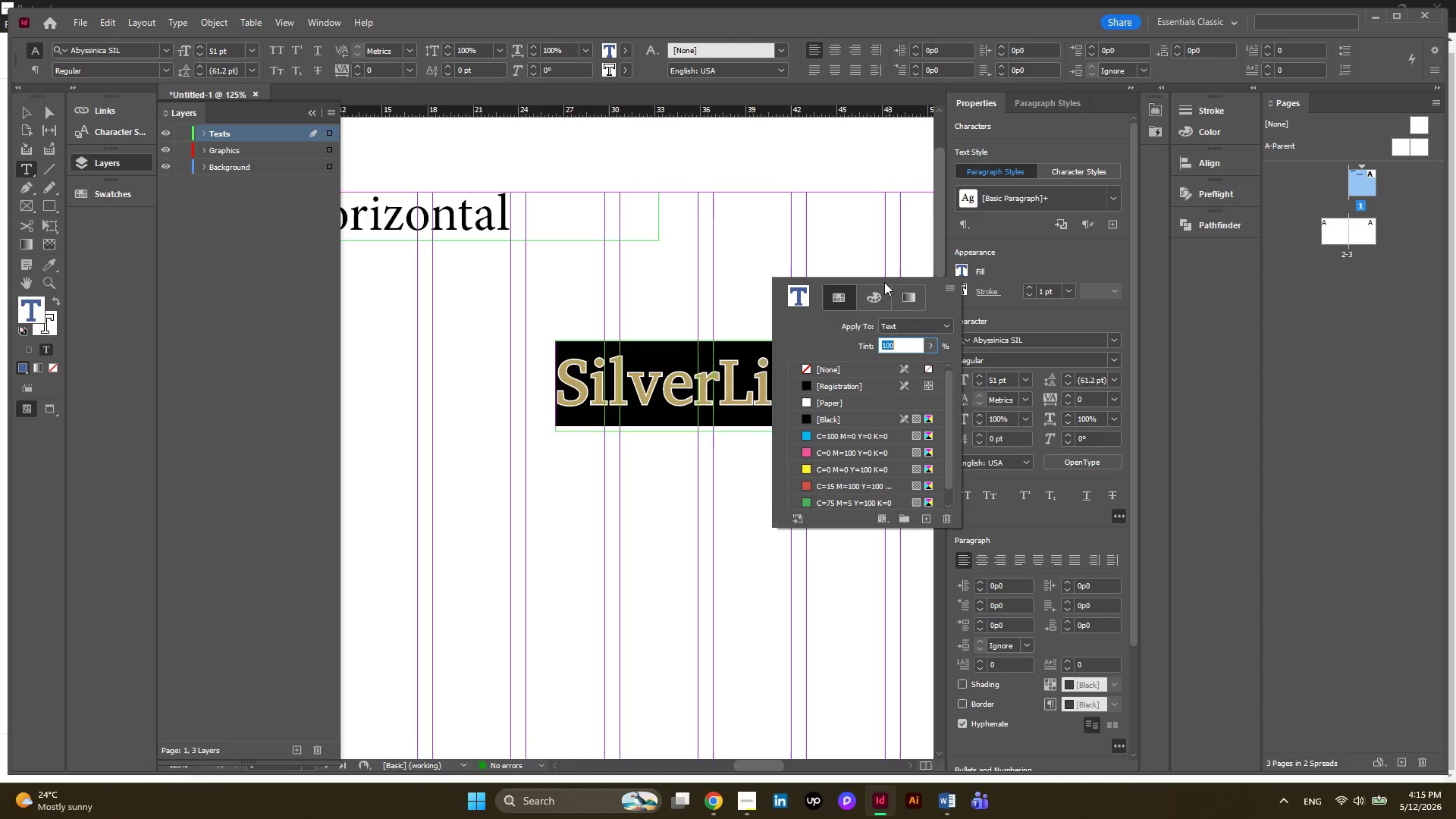 
left_click([883, 291])
 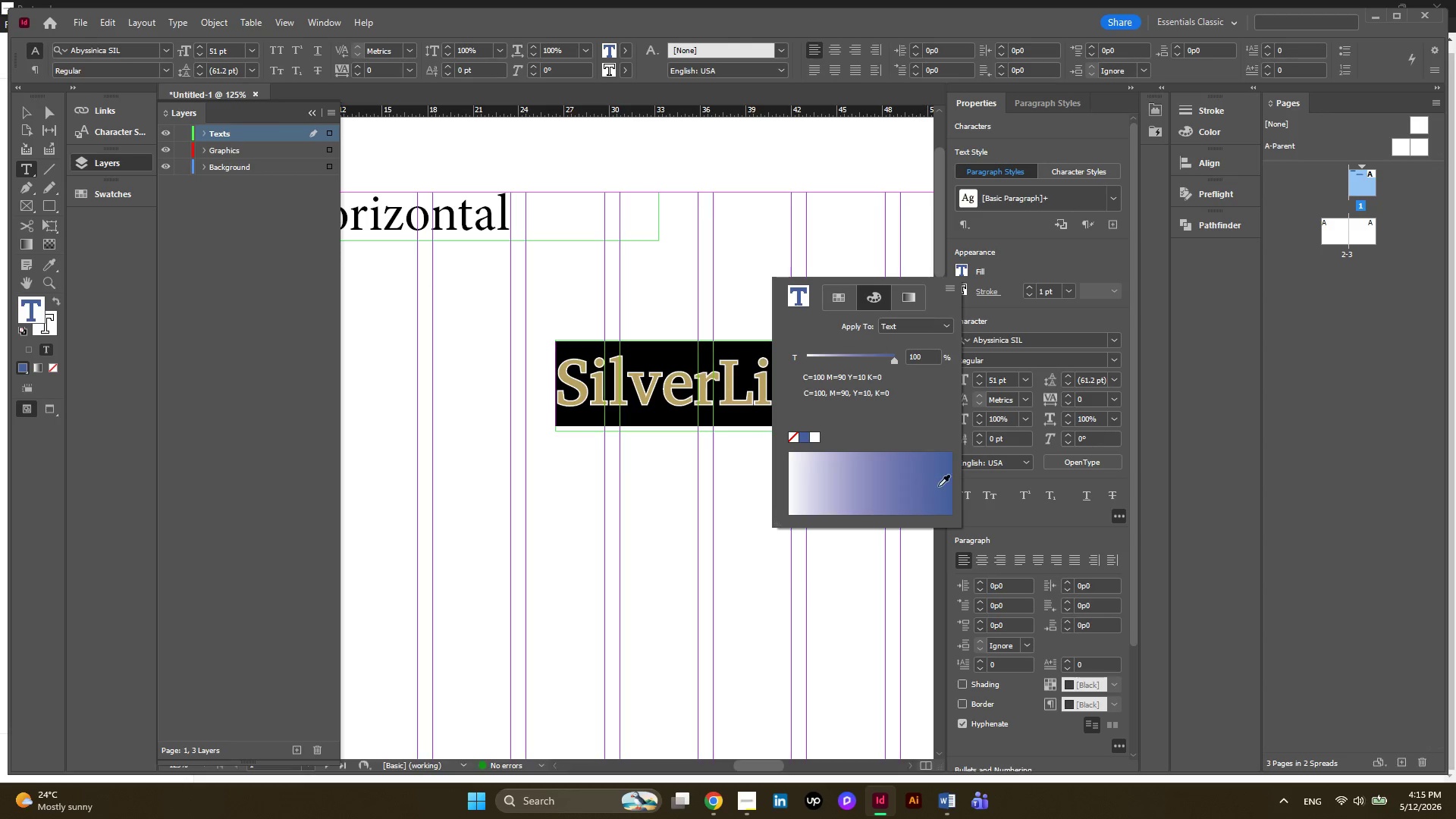 
left_click([929, 474])
 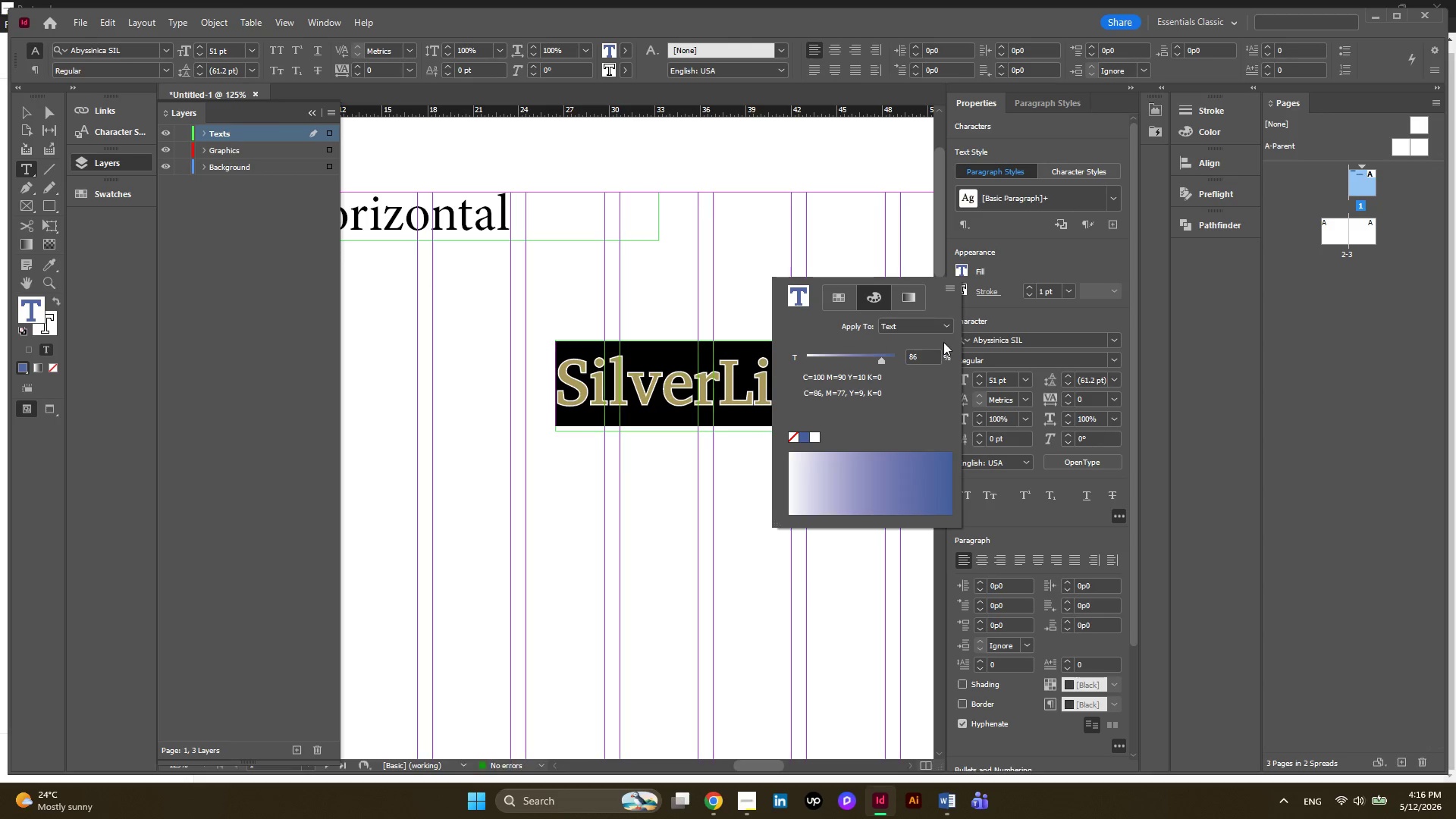 
left_click([943, 328])
 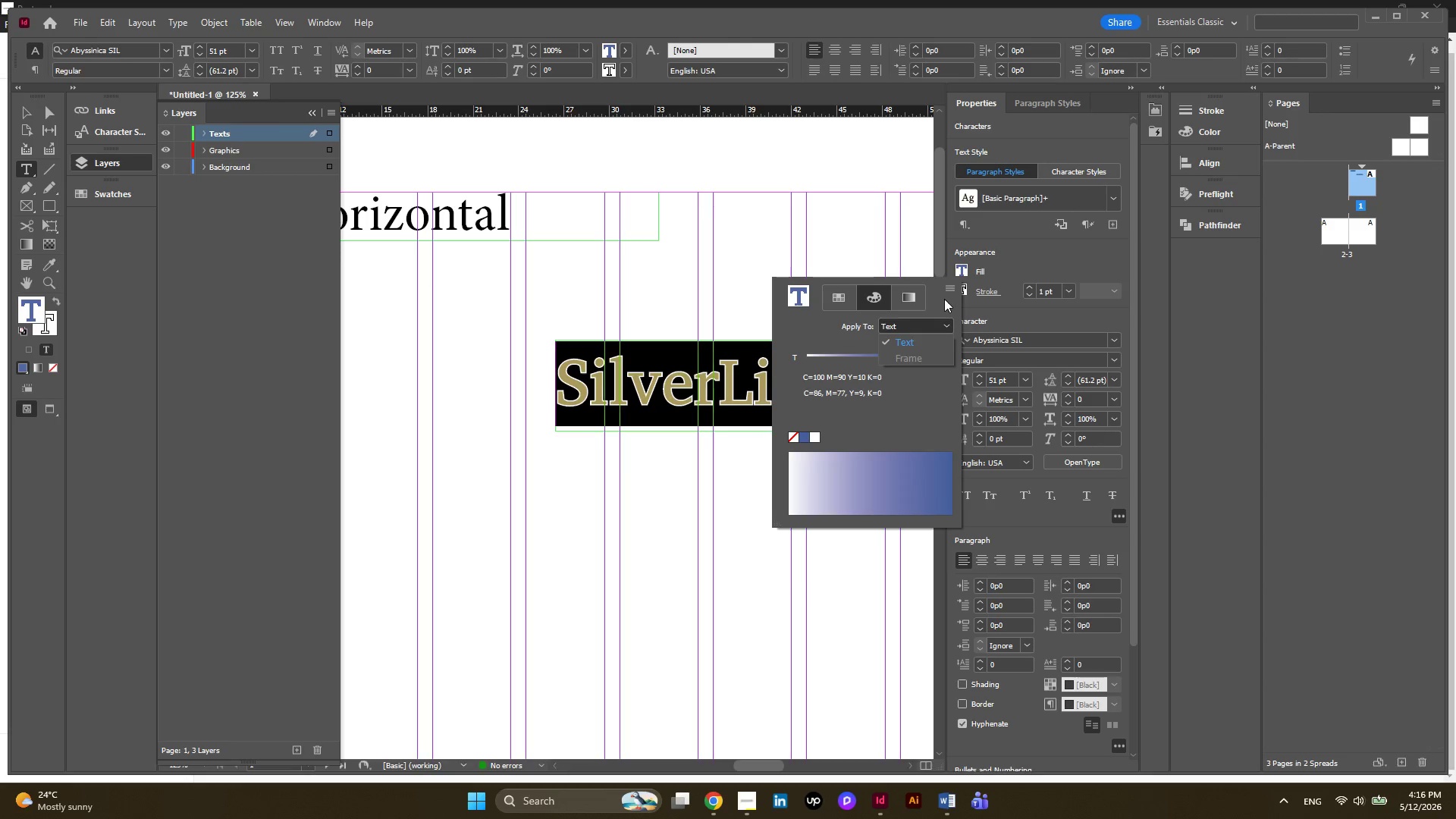 
left_click([952, 289])
 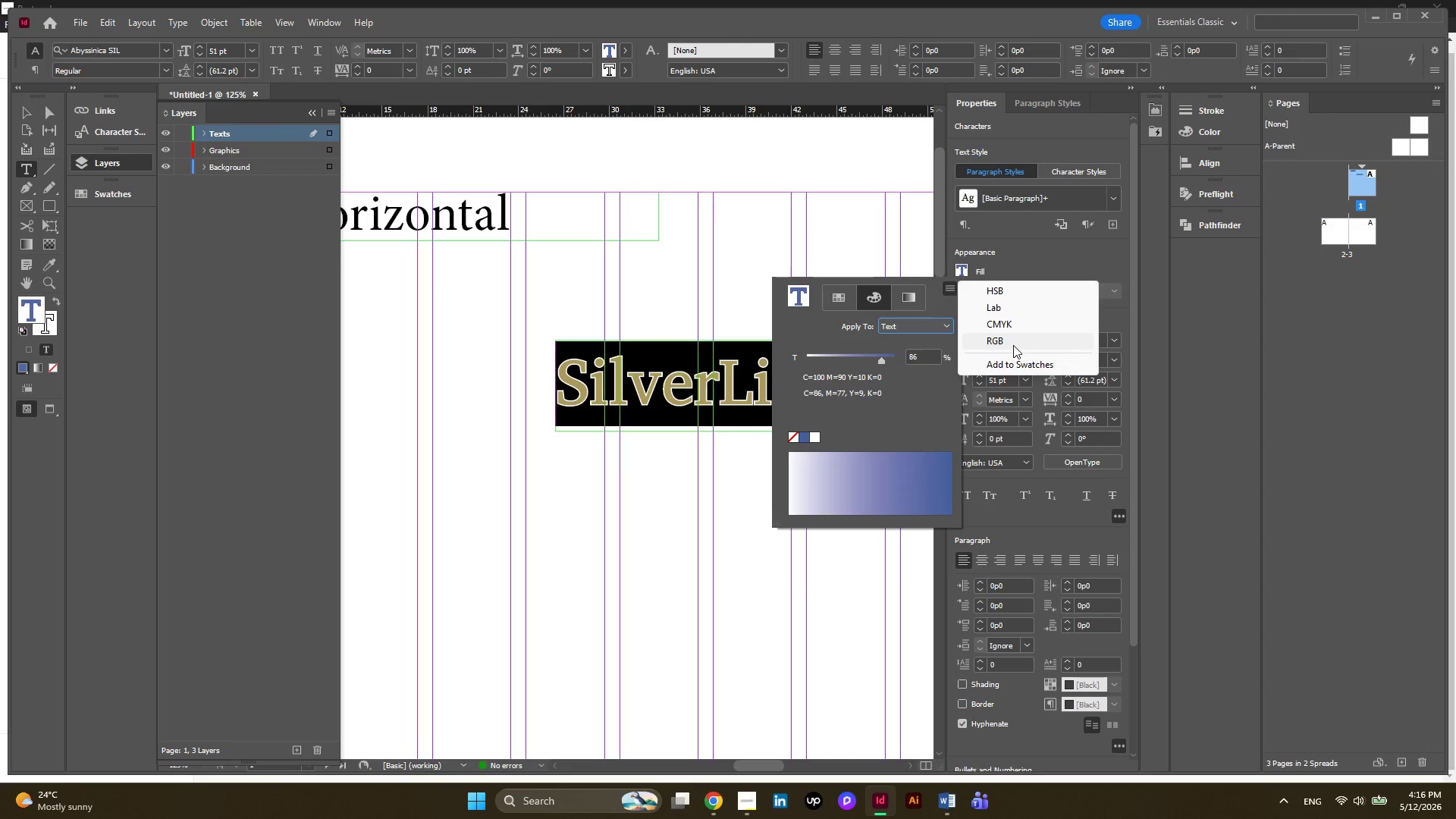 
left_click([1013, 345])
 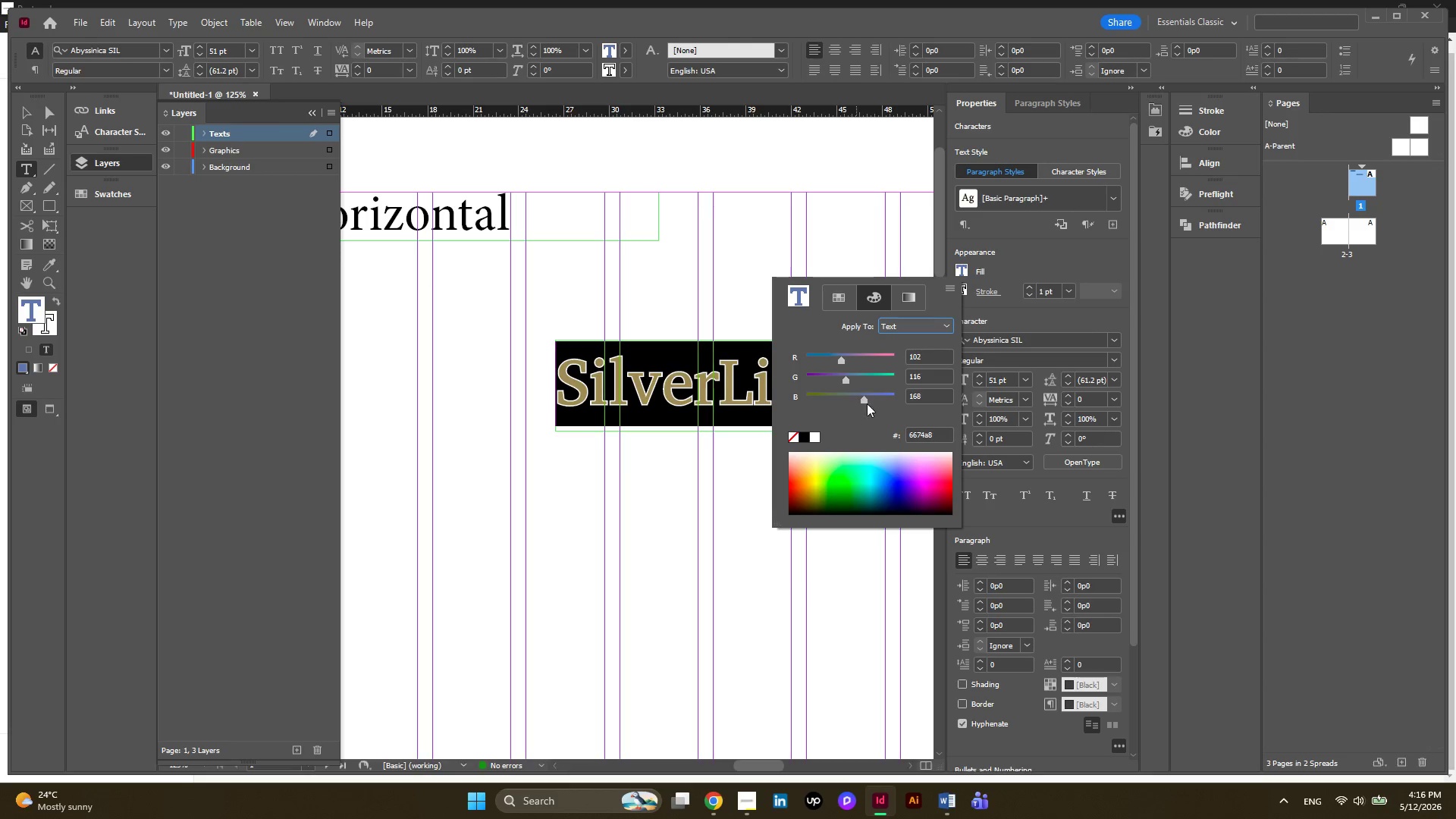 
left_click([886, 497])
 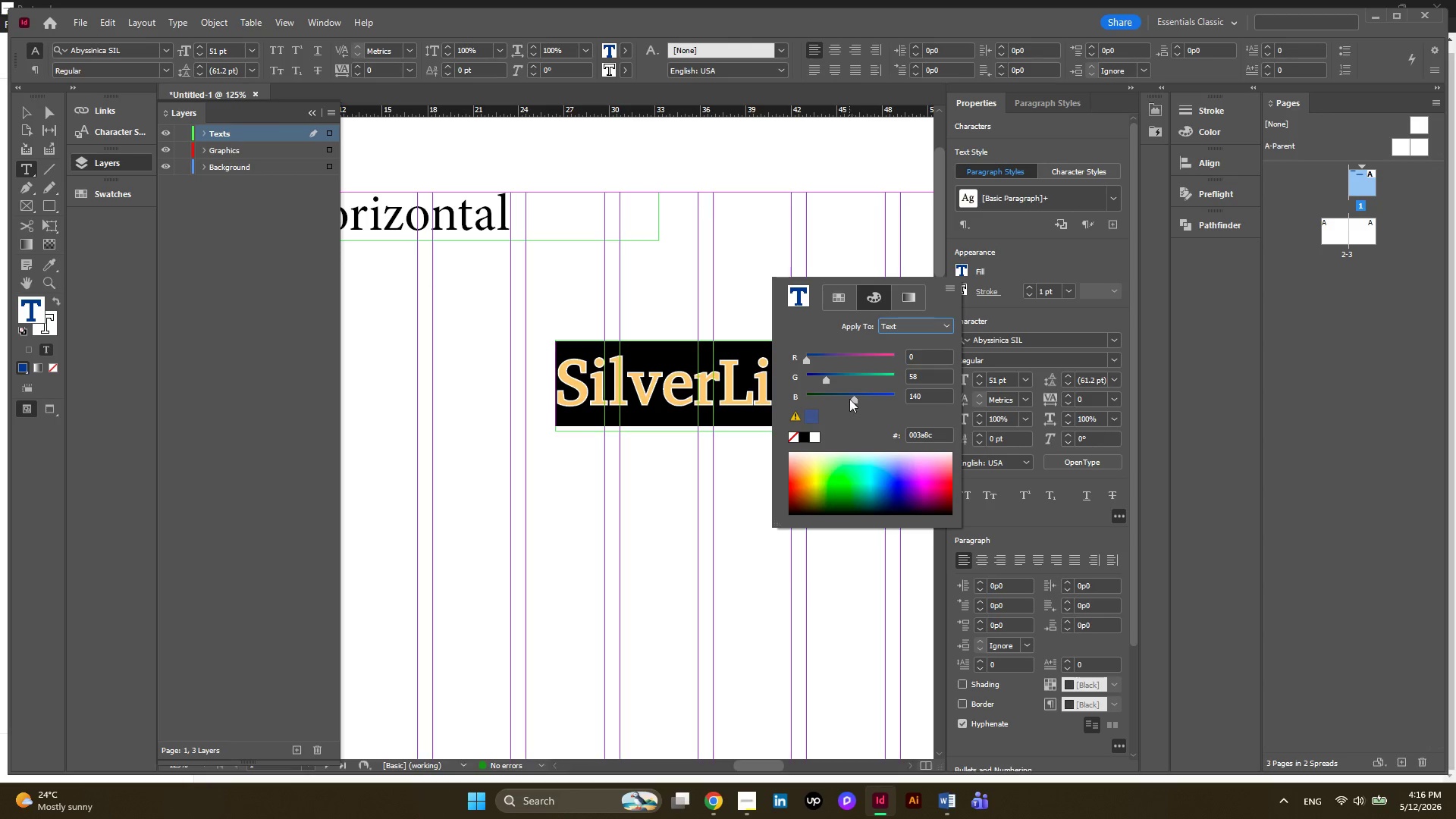 
left_click_drag(start_coordinate=[850, 394], to_coordinate=[822, 395])
 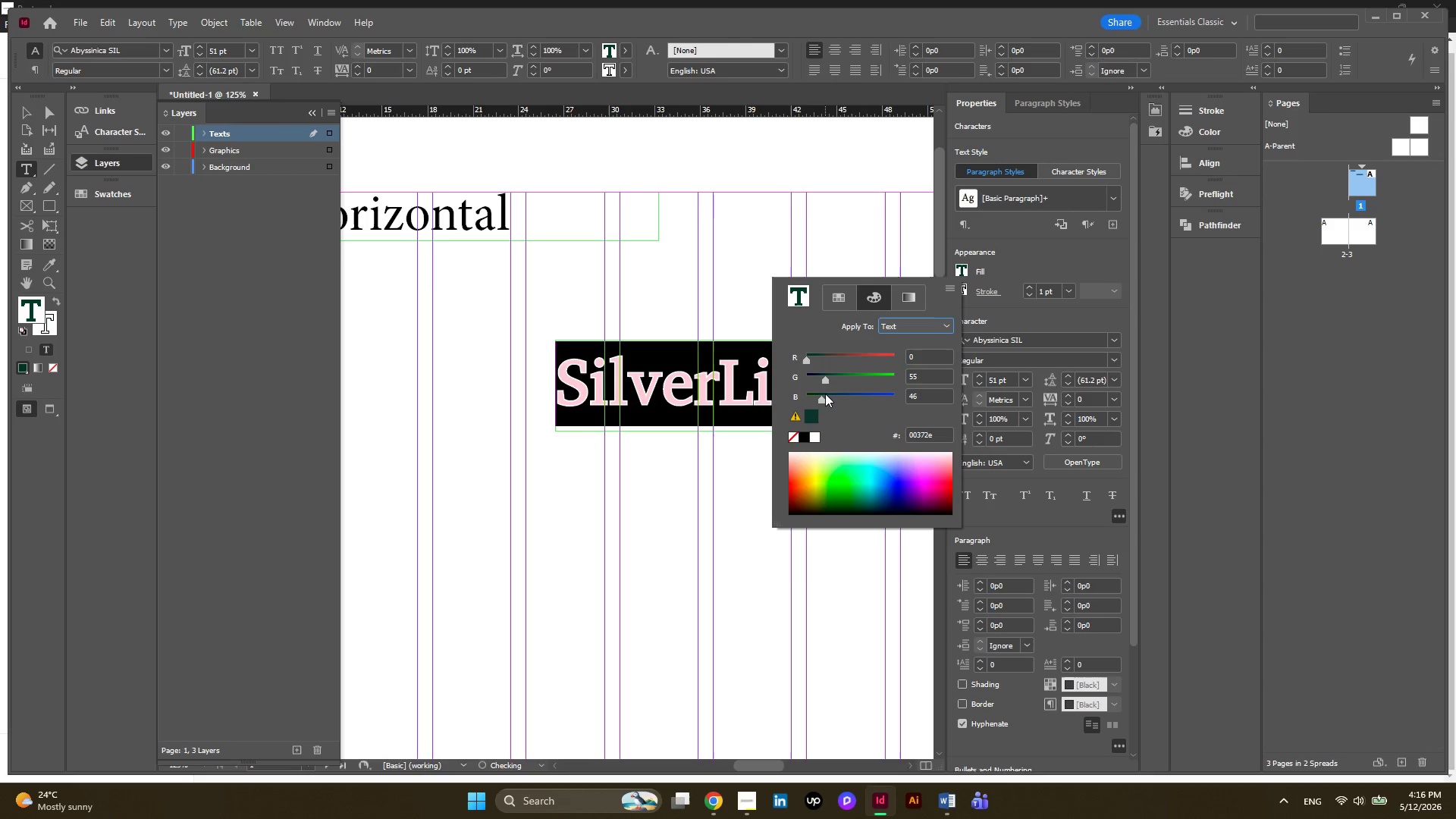 
left_click_drag(start_coordinate=[824, 396], to_coordinate=[811, 400])
 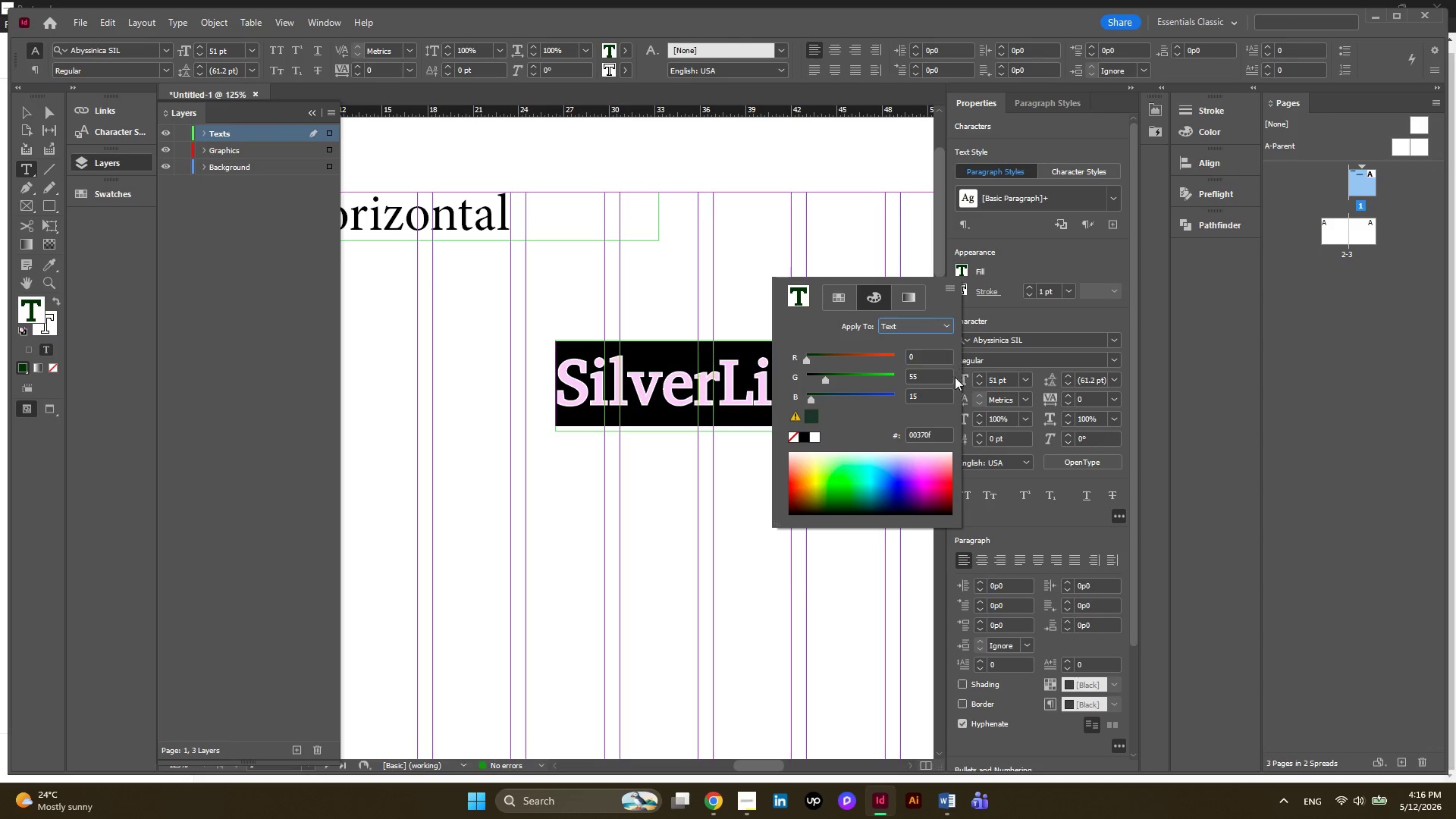 
left_click([1018, 264])
 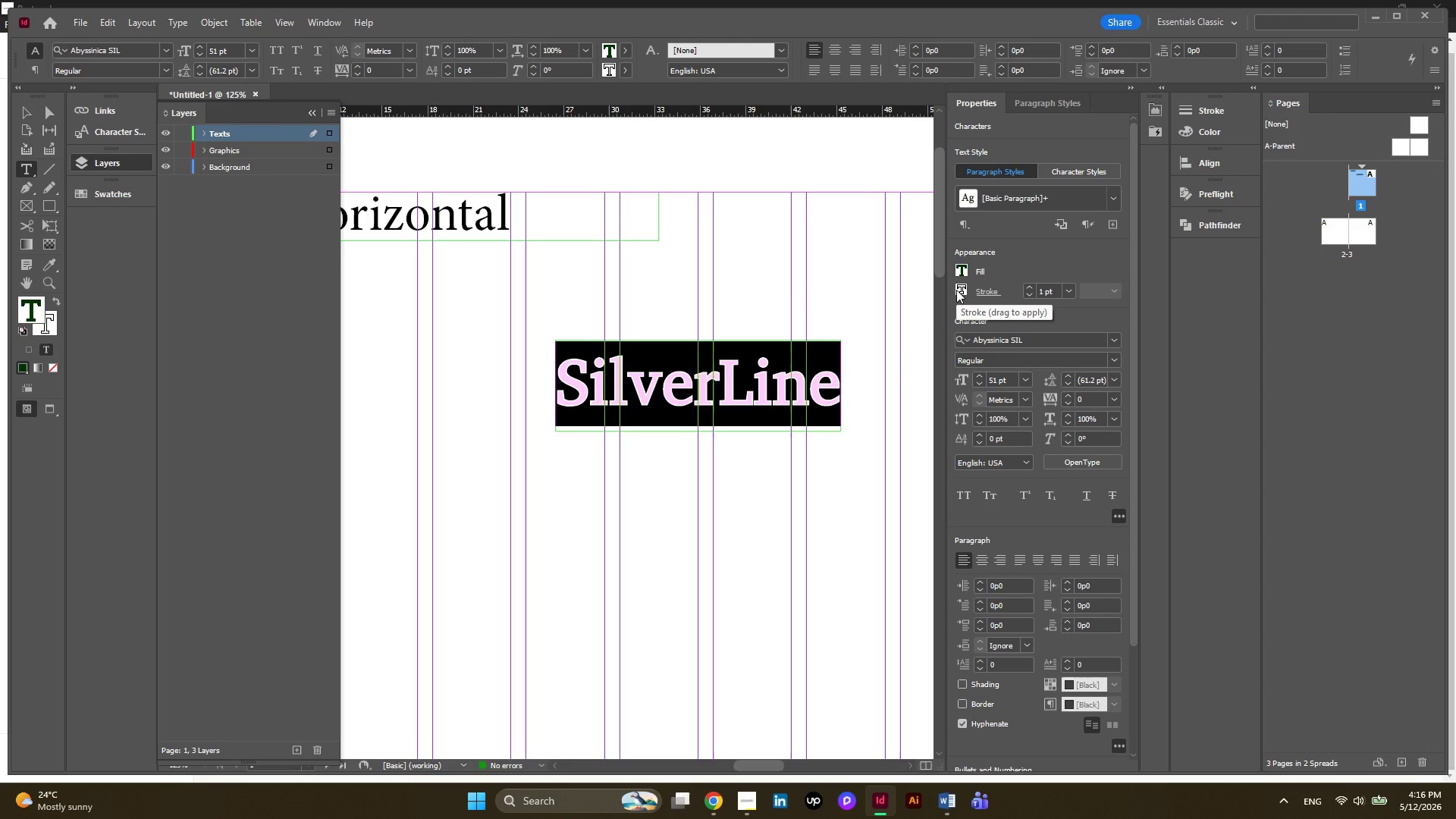 
left_click([956, 268])
 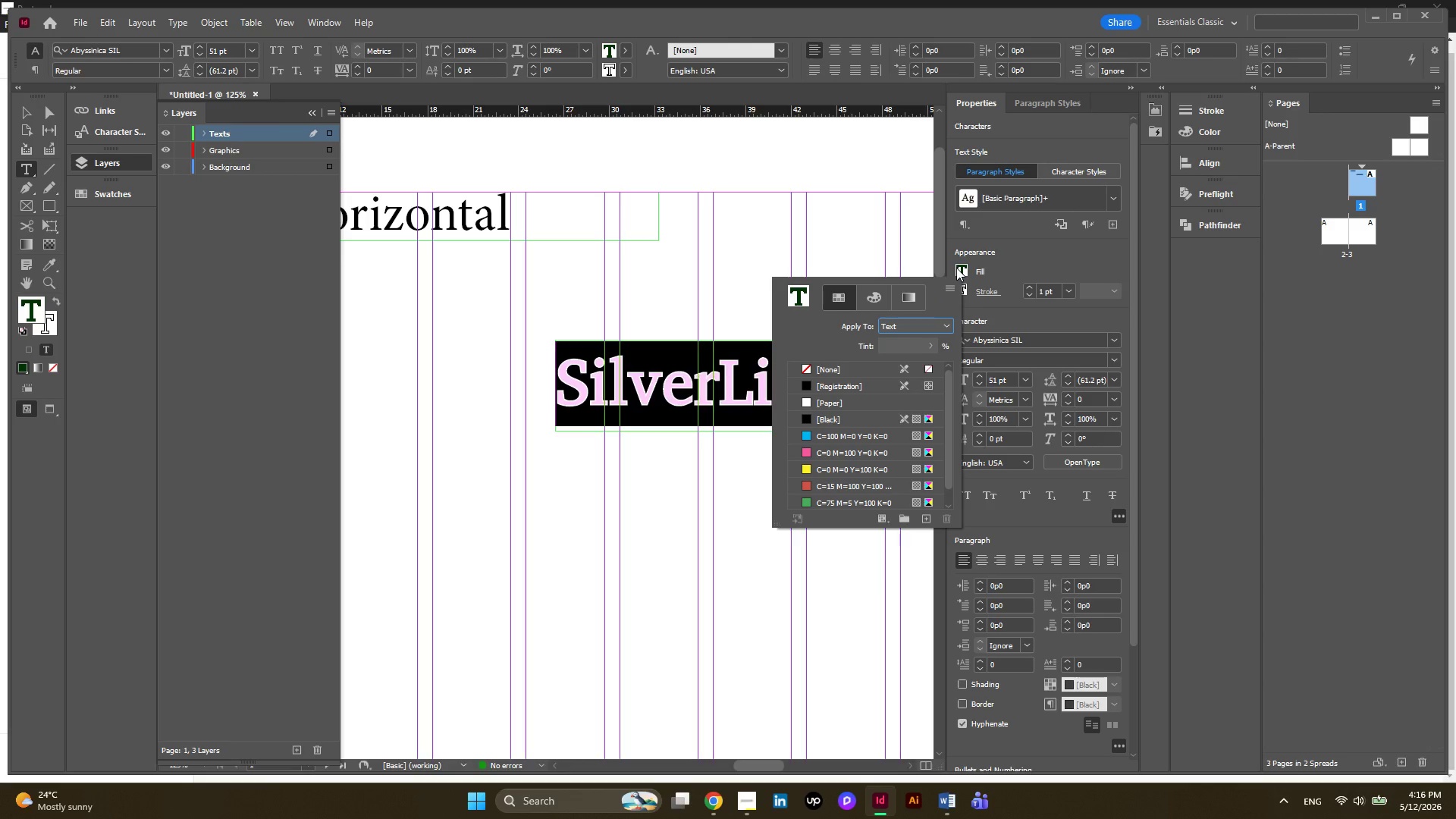 
mouse_move([905, 290])
 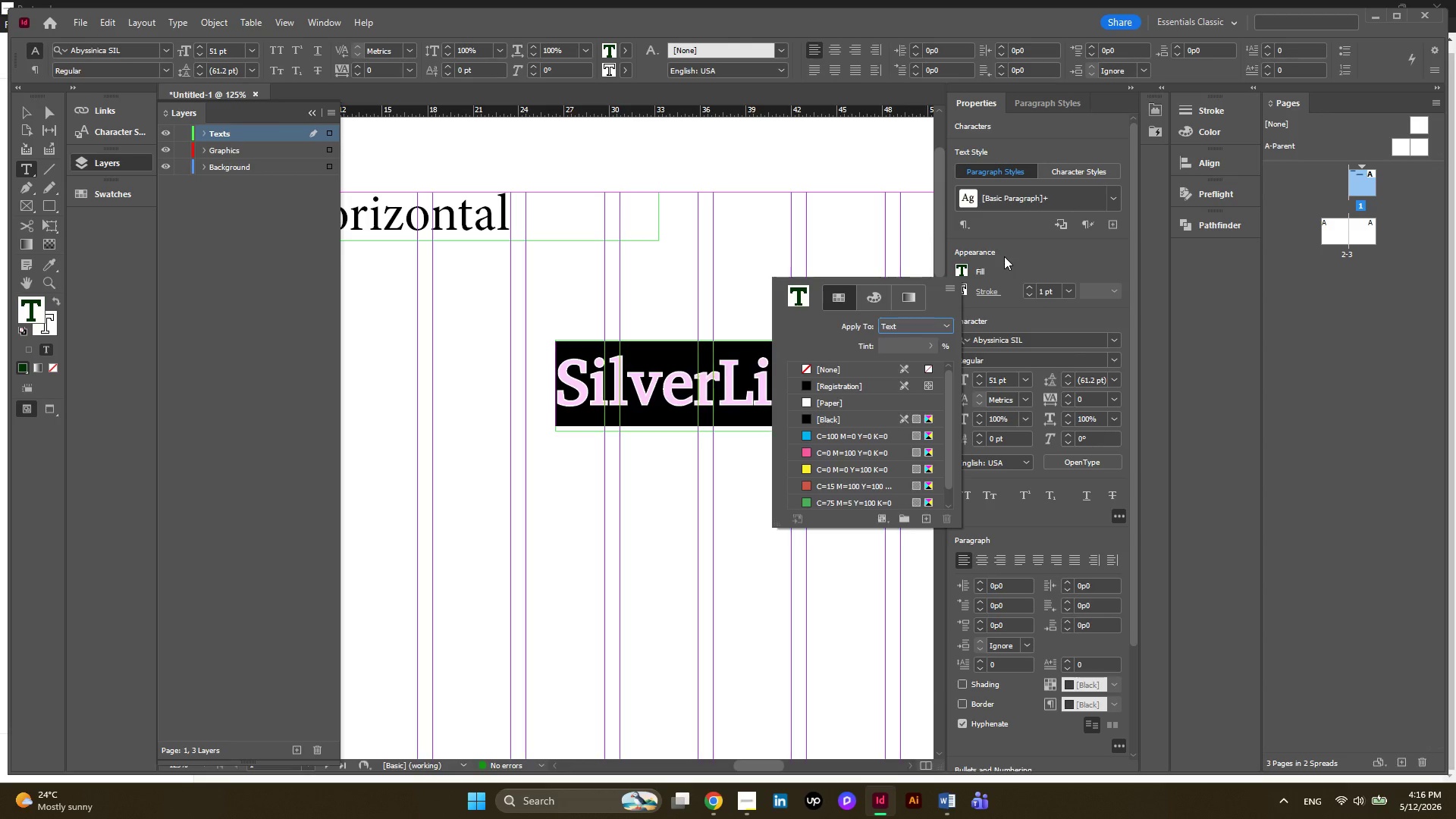 
left_click([1004, 256])
 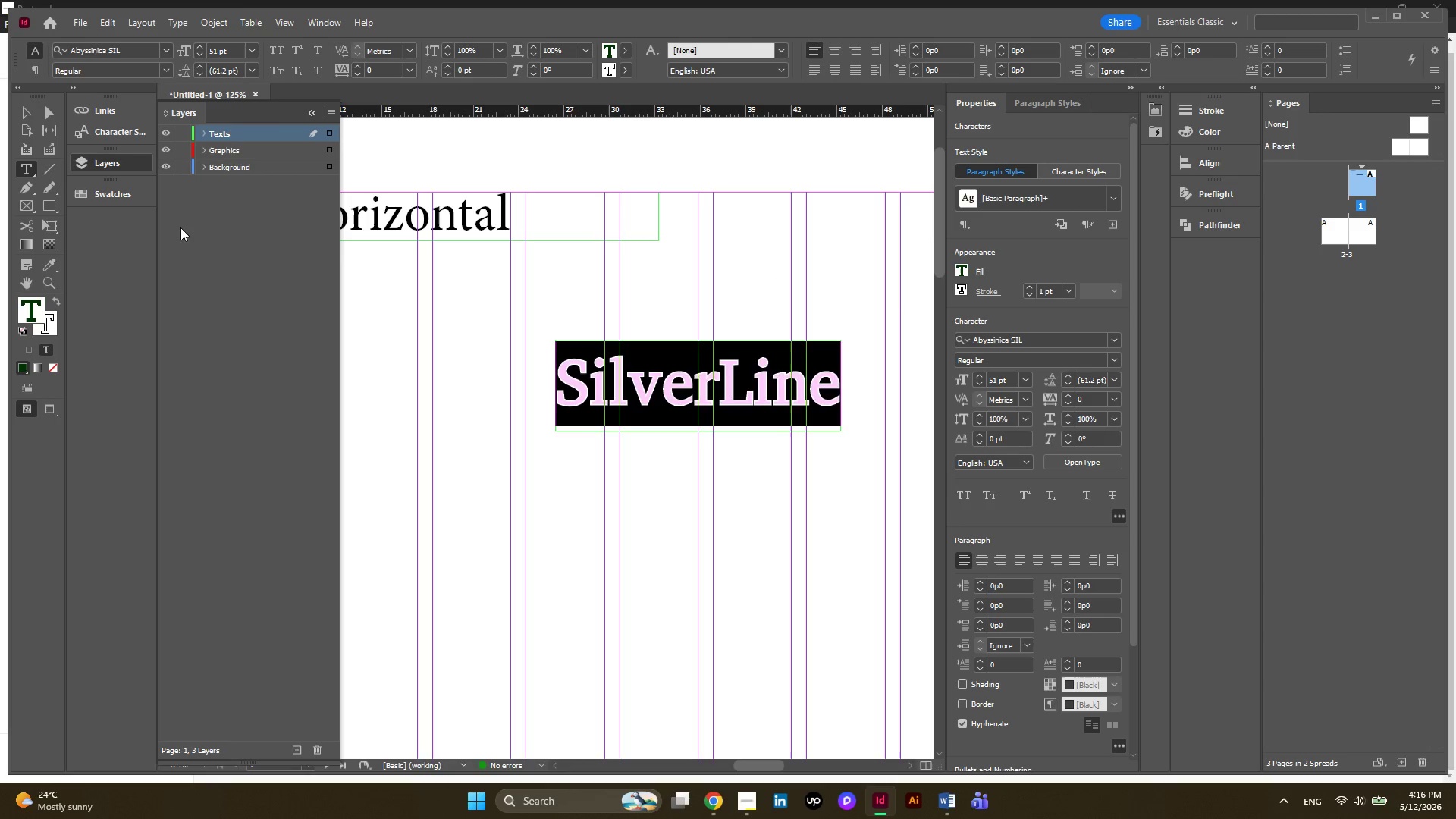 
left_click([87, 183])
 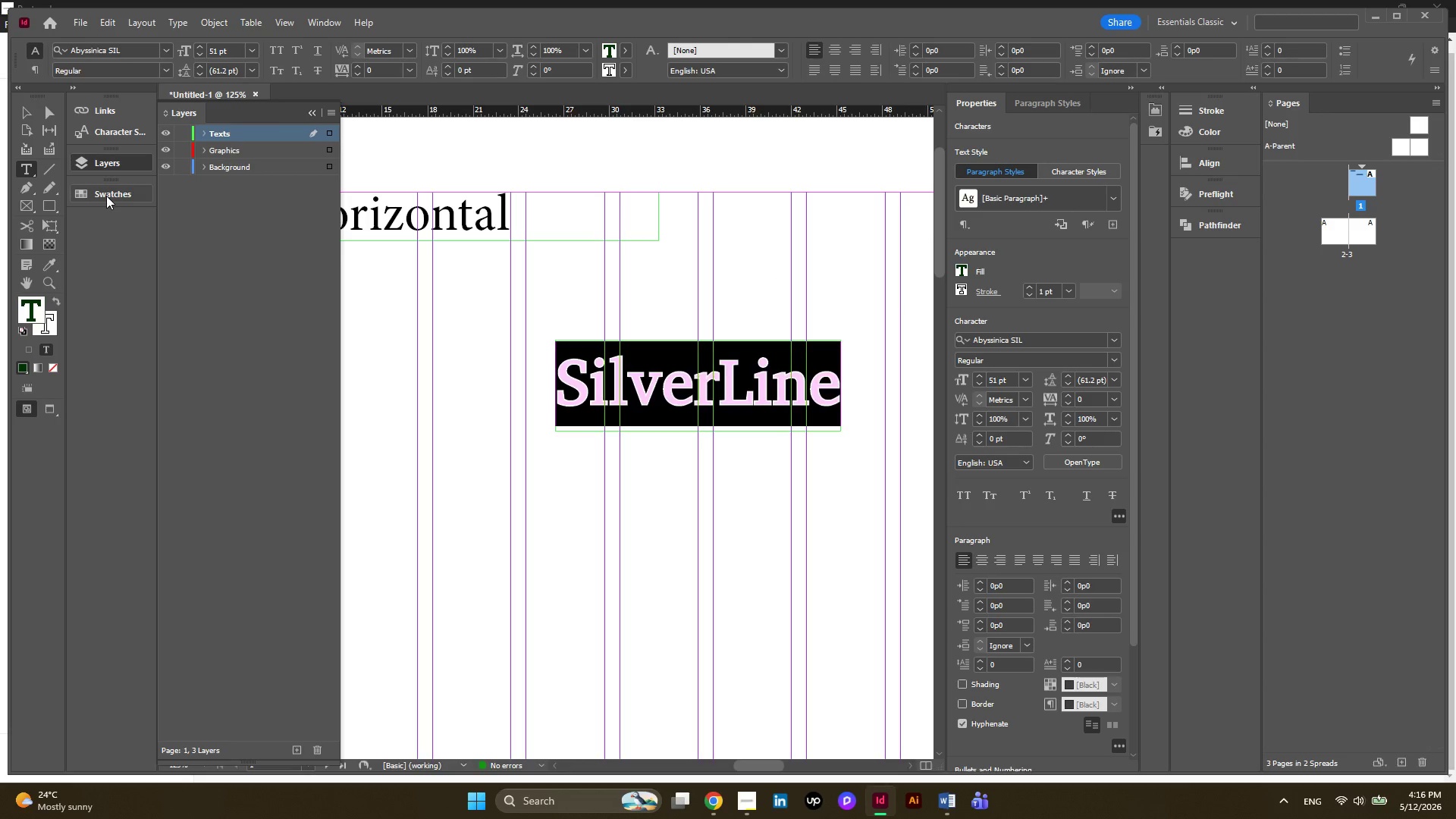 
left_click([106, 196])
 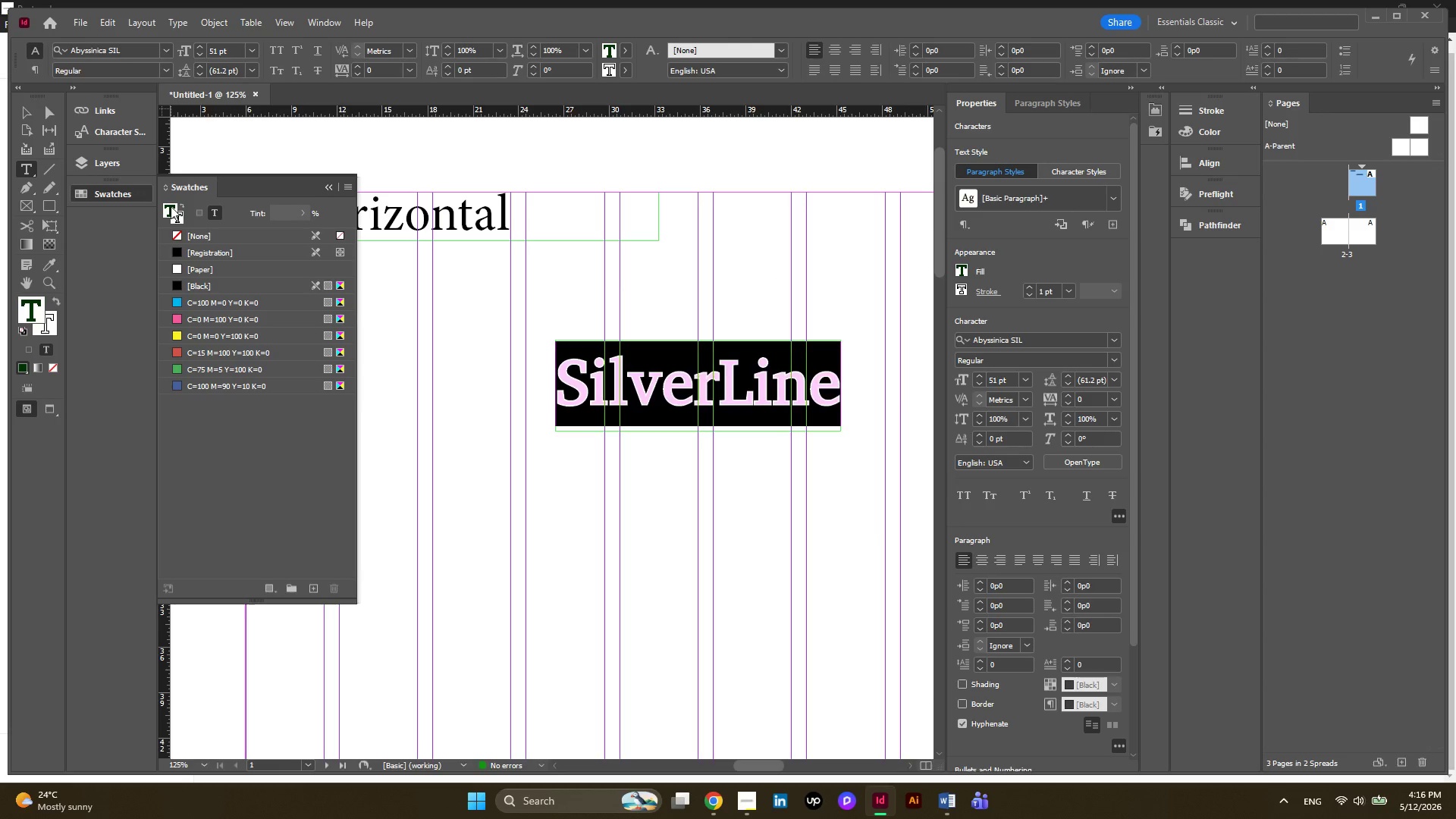 
left_click_drag(start_coordinate=[171, 206], to_coordinate=[204, 394])
 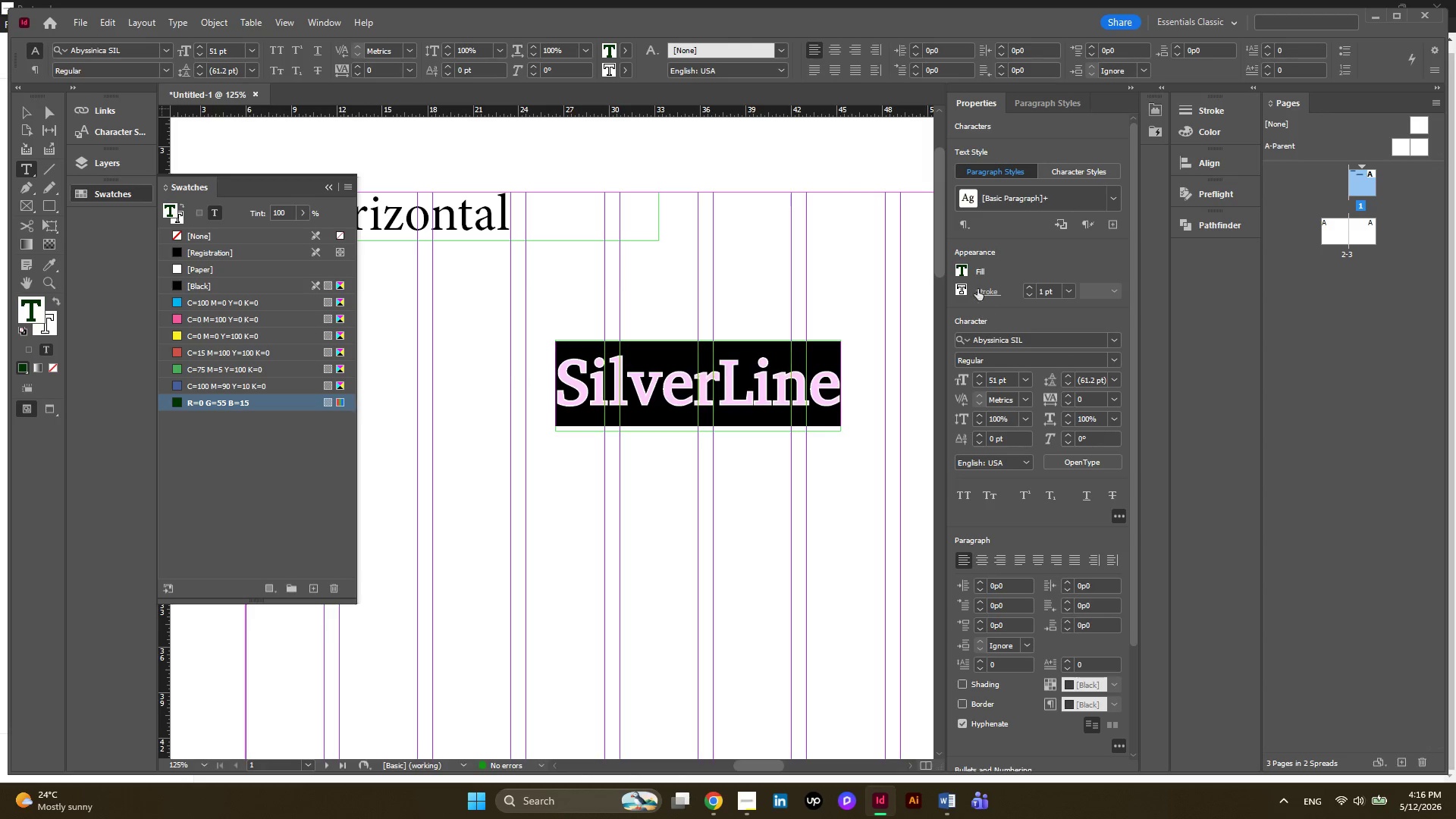 
left_click([960, 290])
 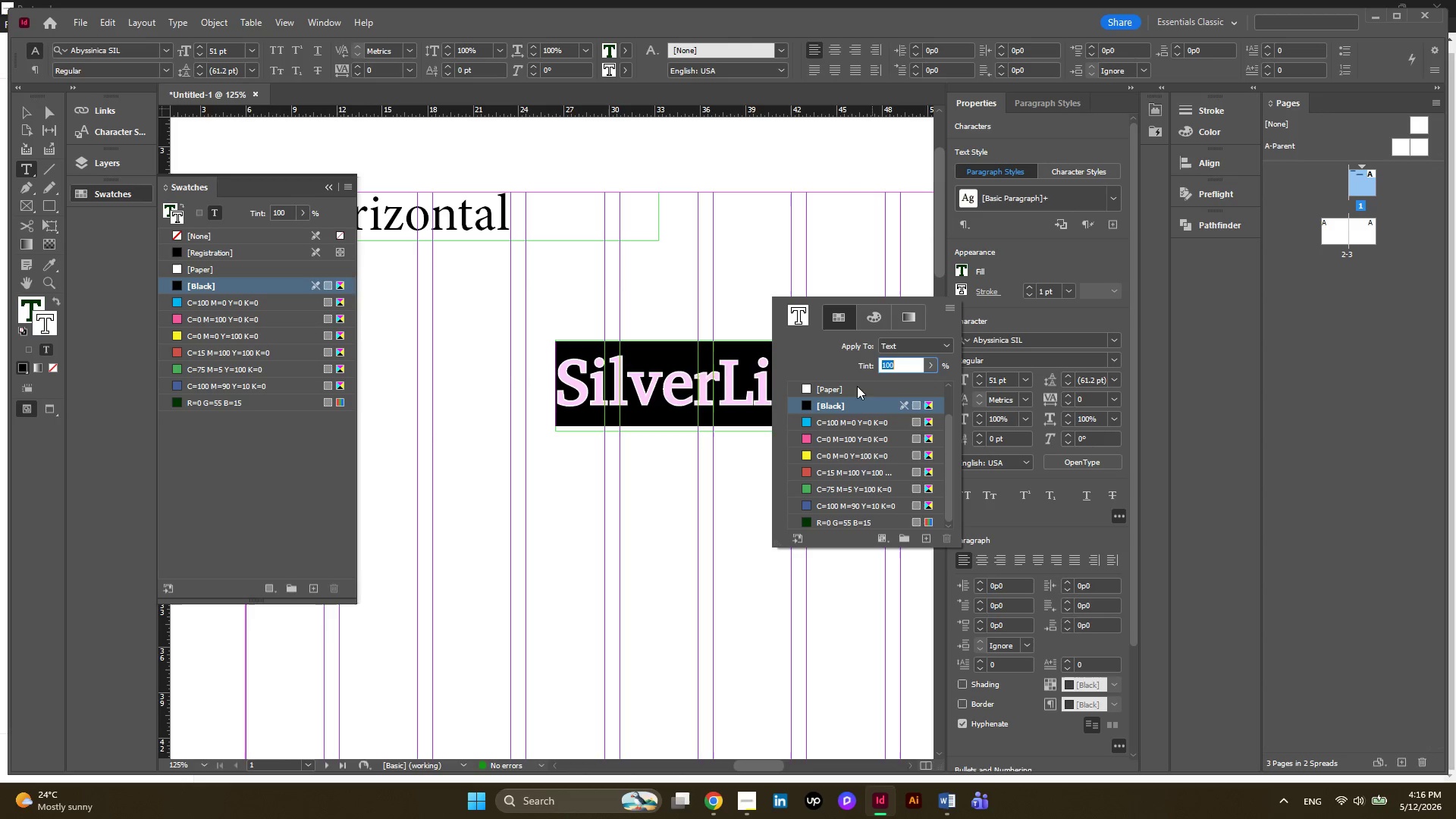 
scroll: coordinate [837, 461], scroll_direction: down, amount: 5.0
 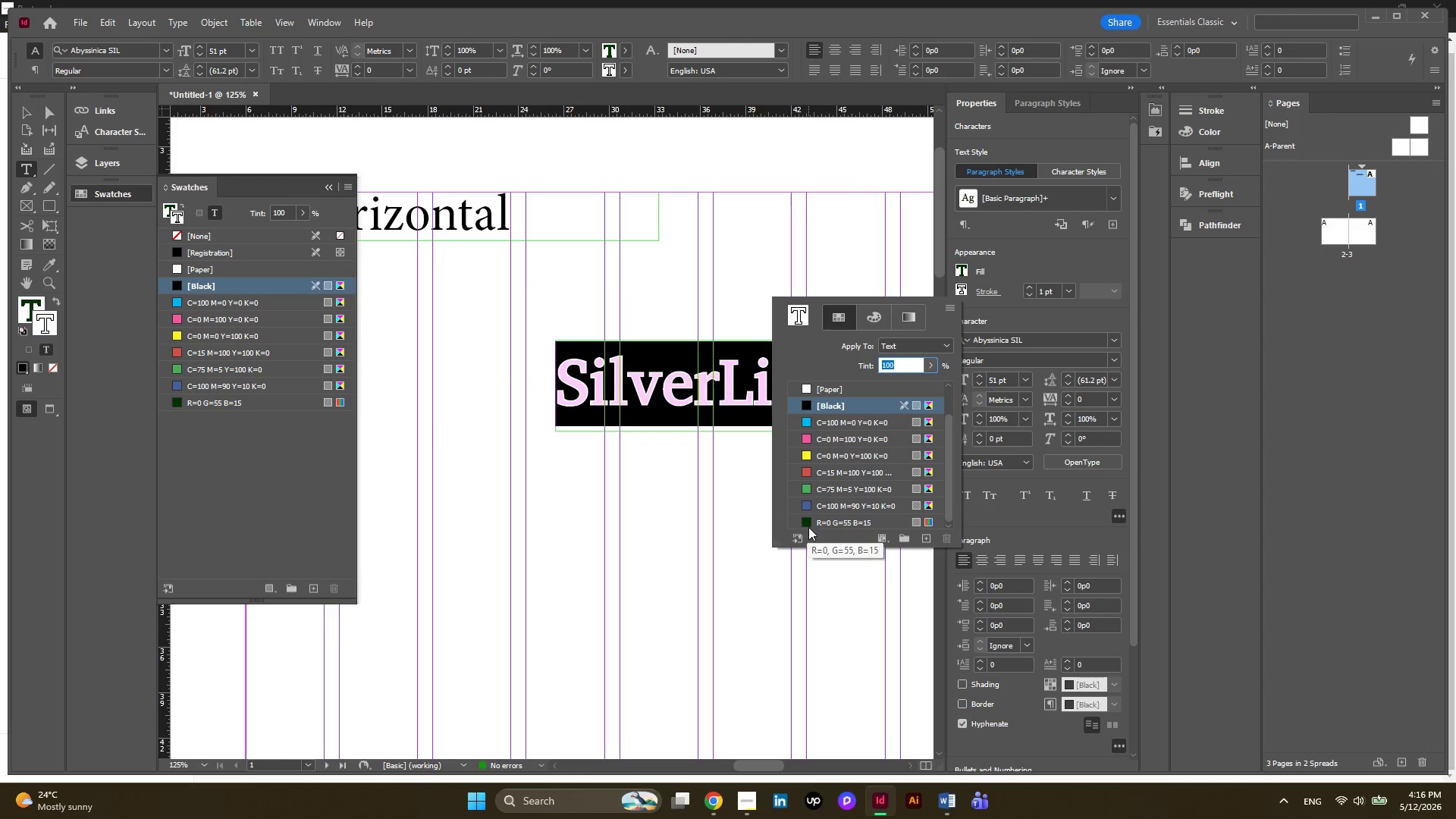 
left_click([808, 527])
 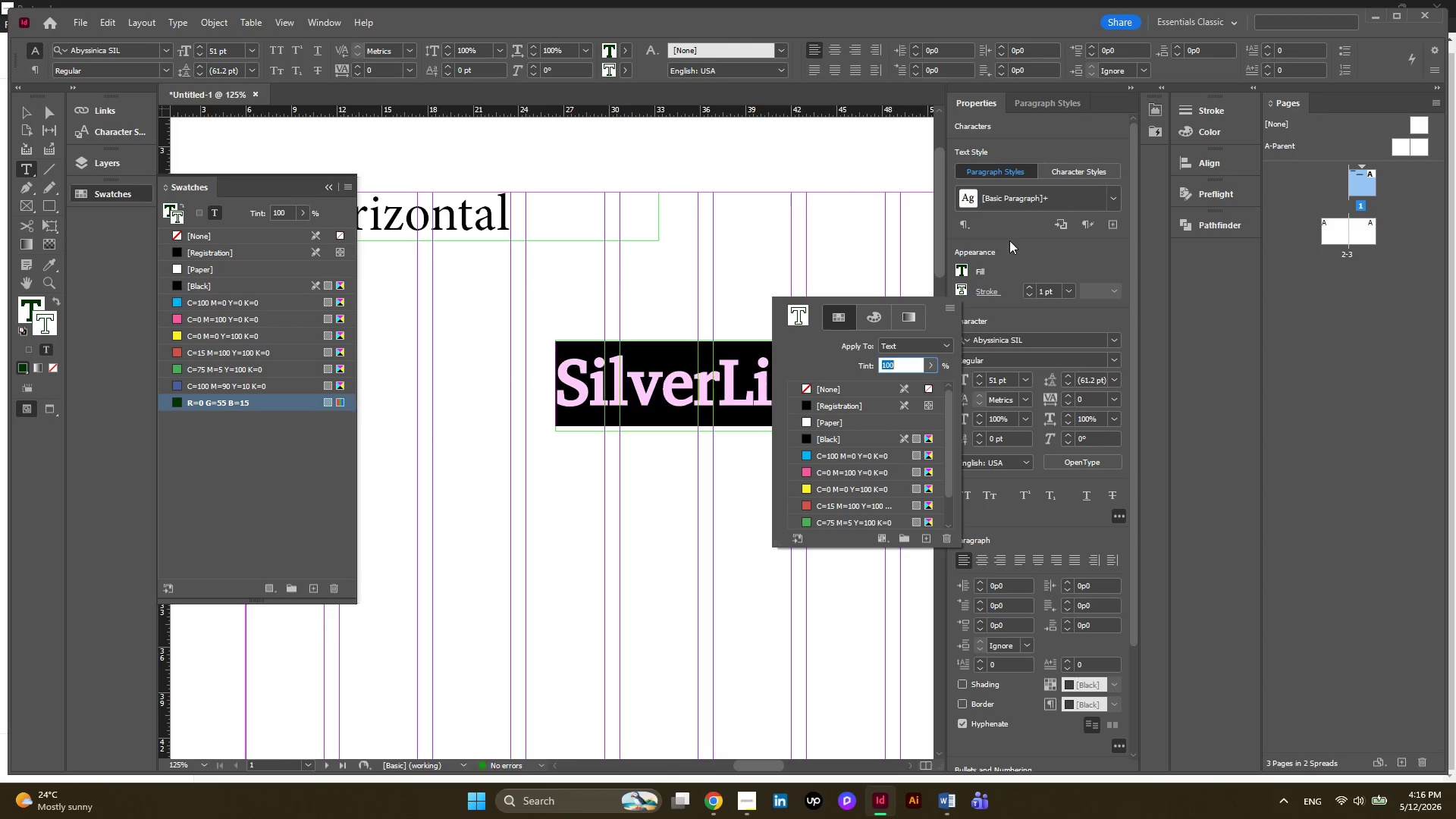 
left_click([1021, 262])
 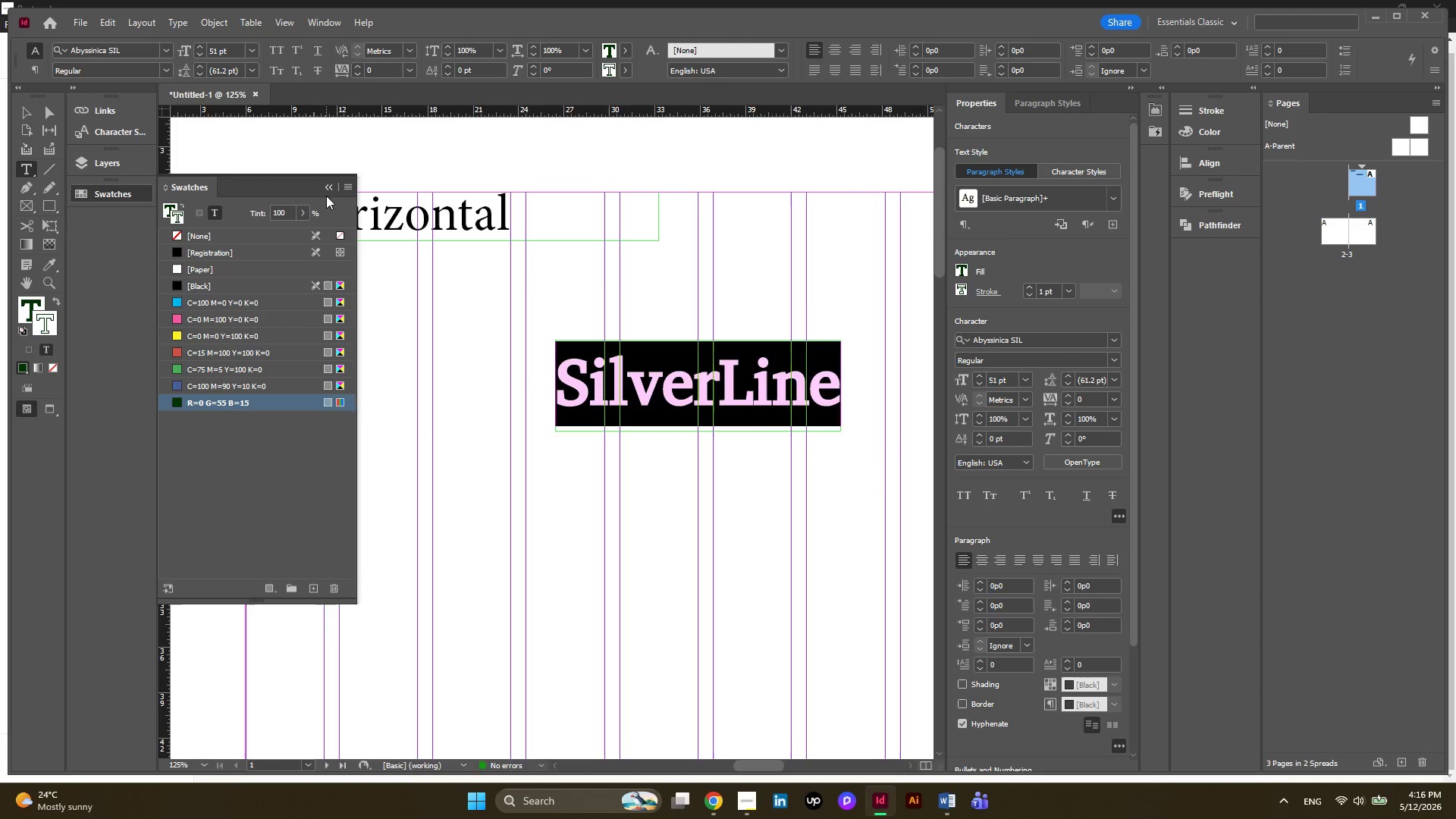 
left_click([327, 191])
 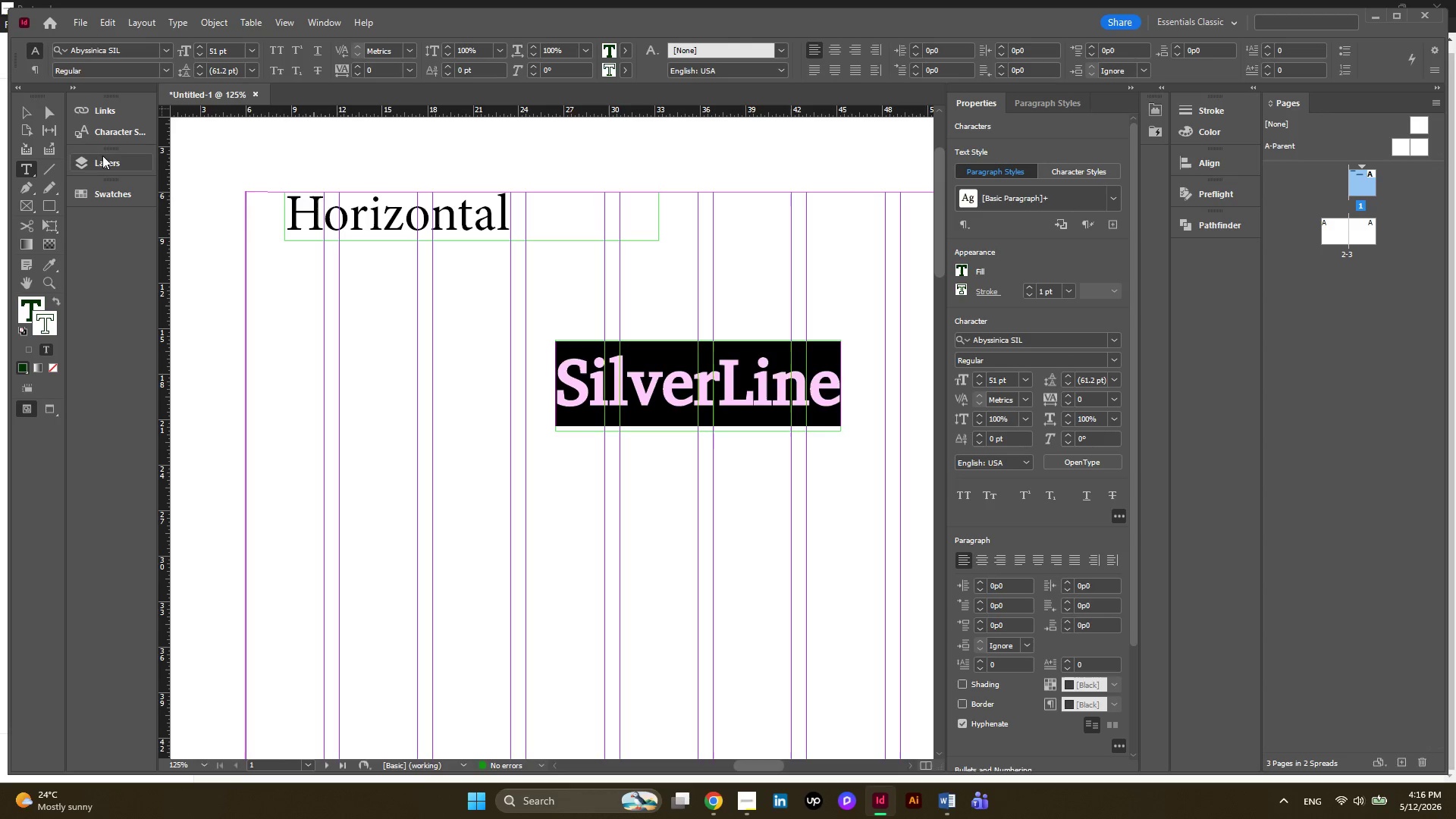 
left_click([33, 121])
 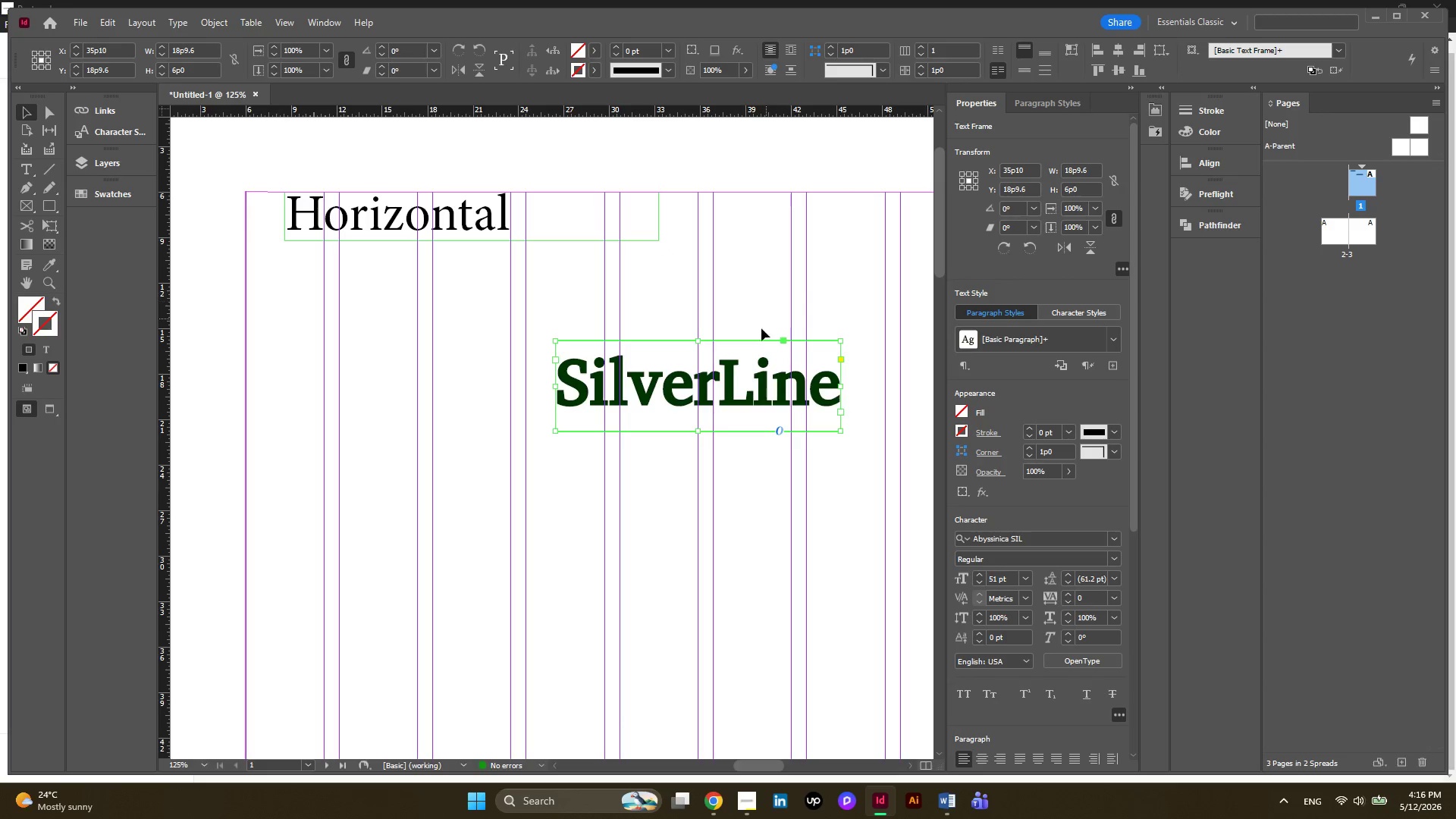 
hold_key(key=AltLeft, duration=0.47)
 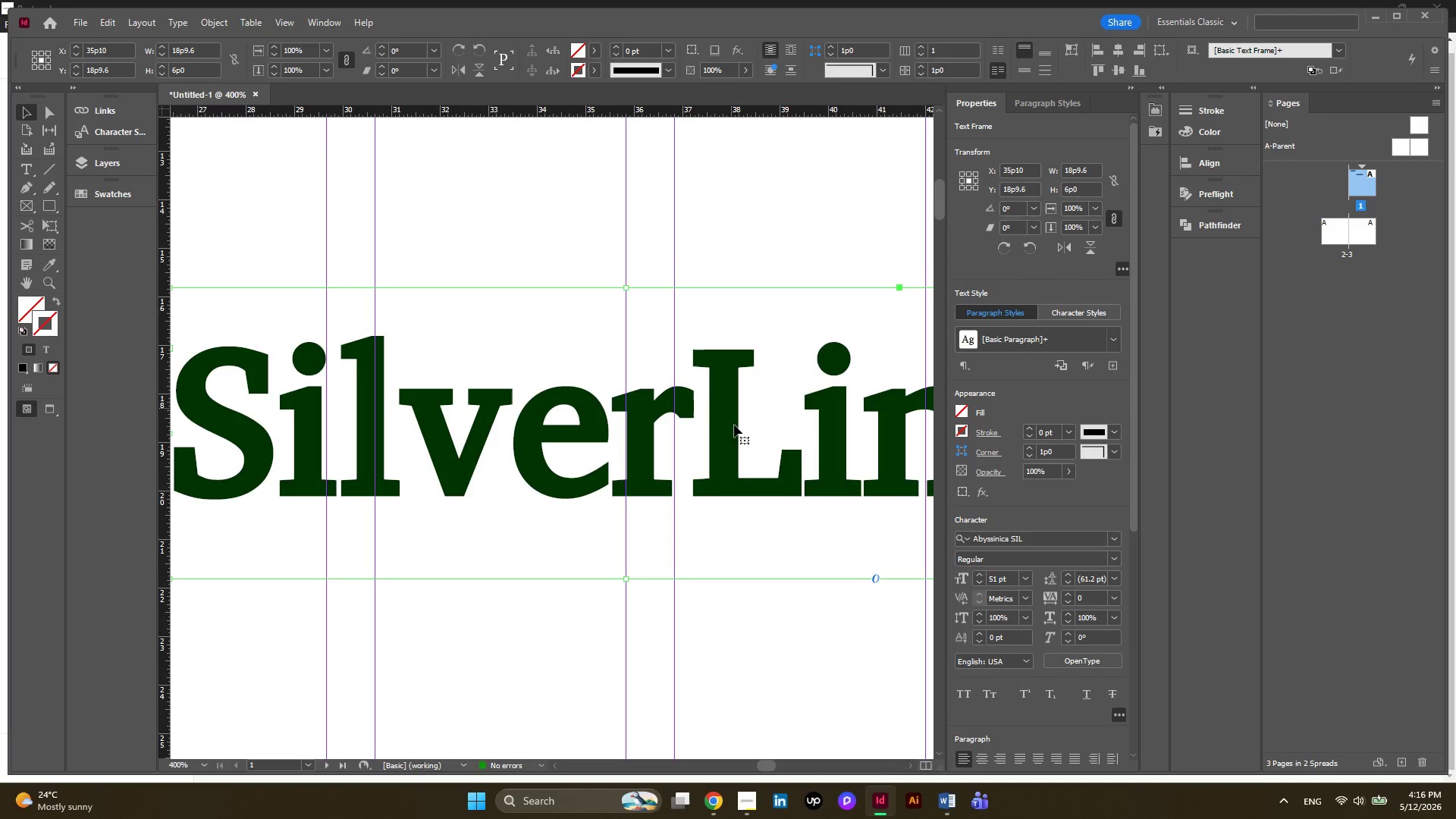 
key(Alt+AltLeft)
 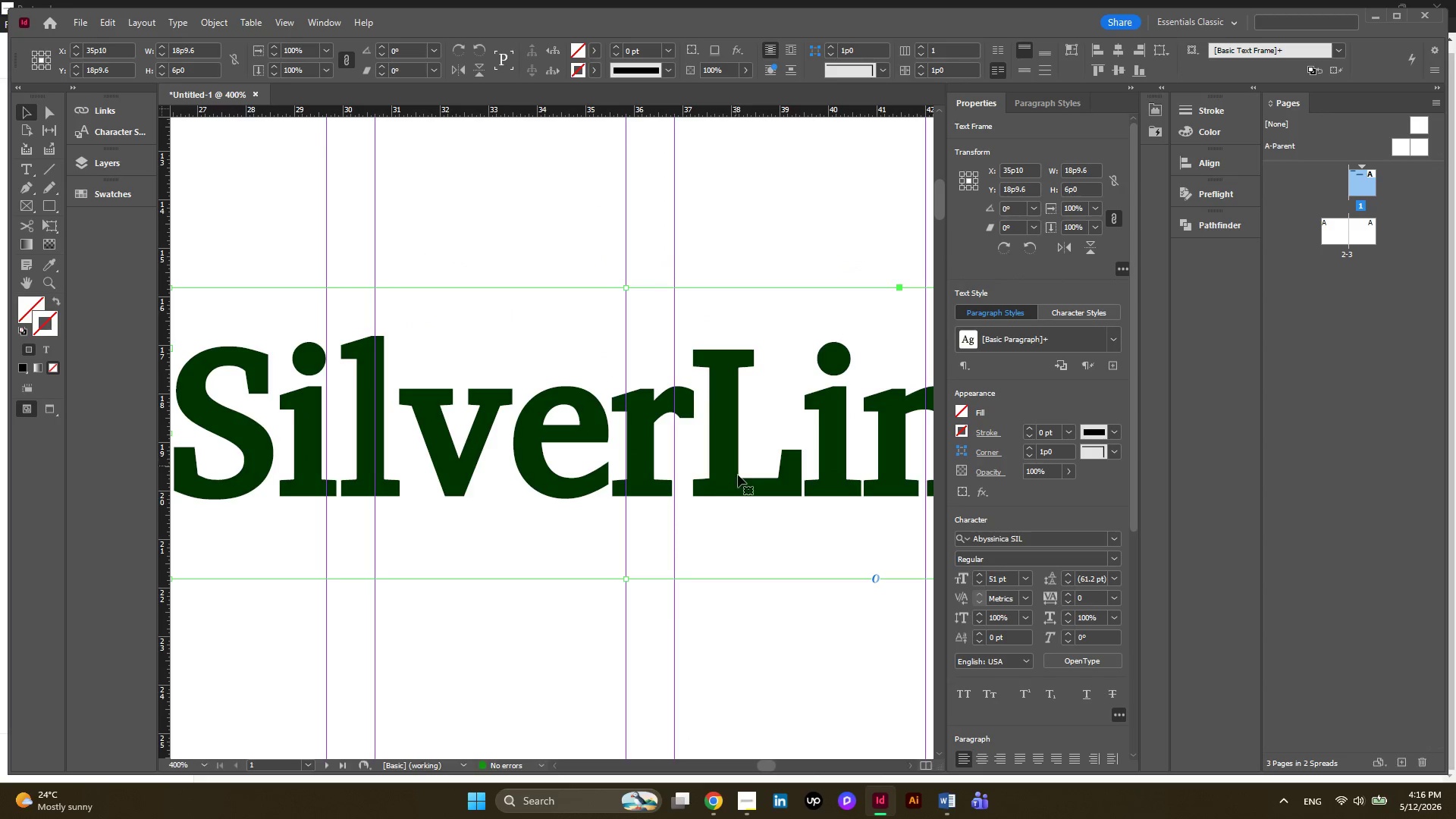 
scroll: coordinate [731, 406], scroll_direction: up, amount: 5.0
 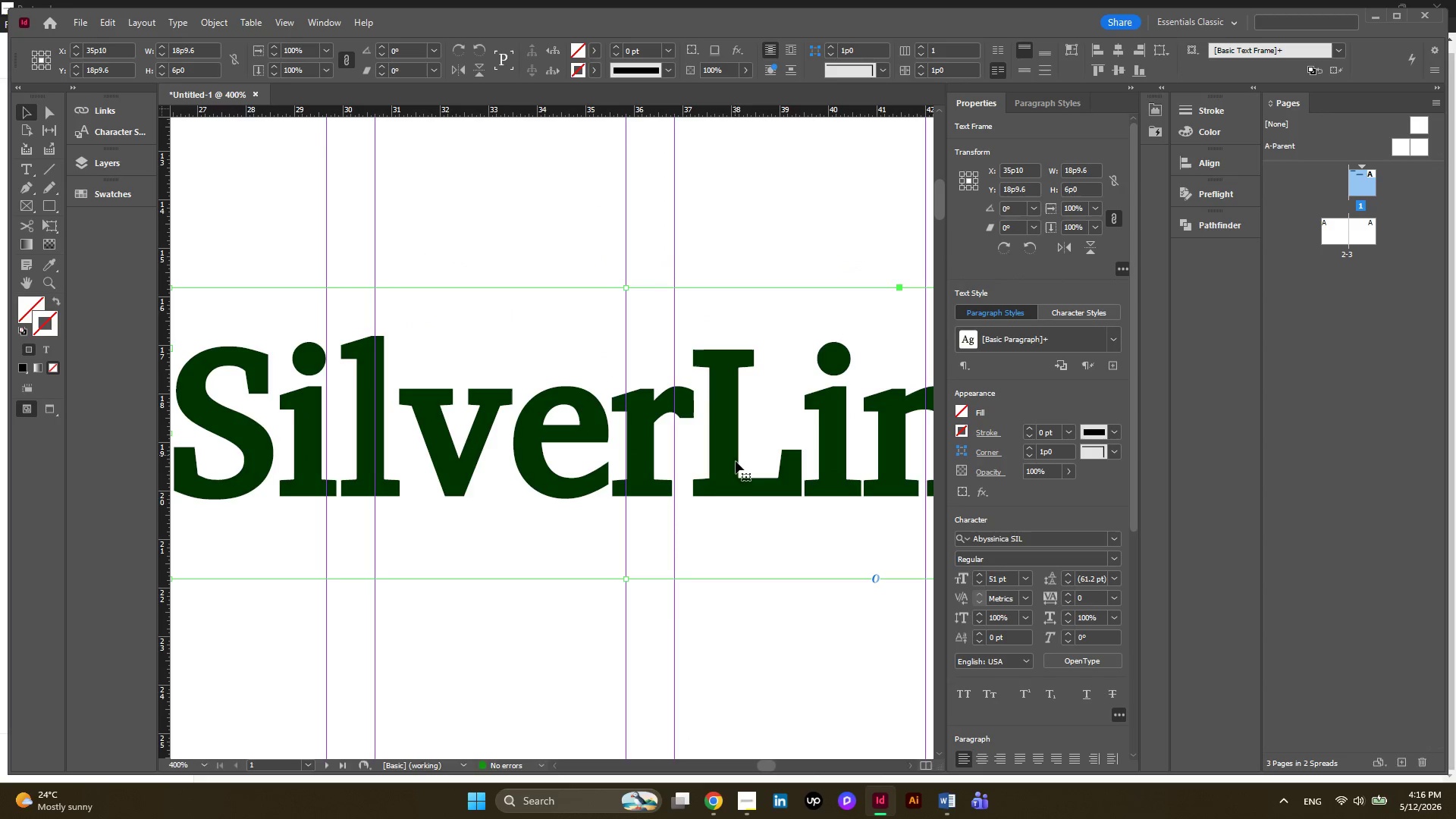 
key(Alt+AltLeft)
 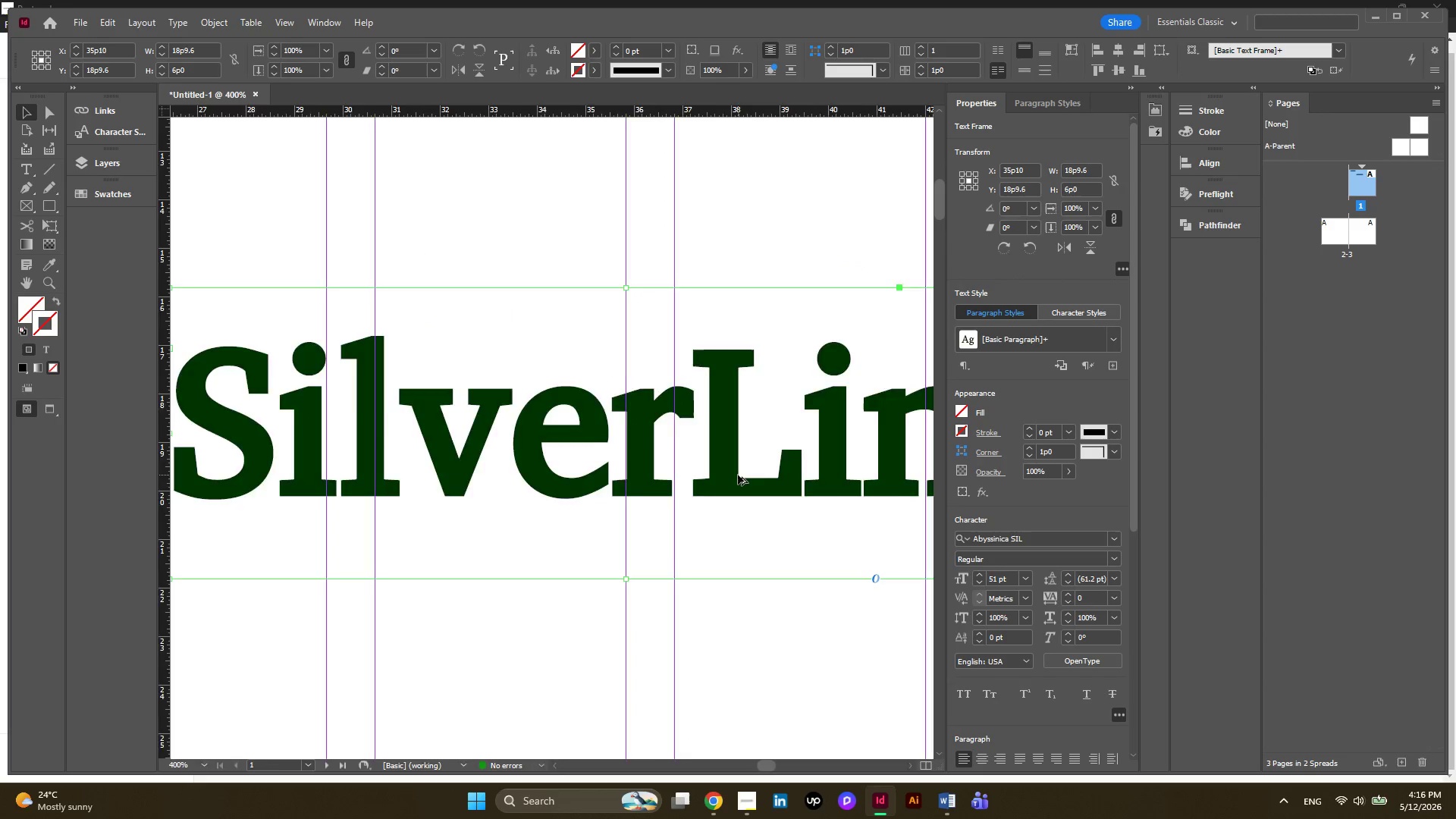 
scroll: coordinate [738, 475], scroll_direction: down, amount: 3.0
 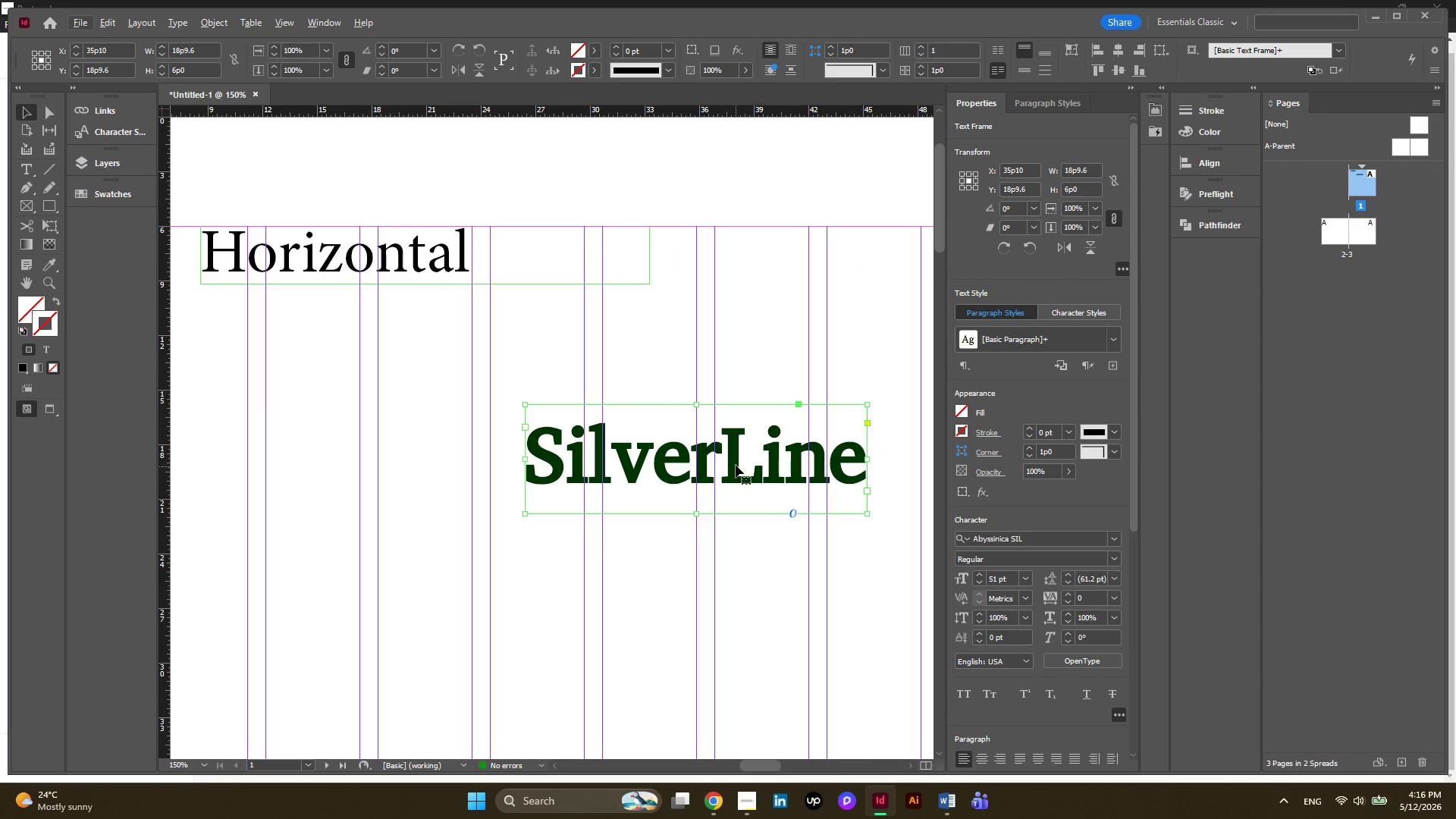 
left_click([736, 463])
 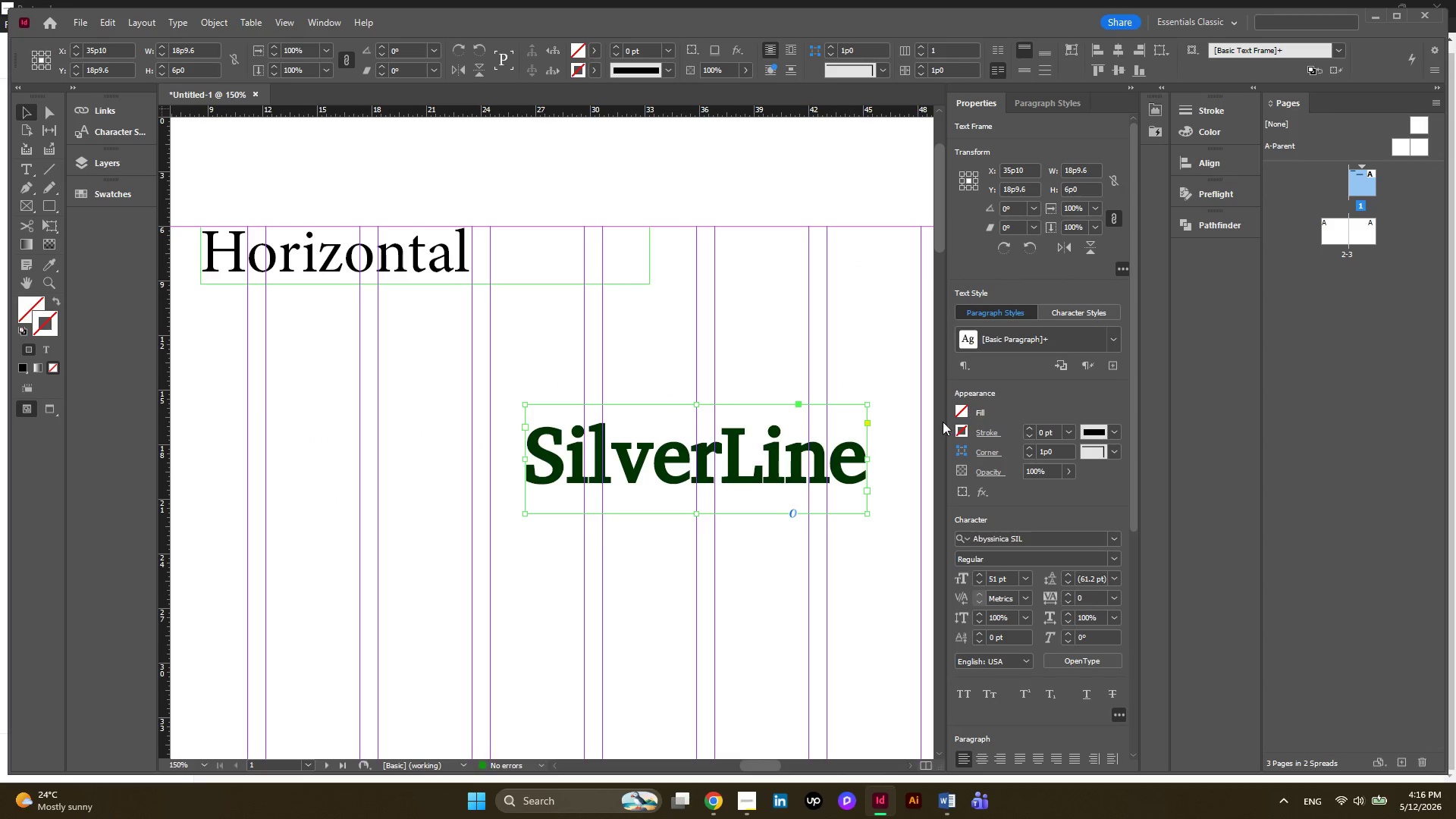 
double_click([754, 465])
 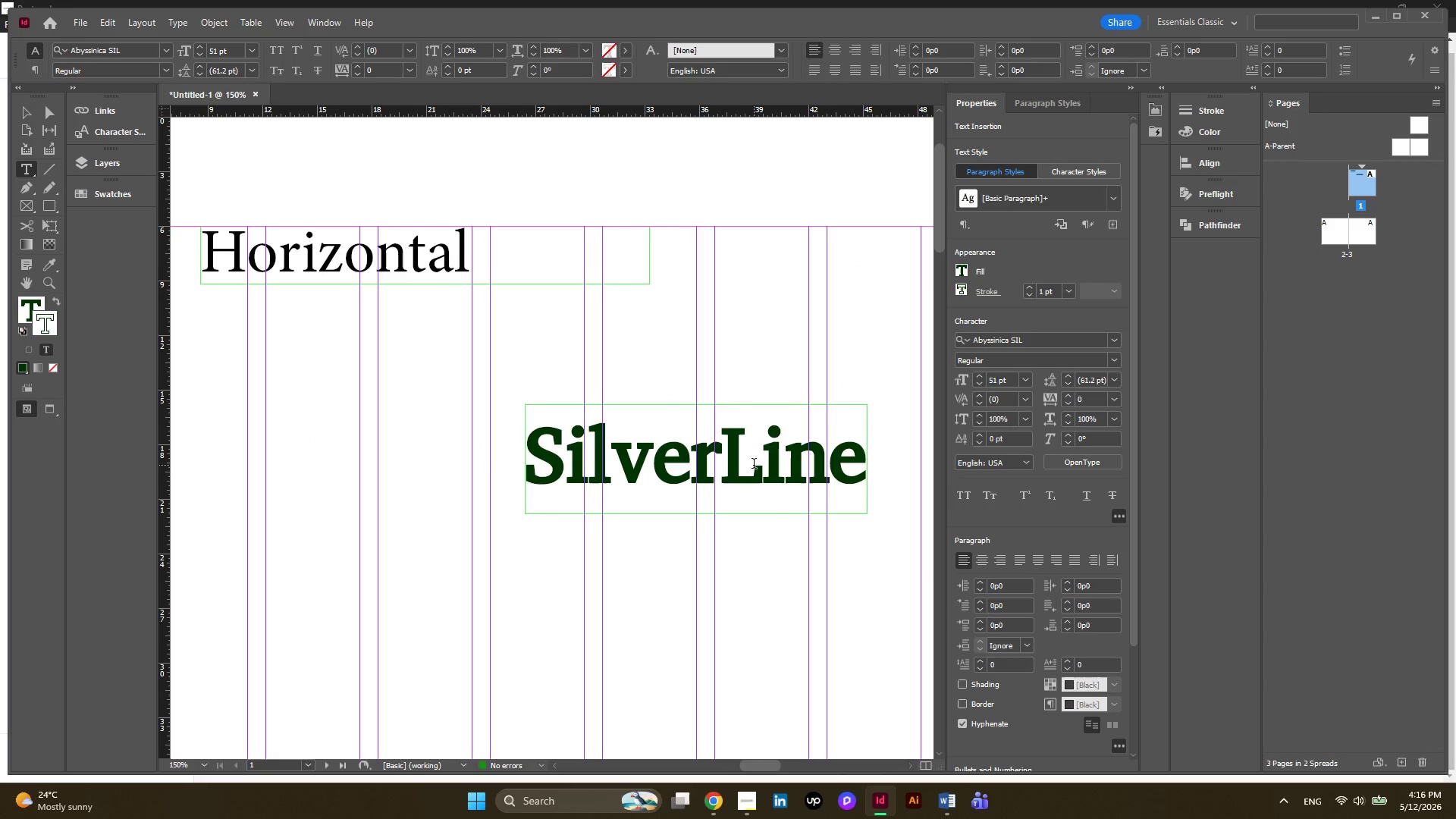 
key(Control+ControlLeft)
 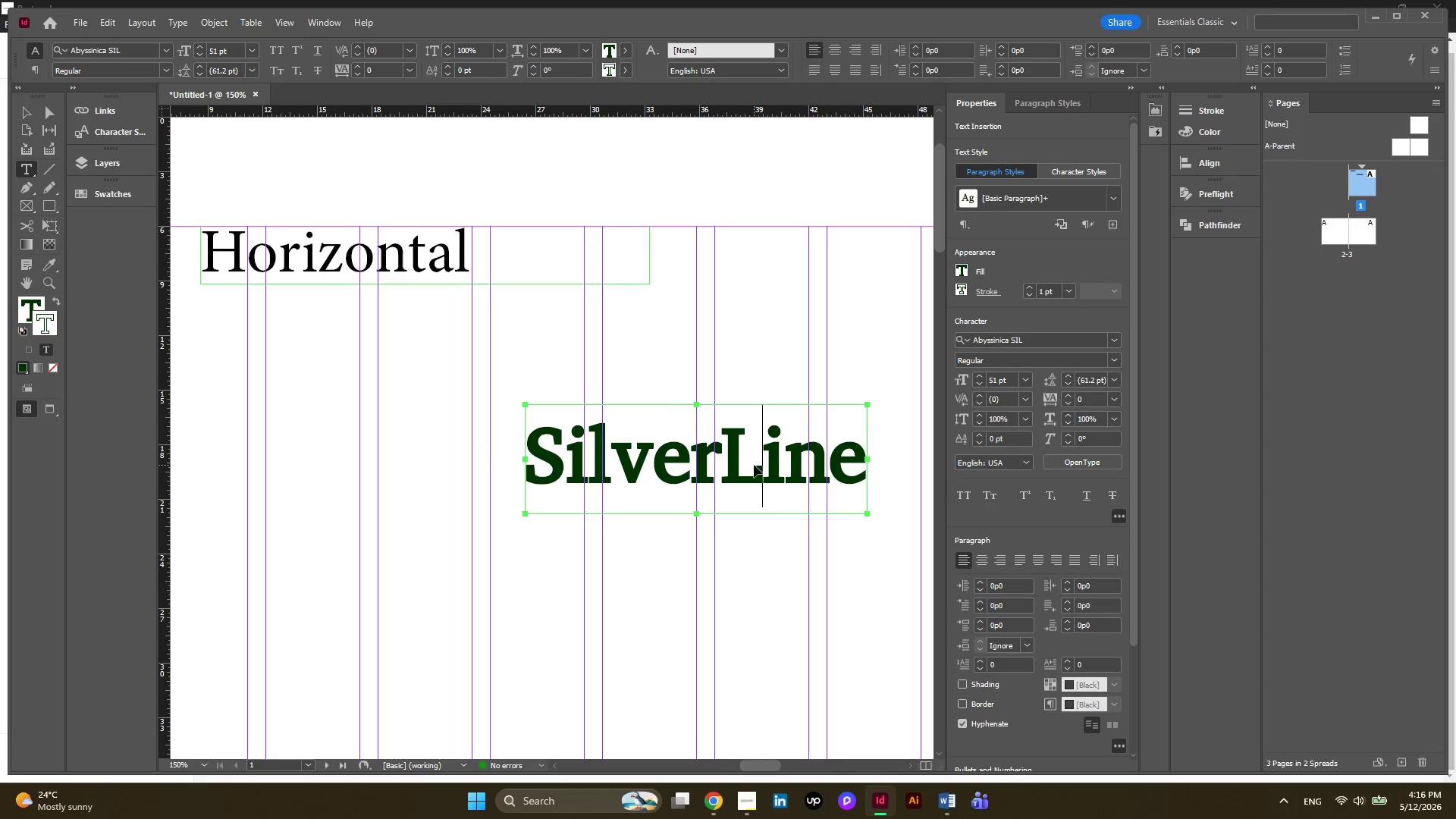 
key(Control+A)
 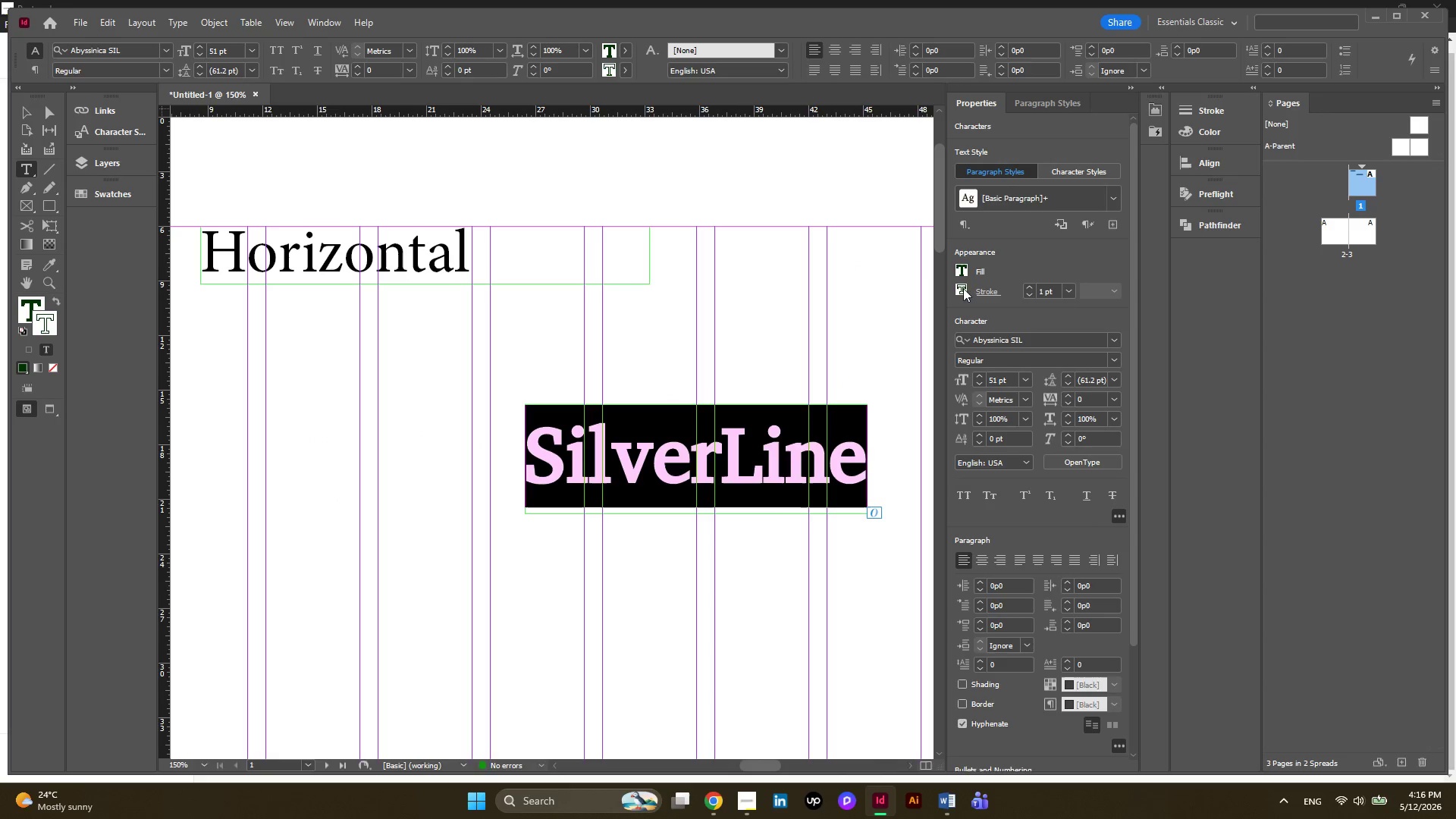 
left_click([959, 271])
 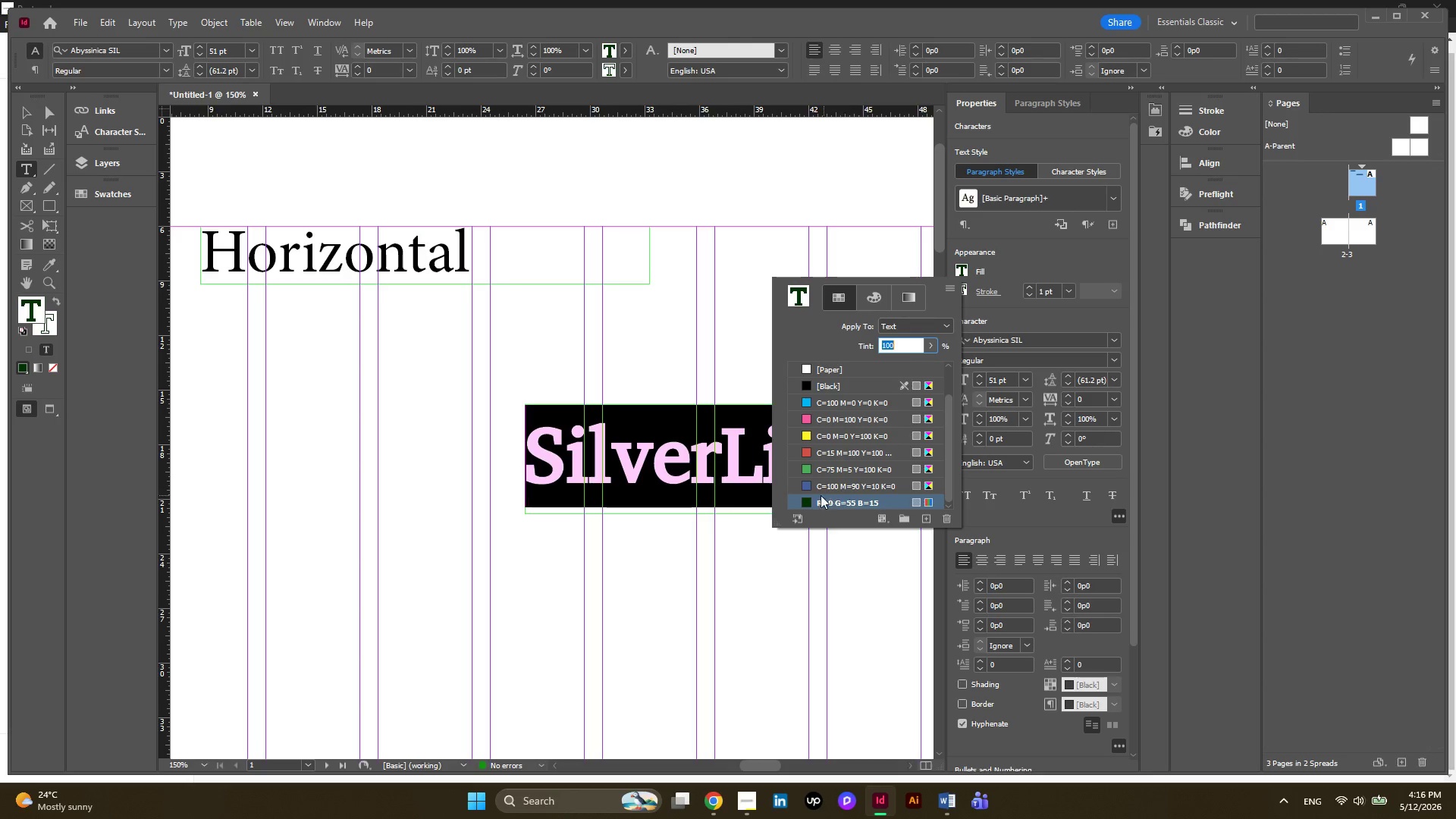 
double_click([805, 504])
 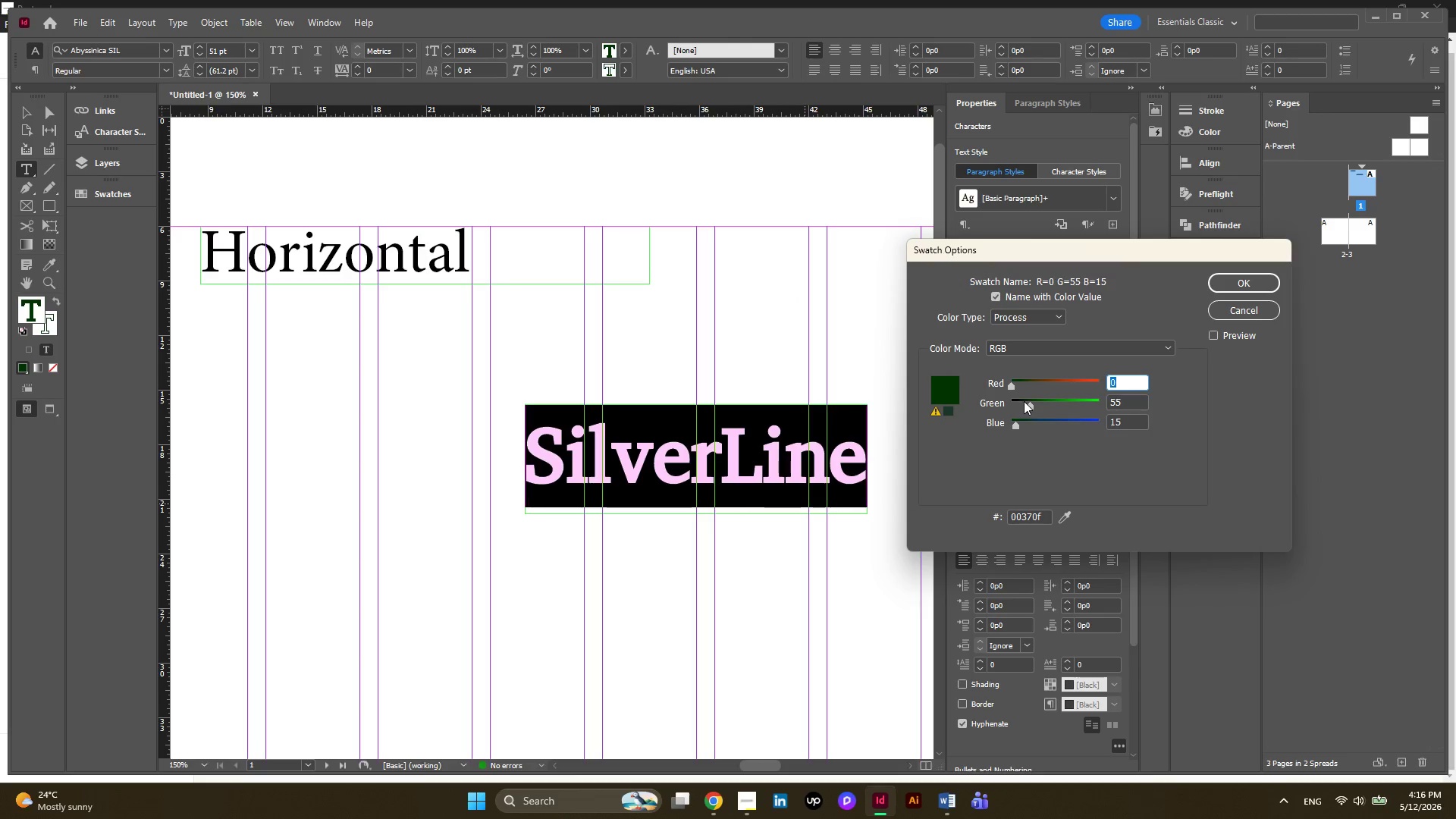 
left_click([1021, 401])
 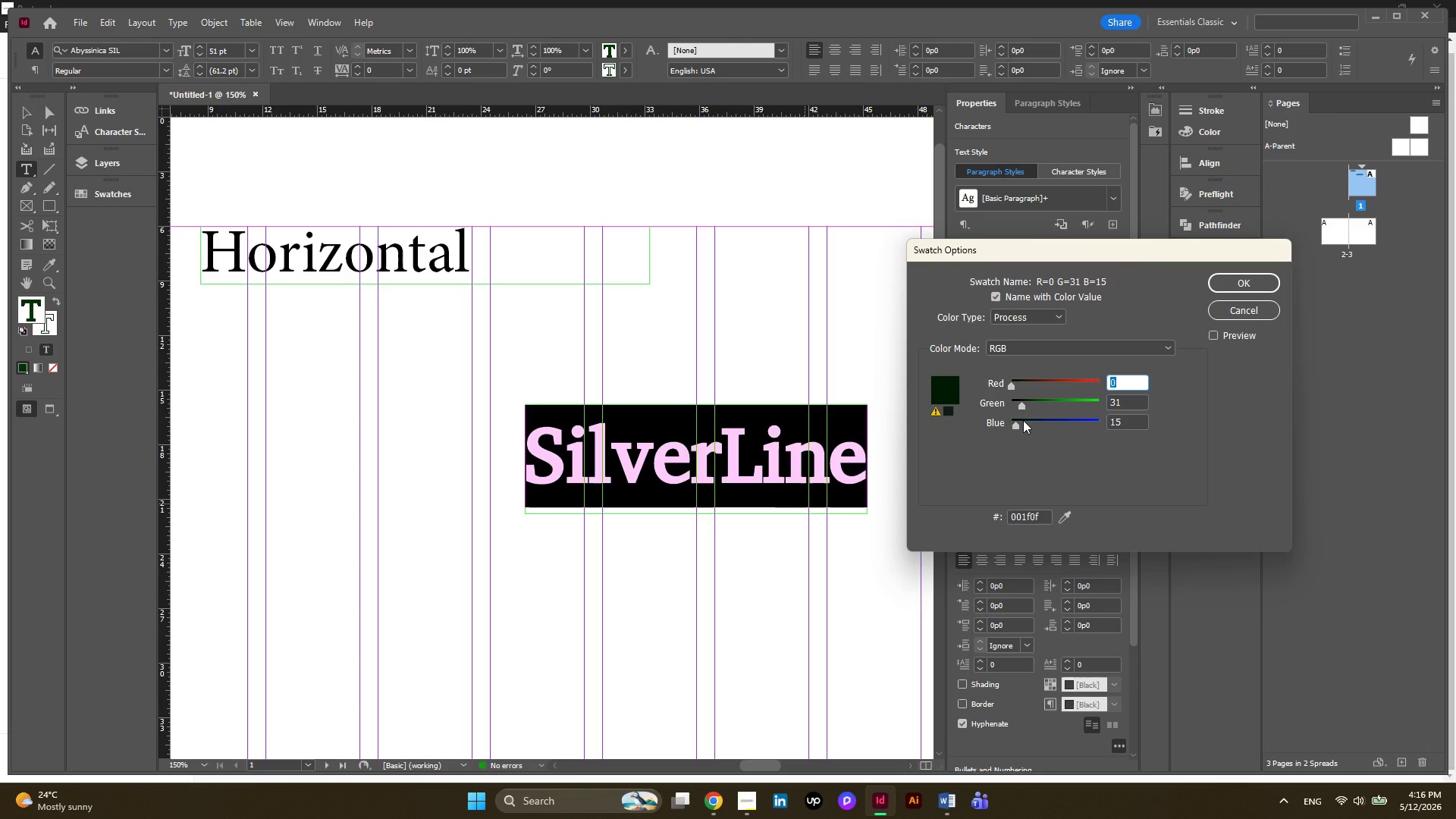 
left_click([1023, 420])
 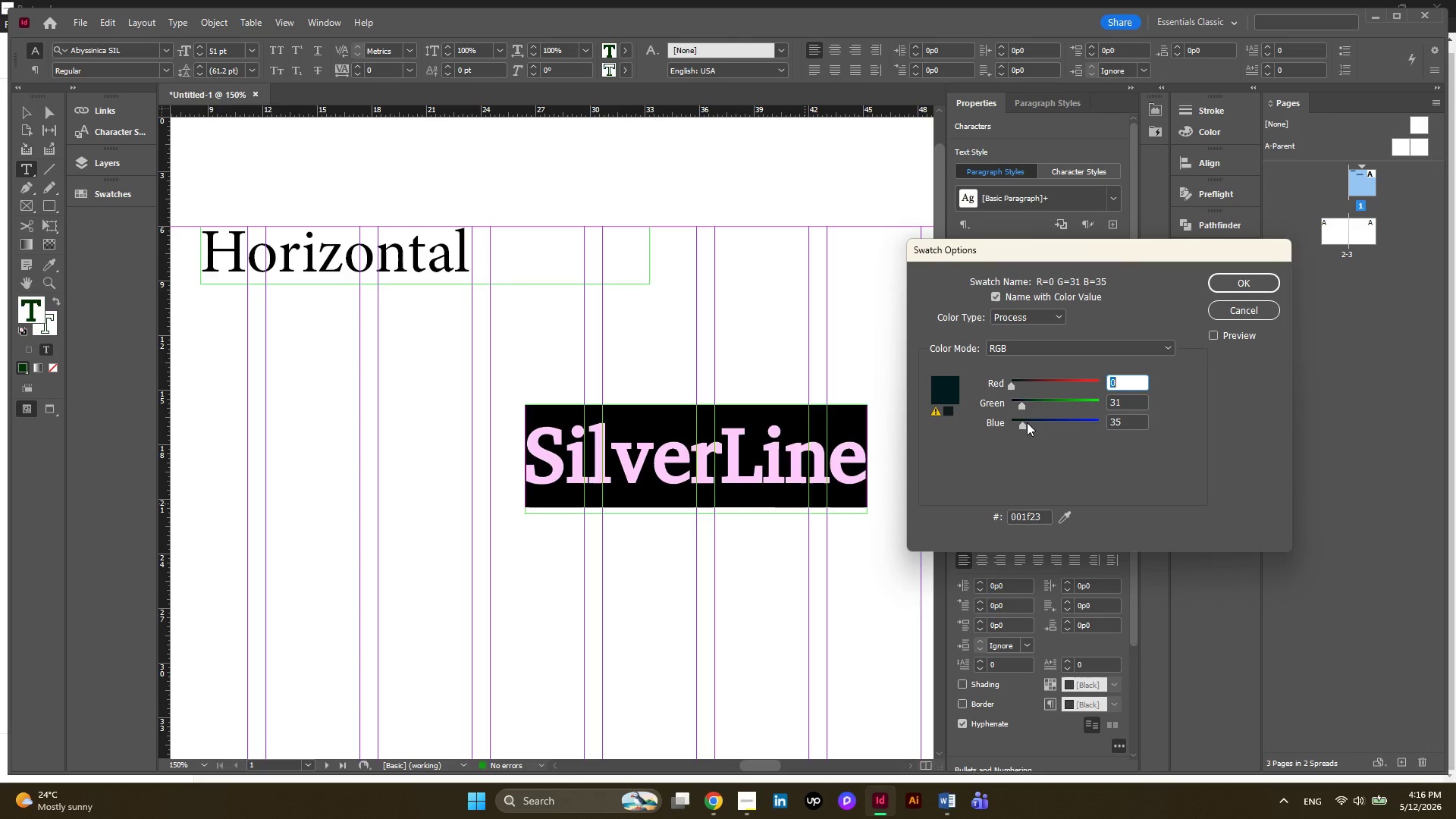 
left_click([1027, 422])
 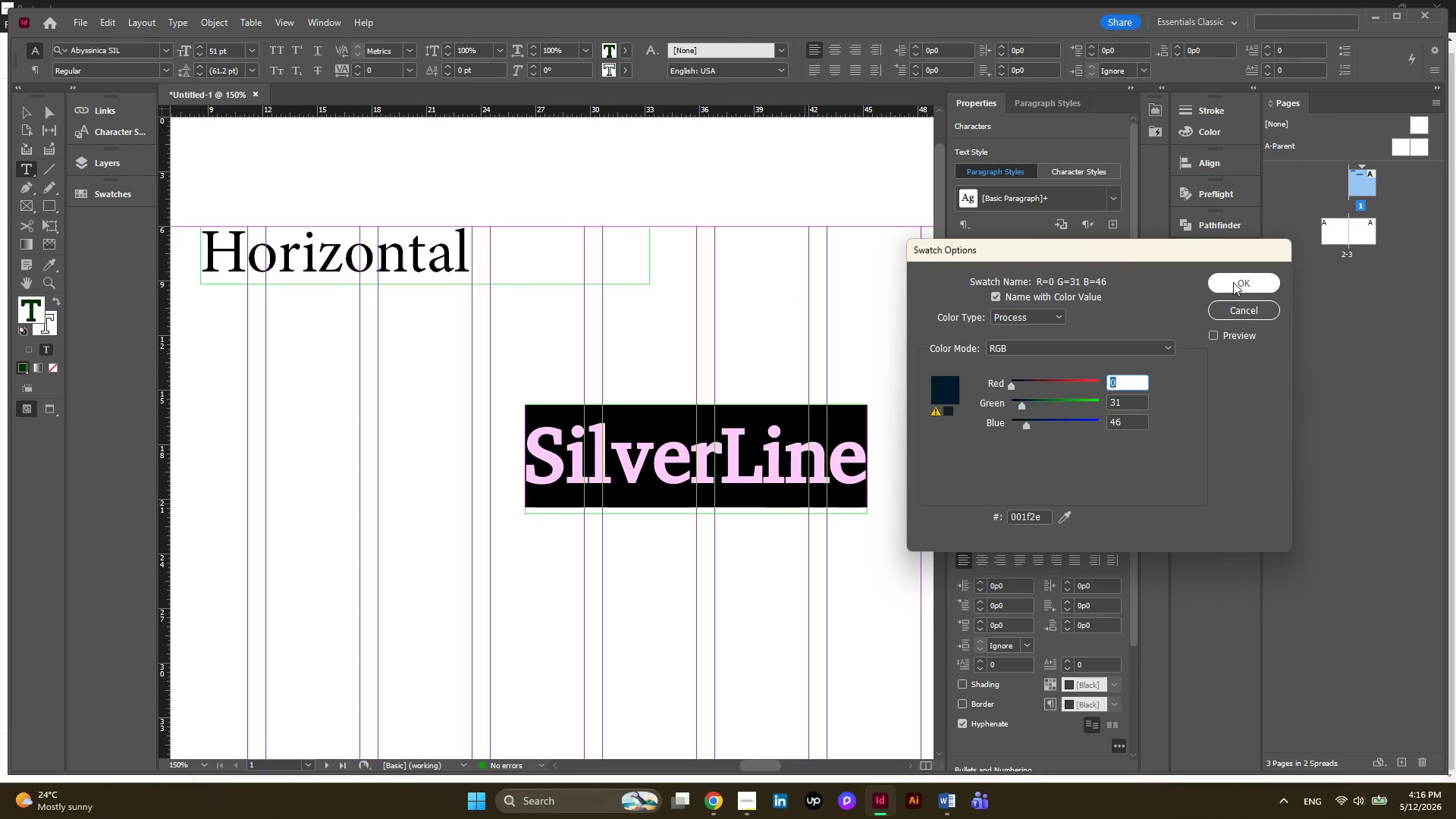 
left_click([1233, 282])
 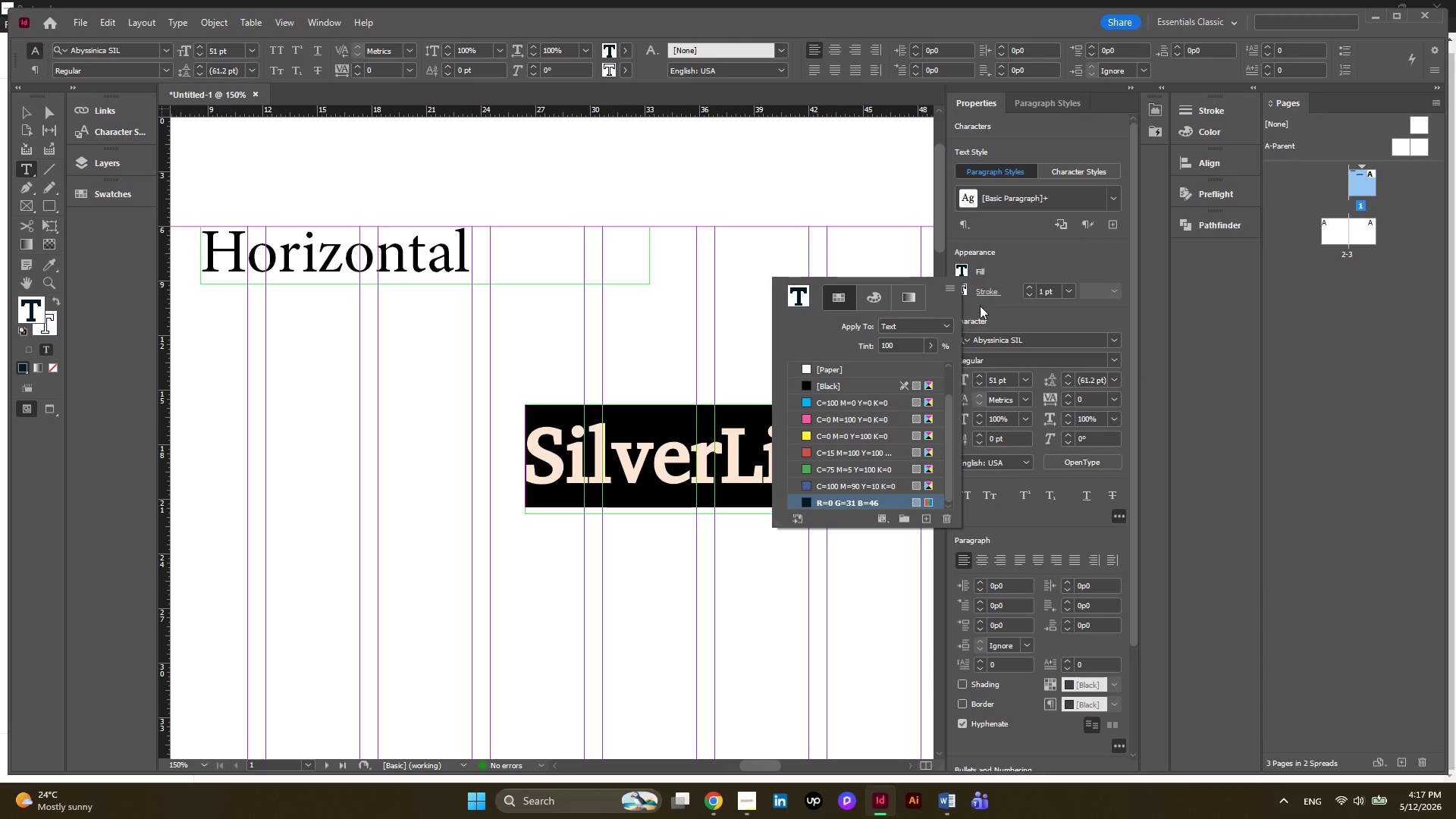 
wait(5.56)
 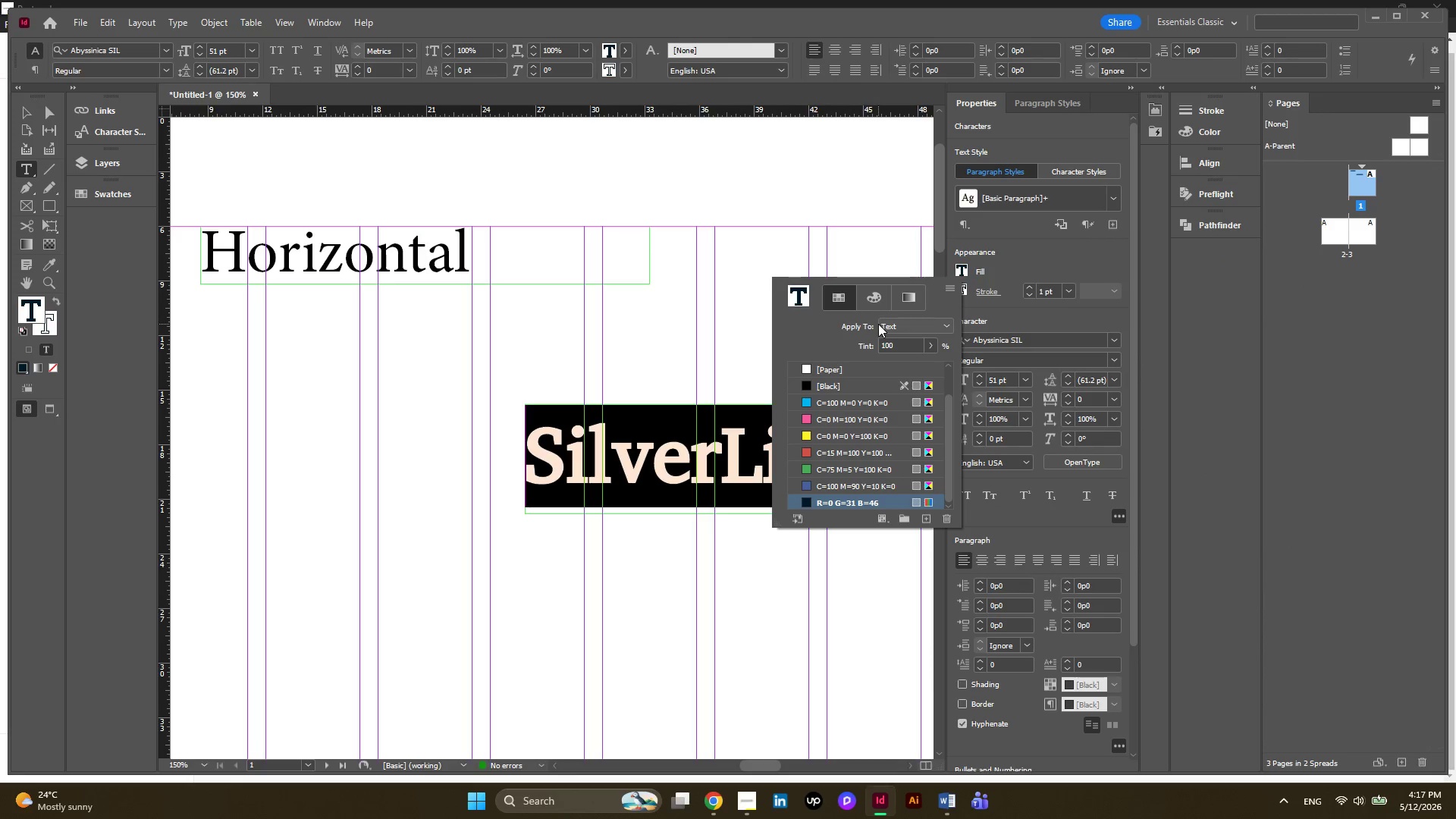 
left_click([980, 305])
 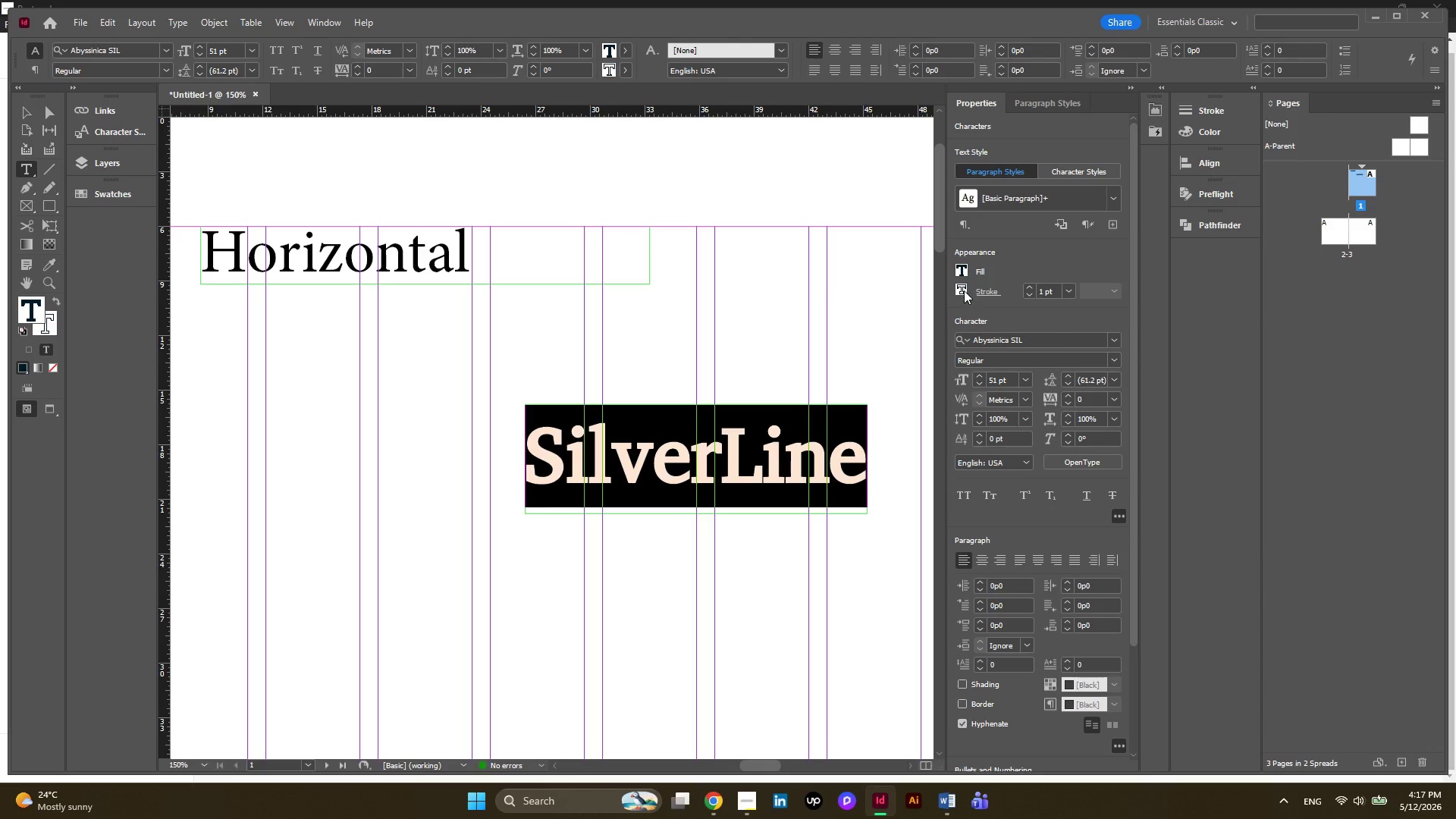 
left_click([962, 290])
 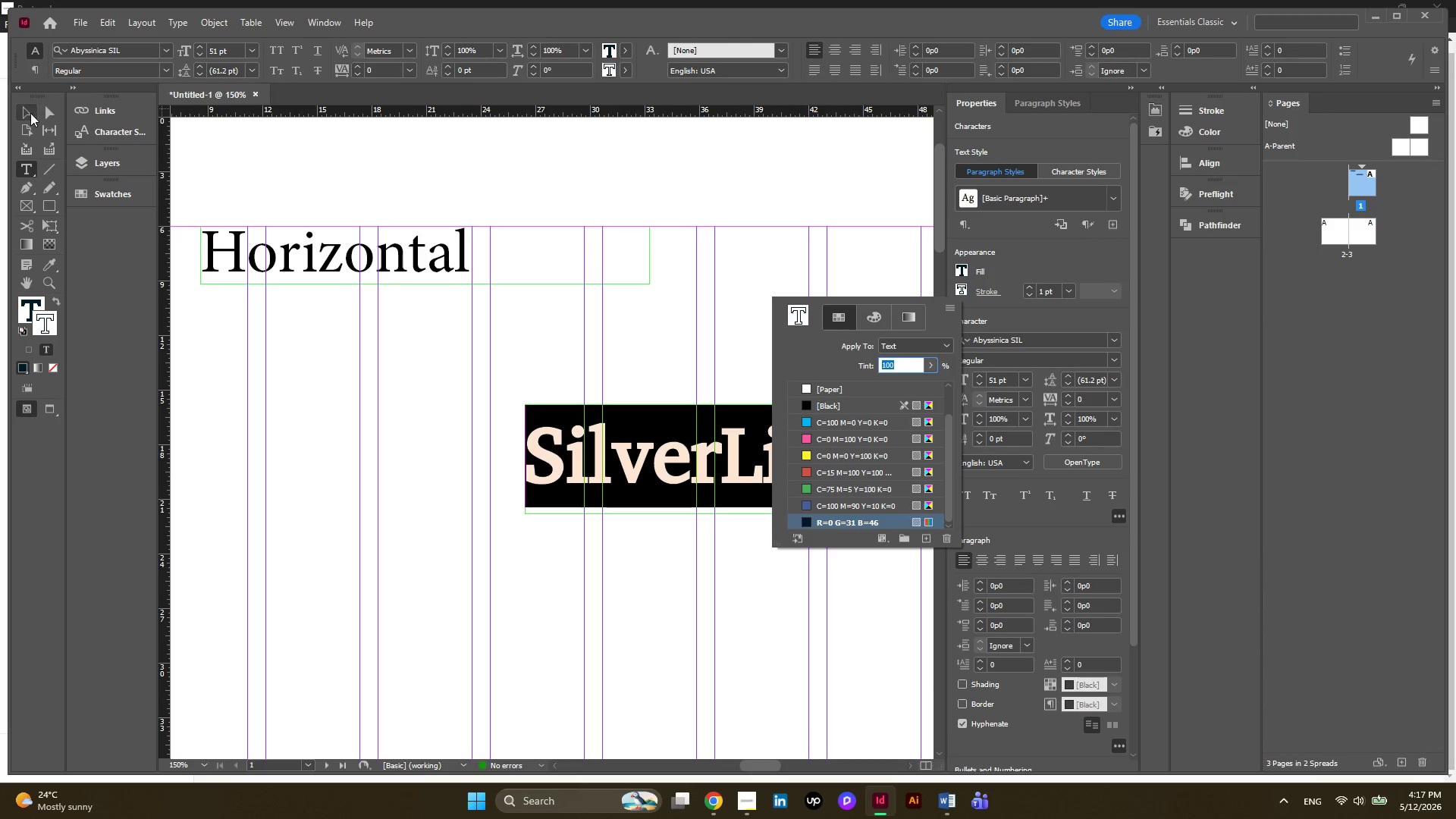 
double_click([27, 114])
 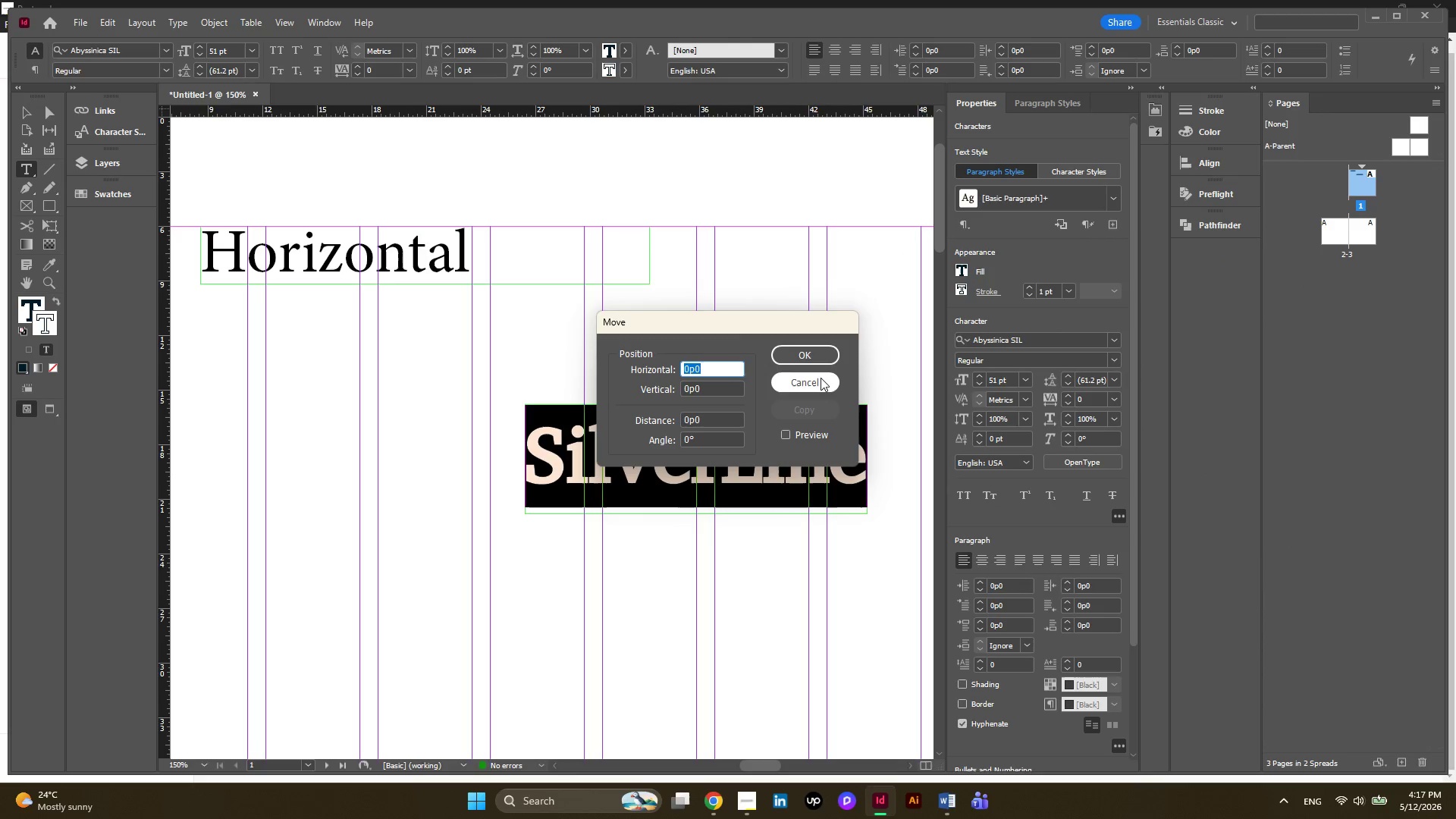 
left_click([821, 378])
 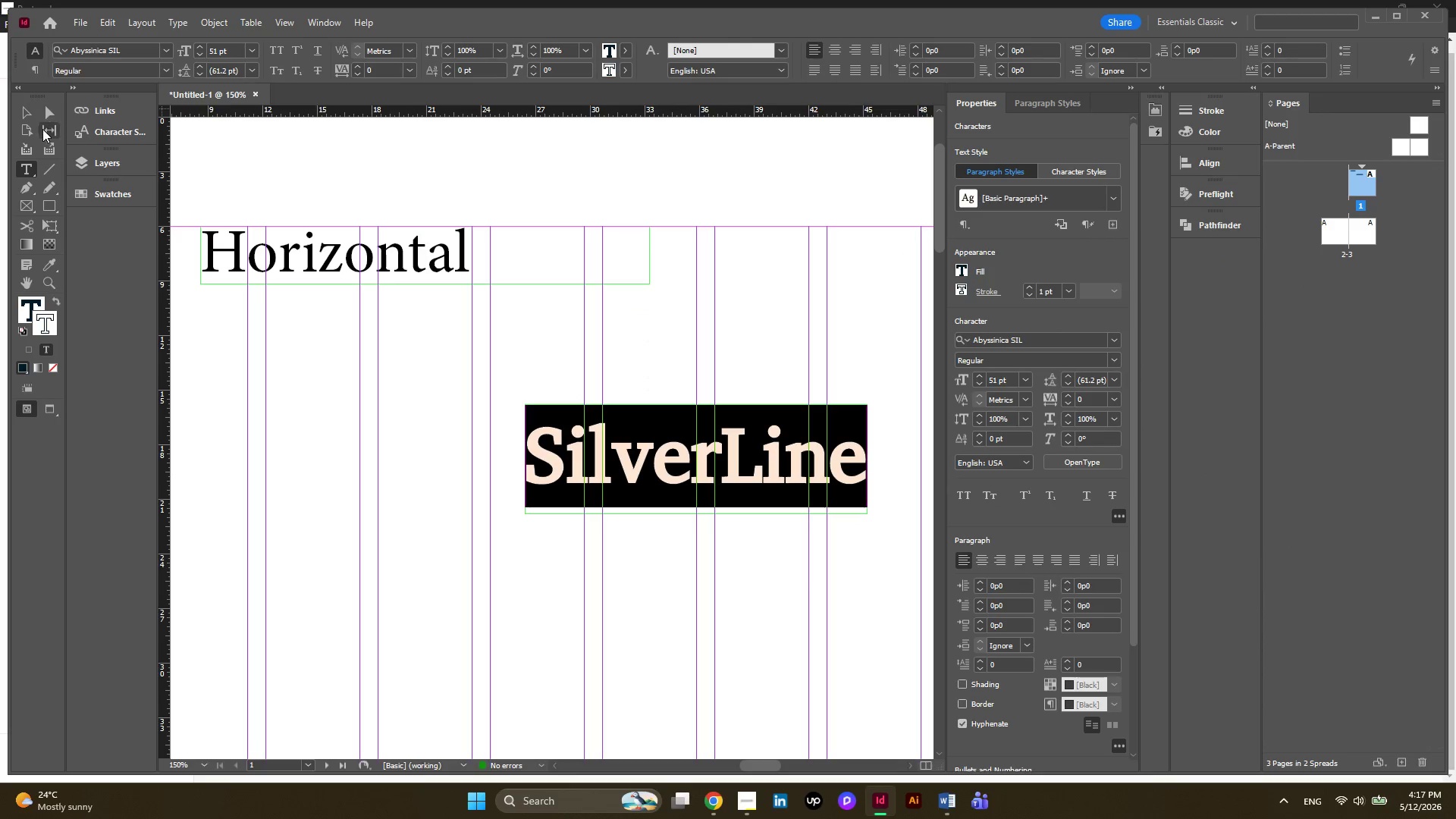 
left_click([15, 108])
 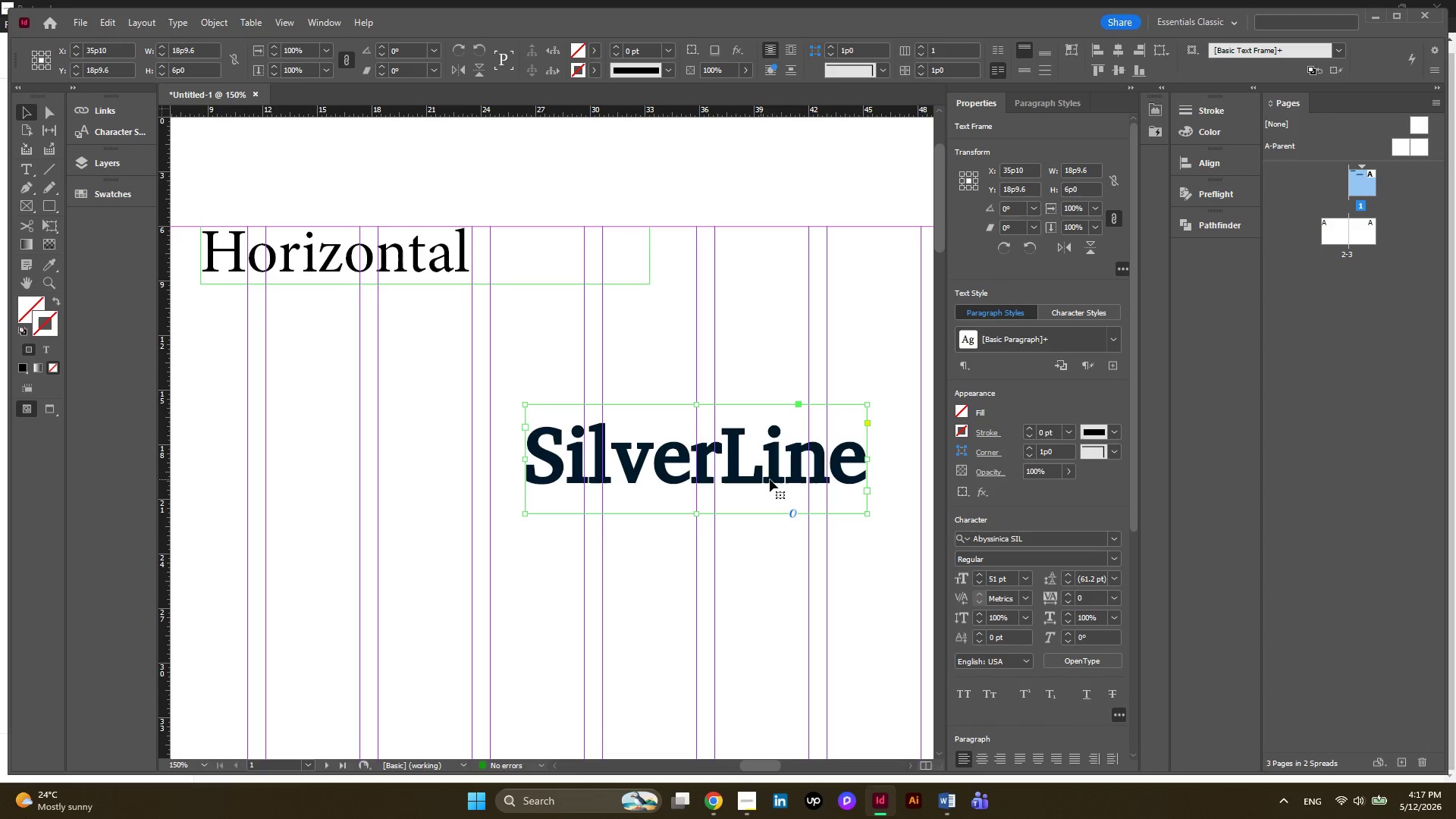 
wait(13.75)
 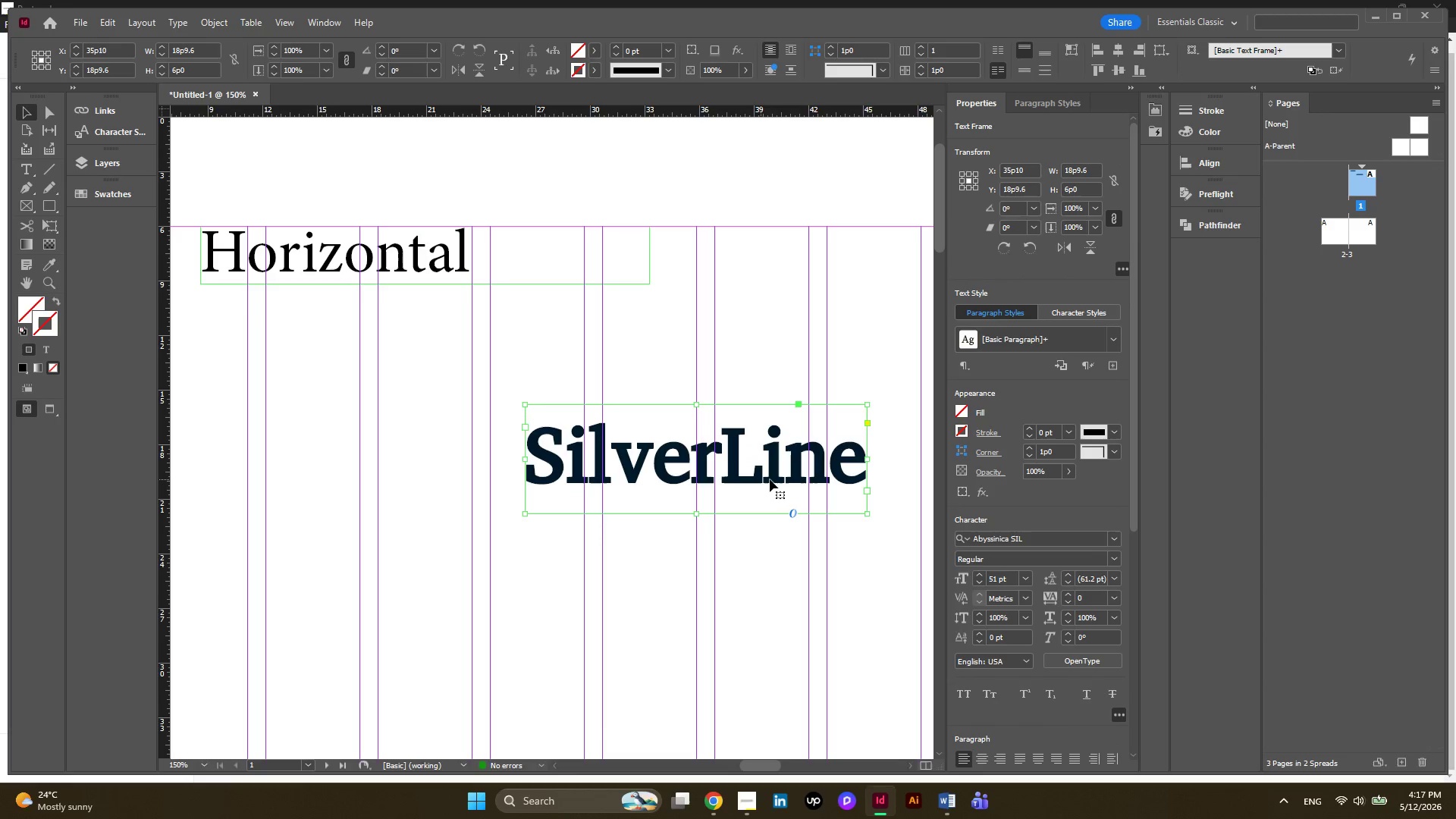 
left_click([292, 255])
 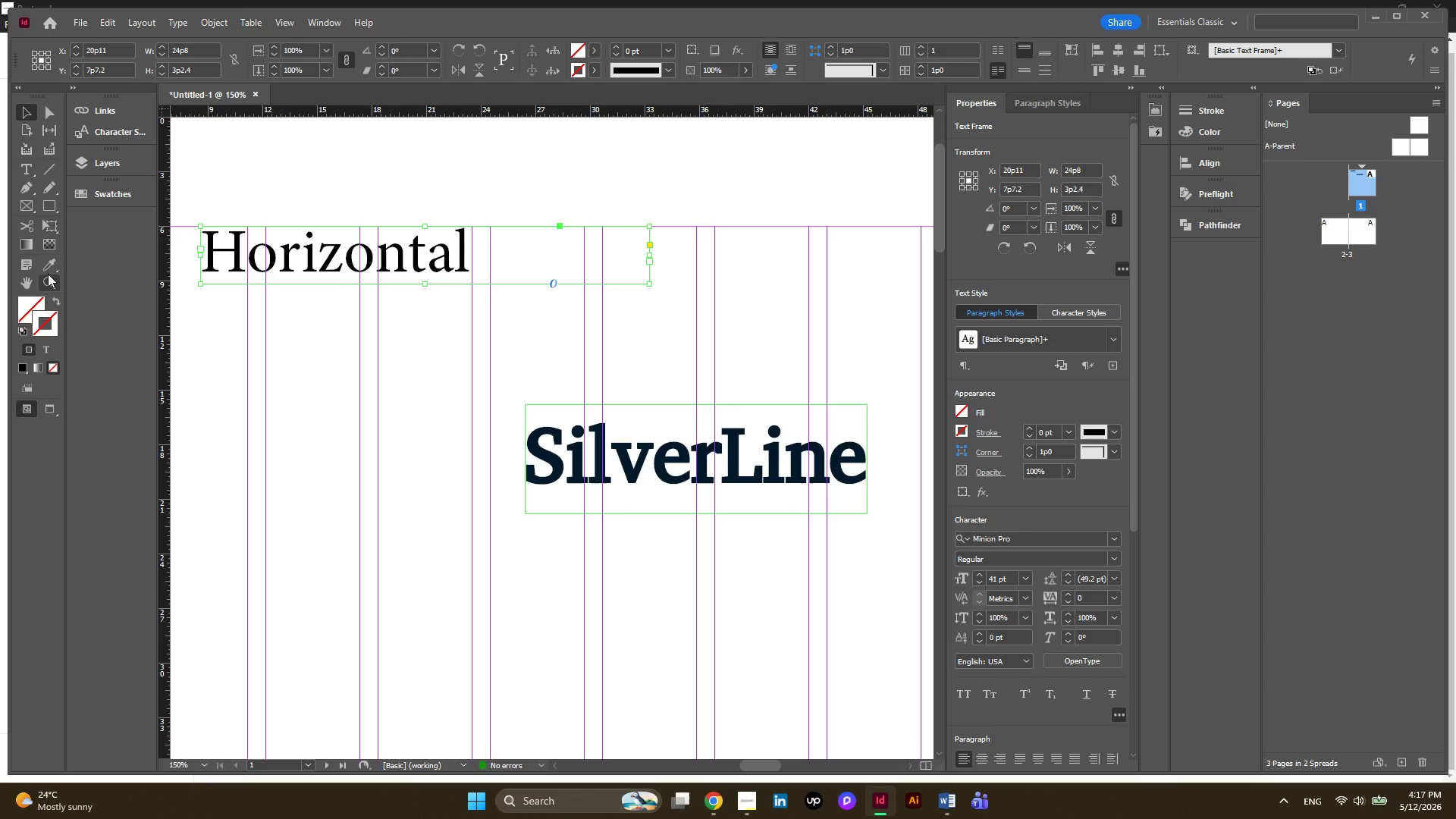 
left_click([47, 267])
 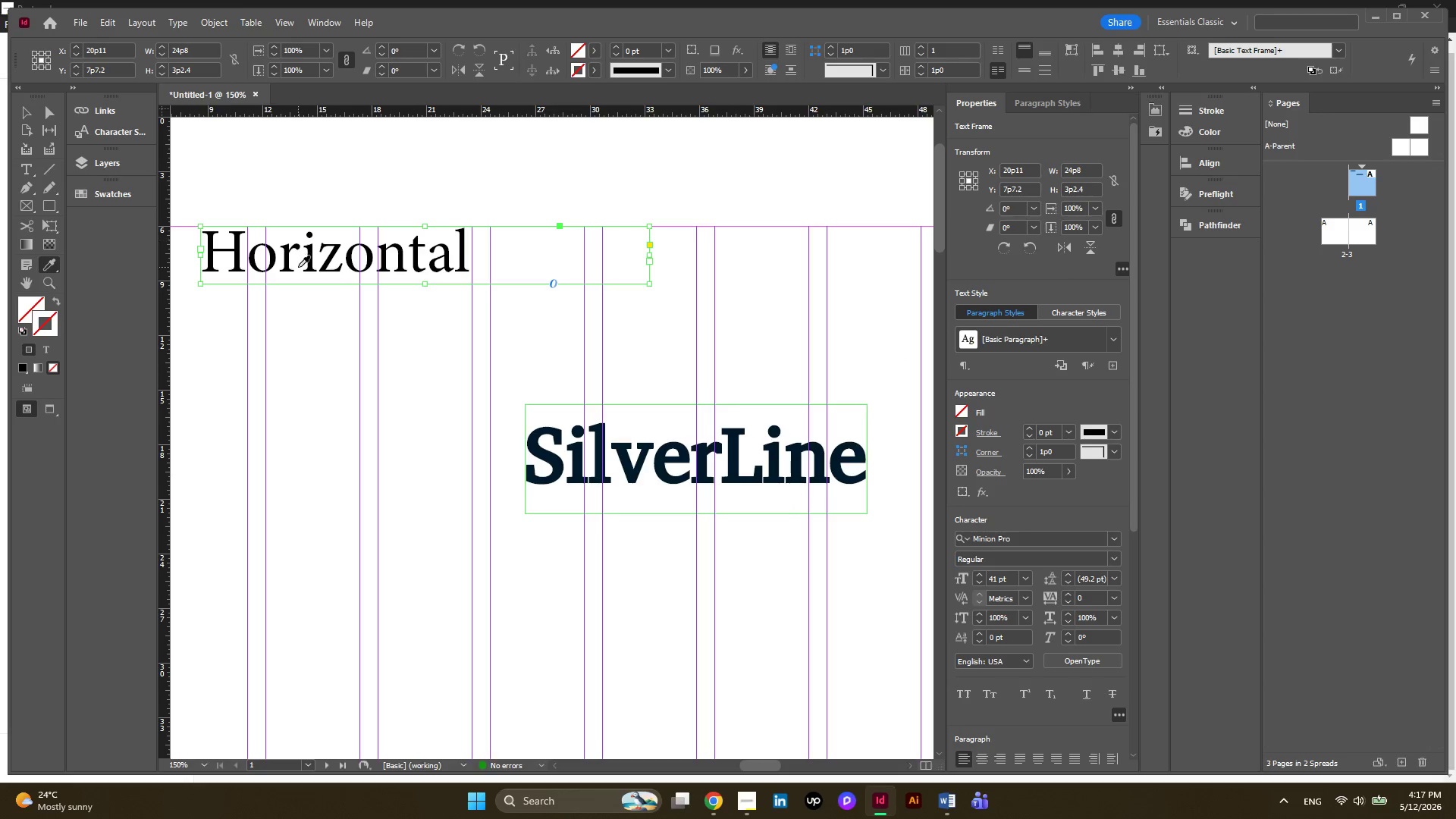 
left_click([28, 107])
 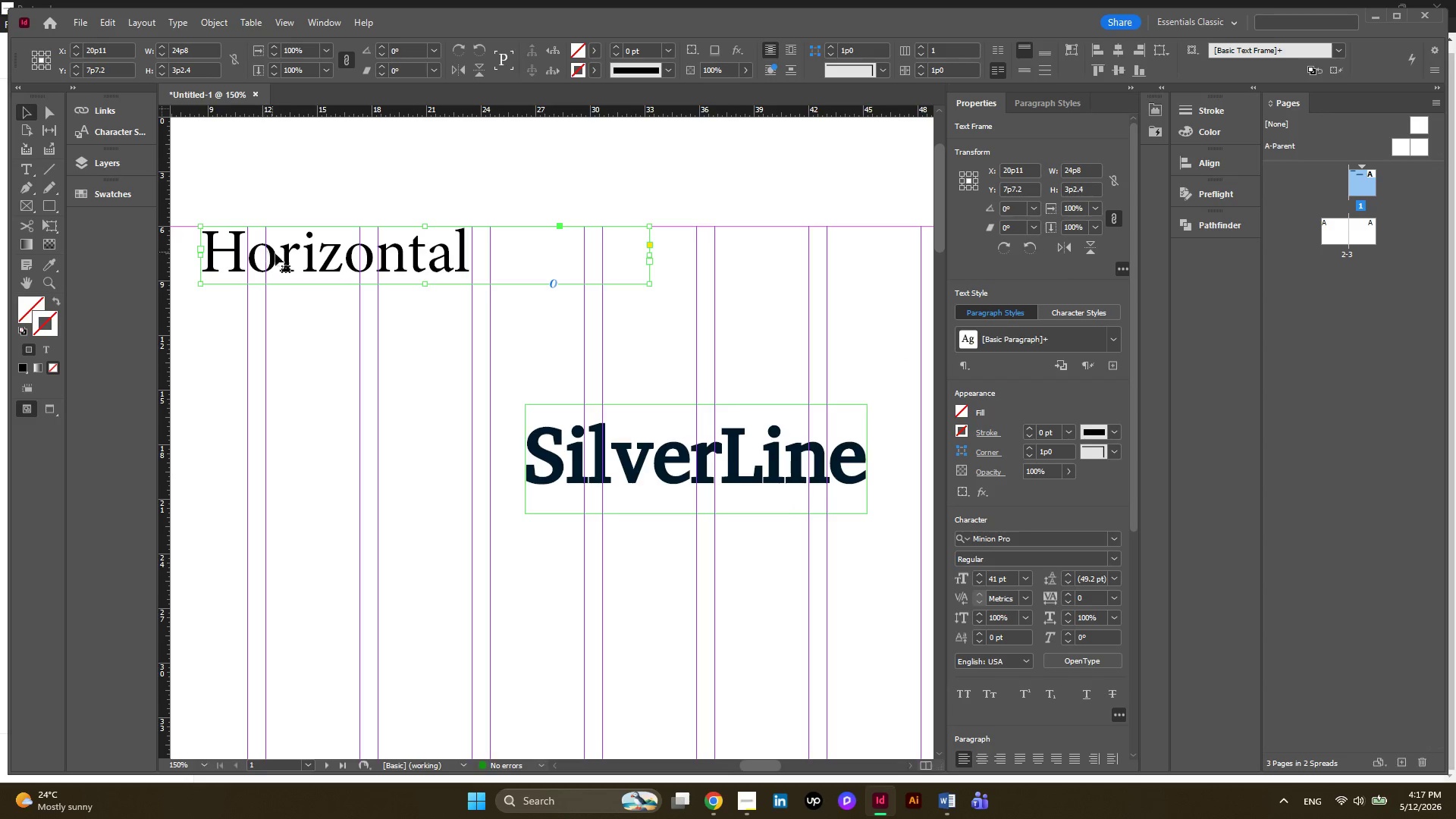 
double_click([285, 254])
 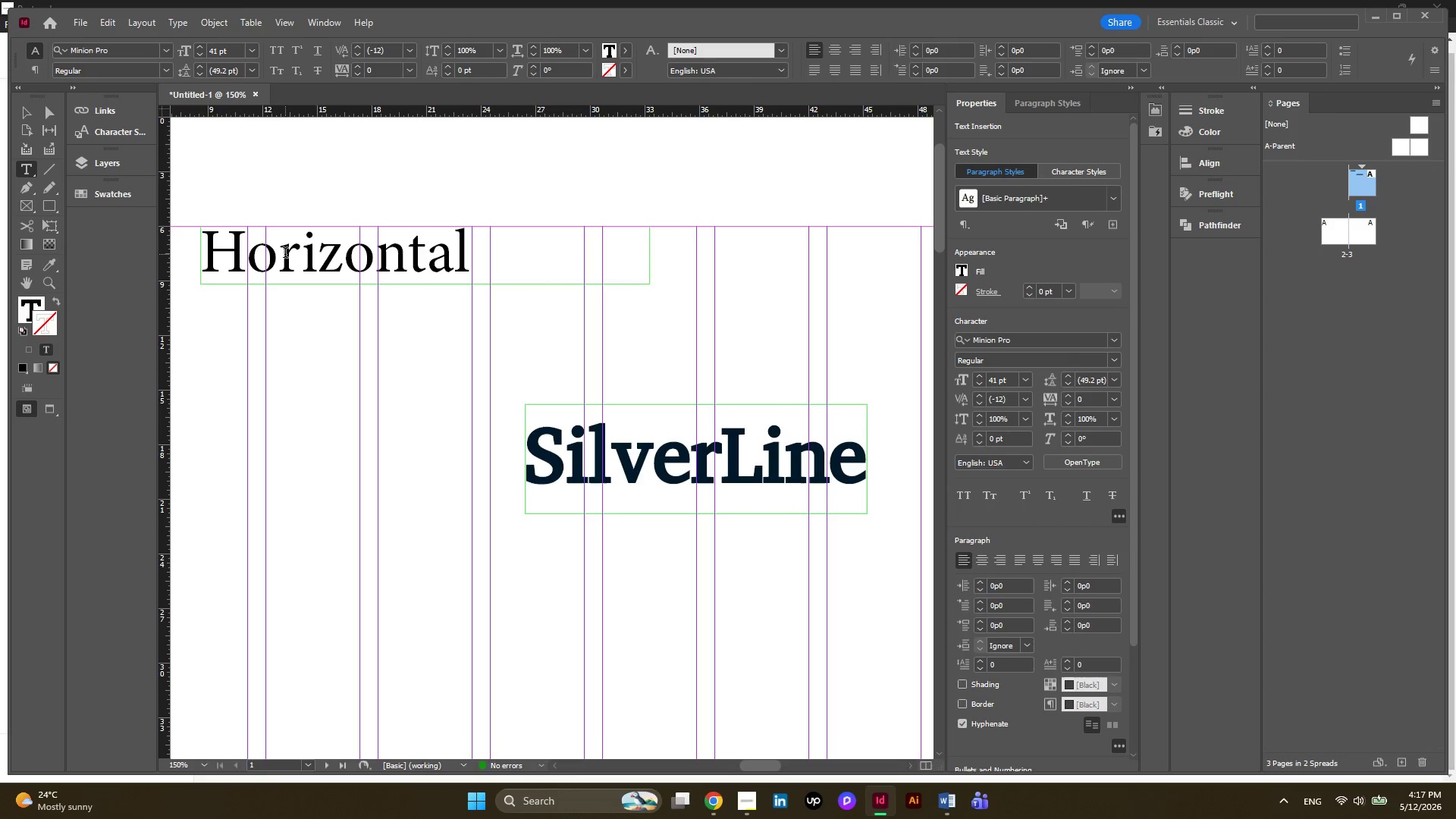 
key(Control+ControlLeft)
 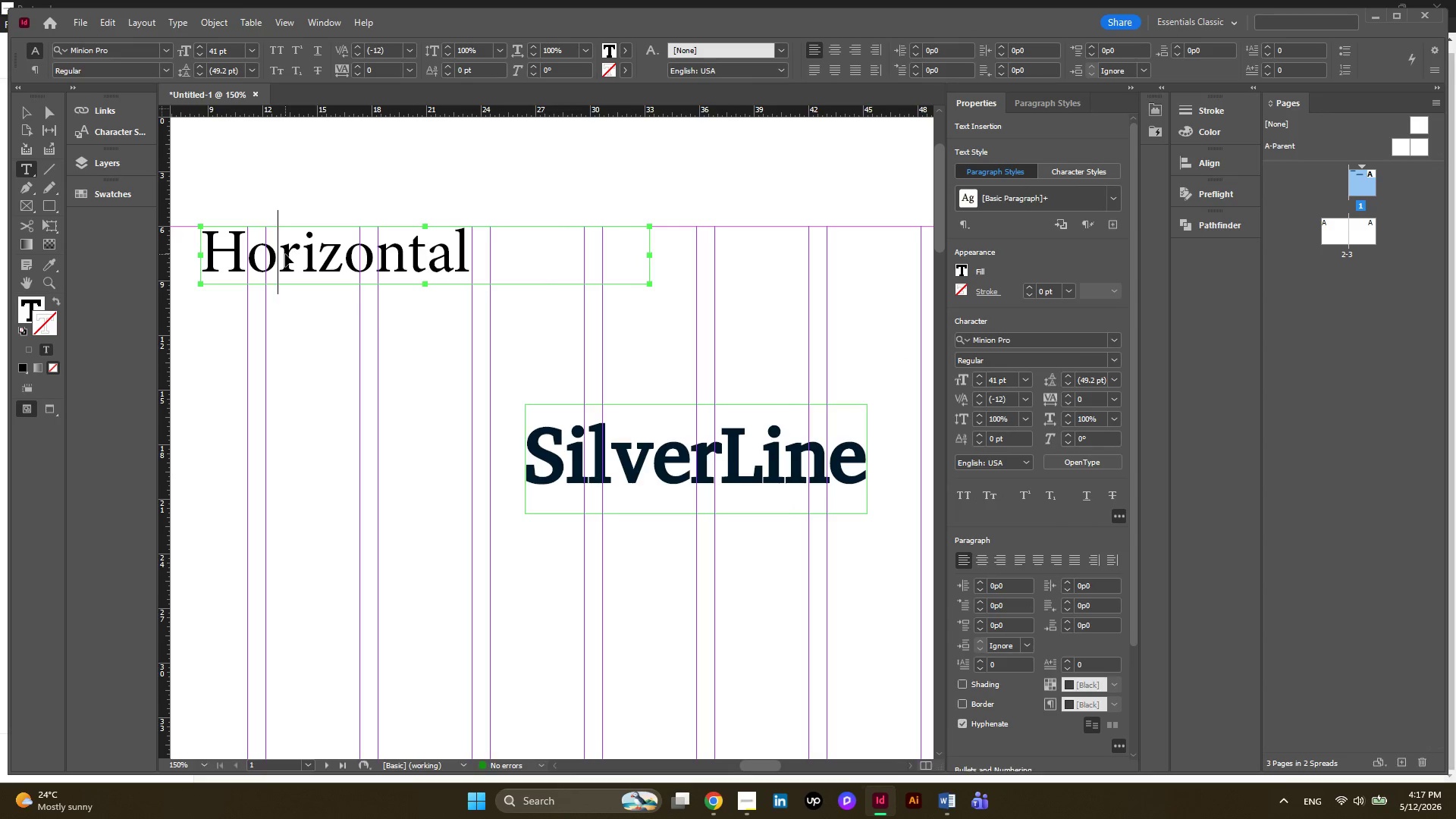 
key(Control+A)
 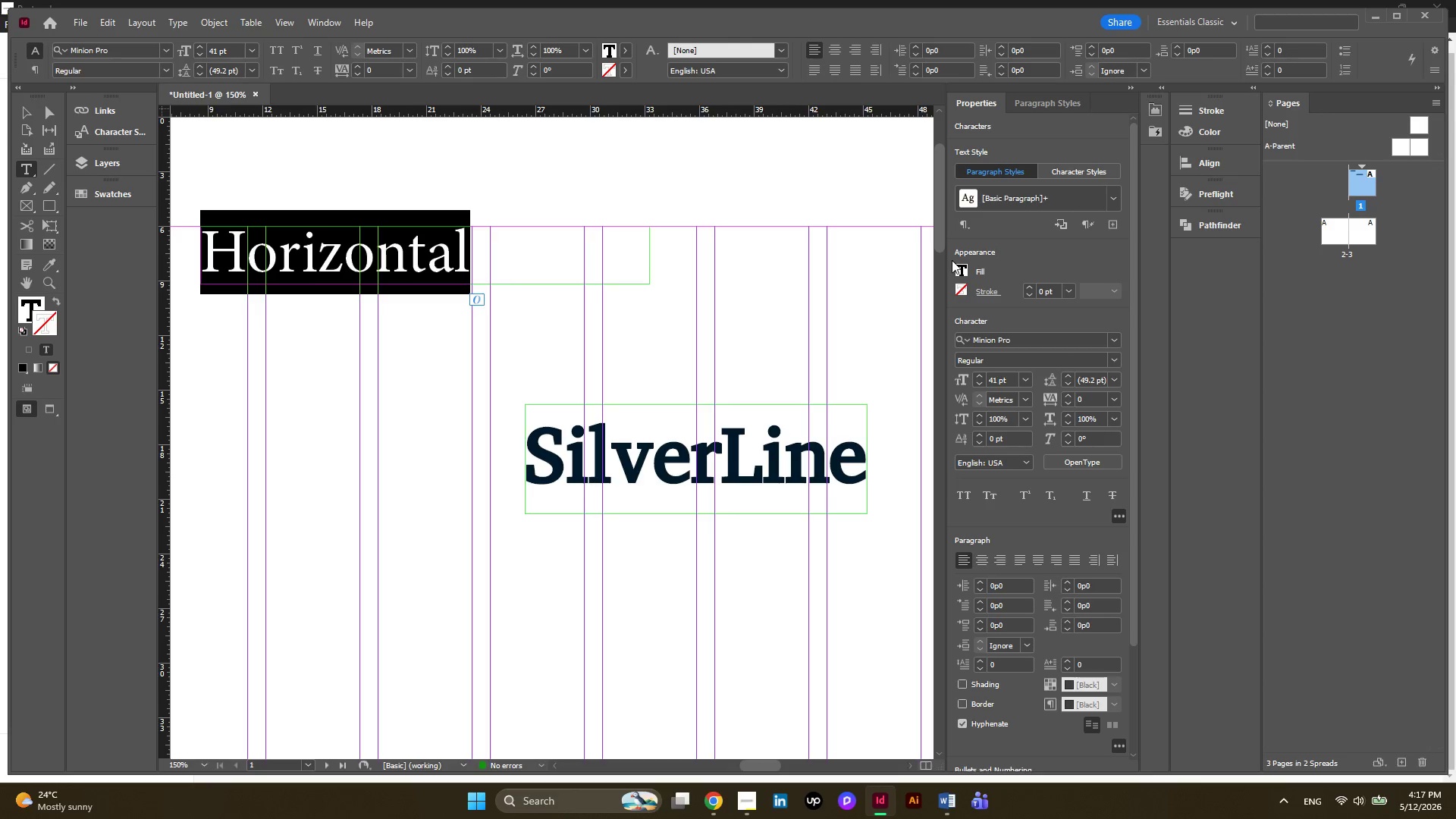 
left_click([959, 271])
 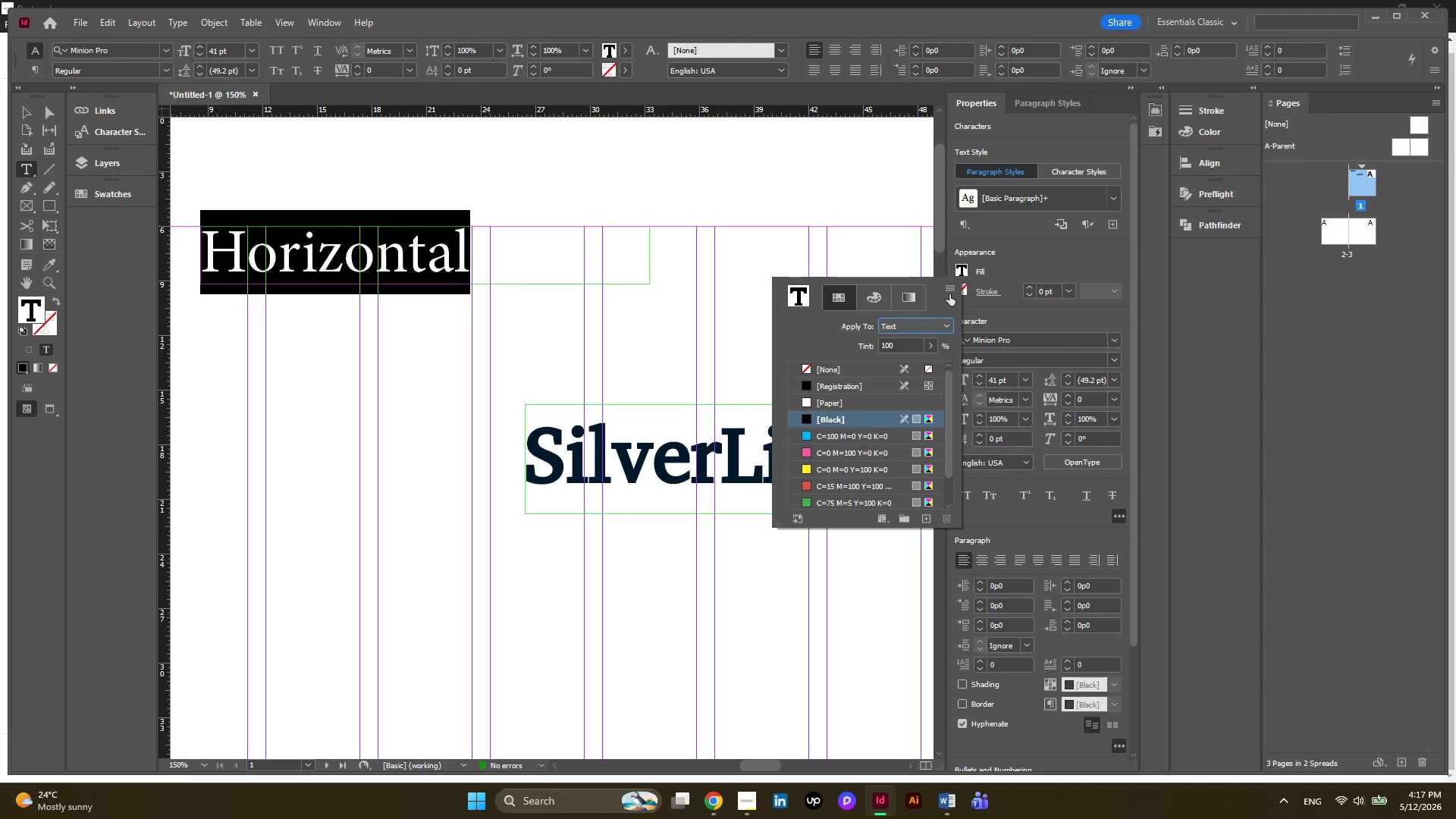 
scroll: coordinate [865, 409], scroll_direction: down, amount: 8.0
 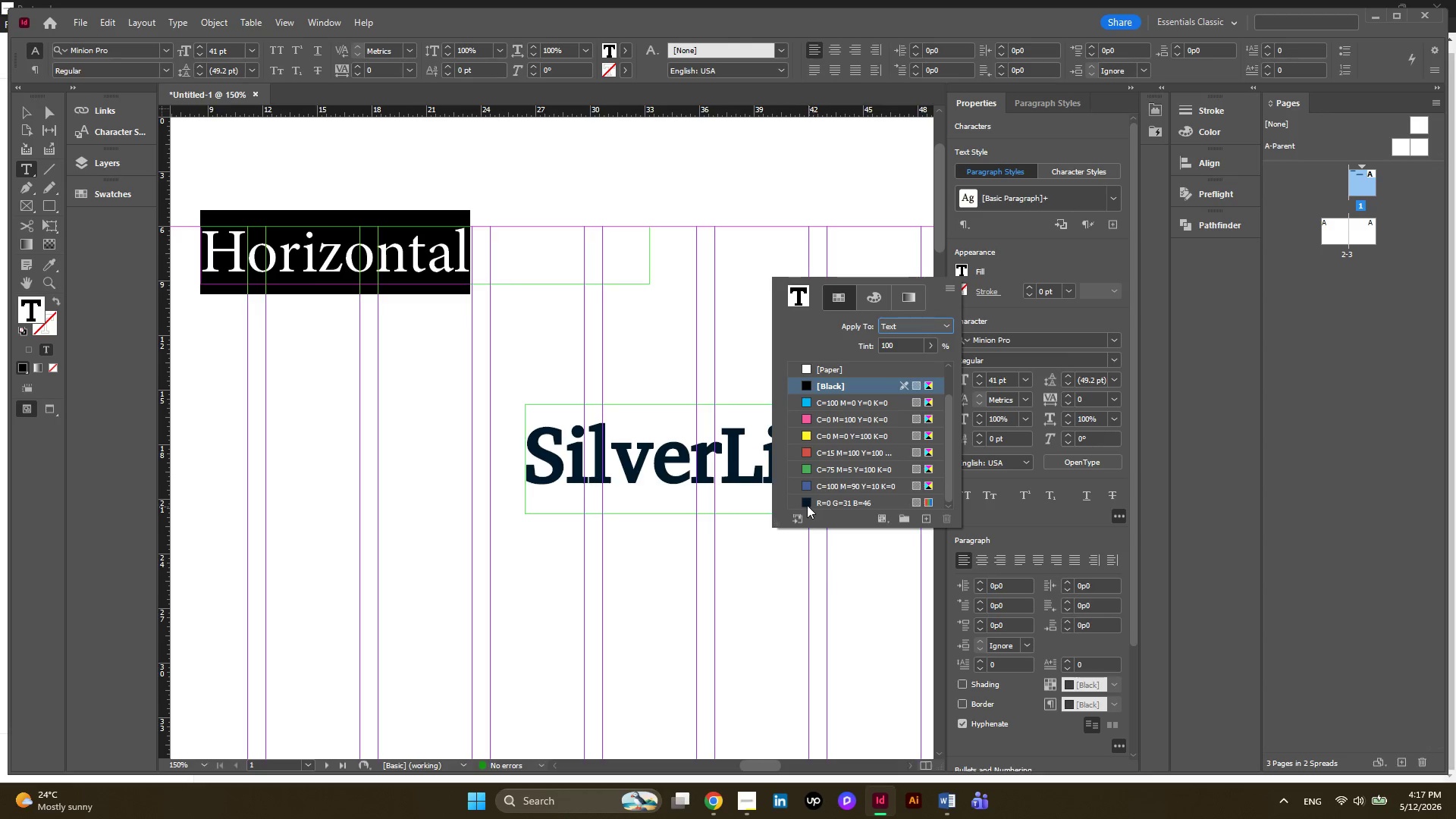 
left_click([805, 502])
 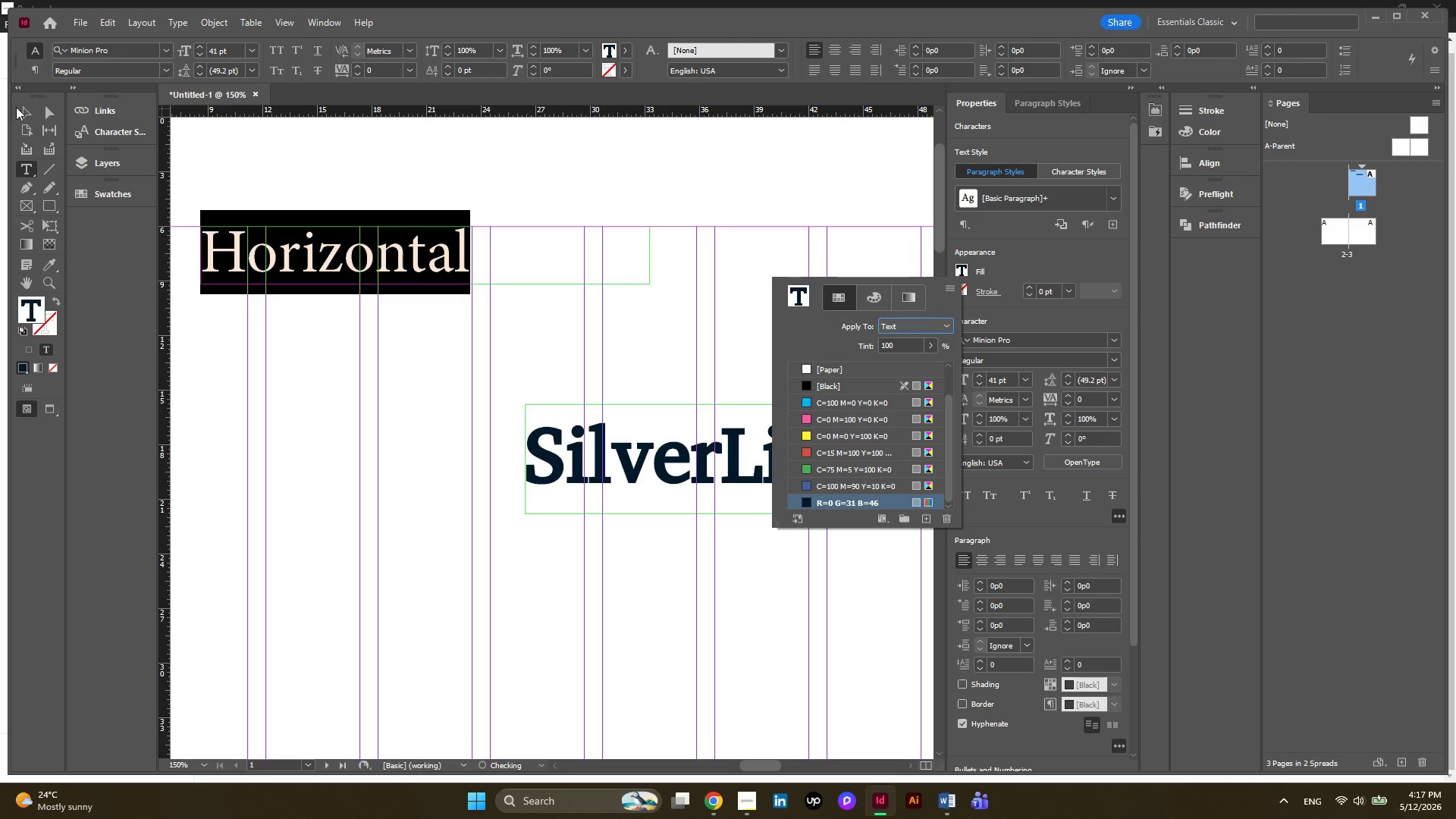 
left_click([16, 108])
 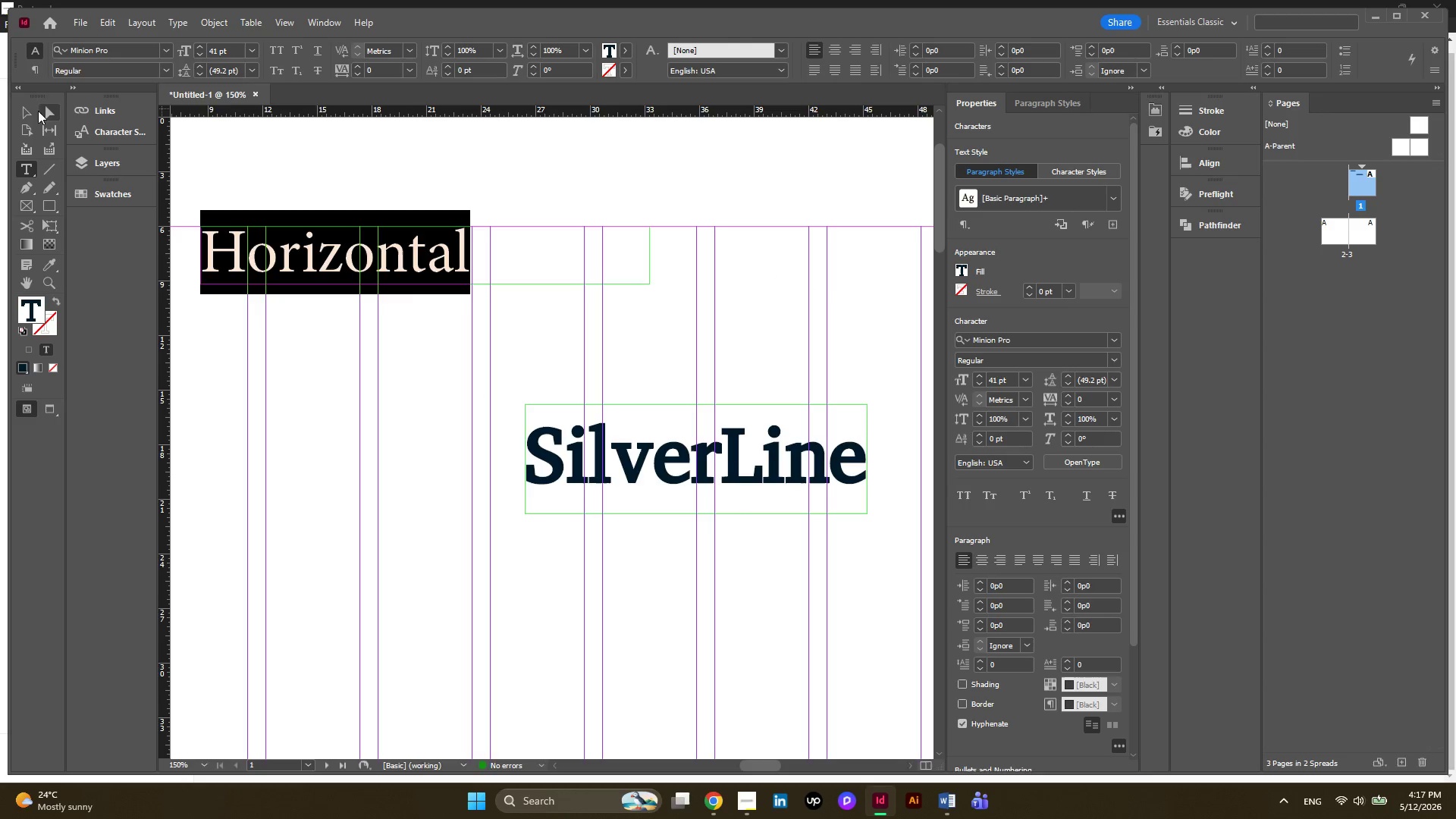 
left_click([32, 111])
 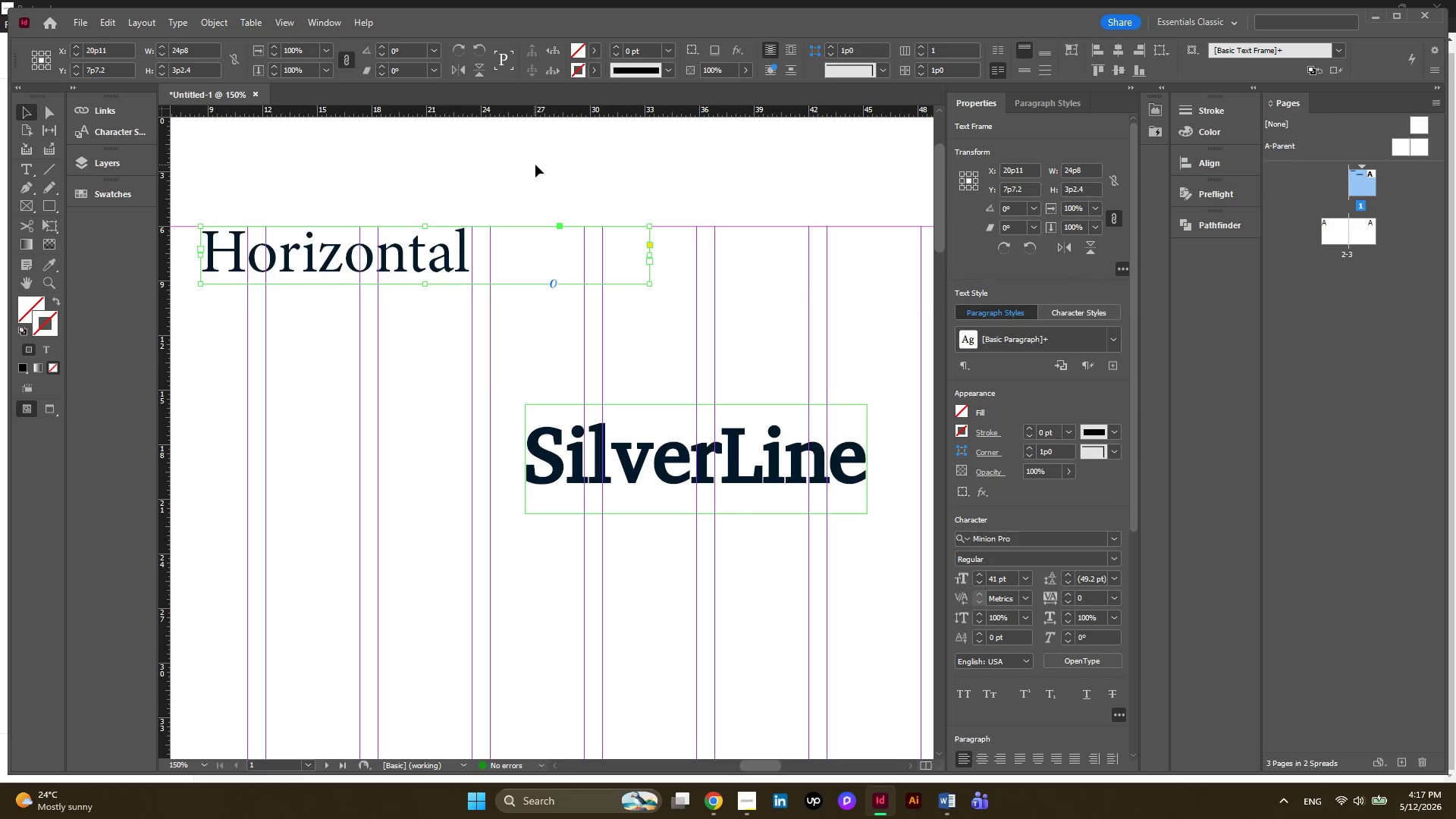 
left_click([555, 165])
 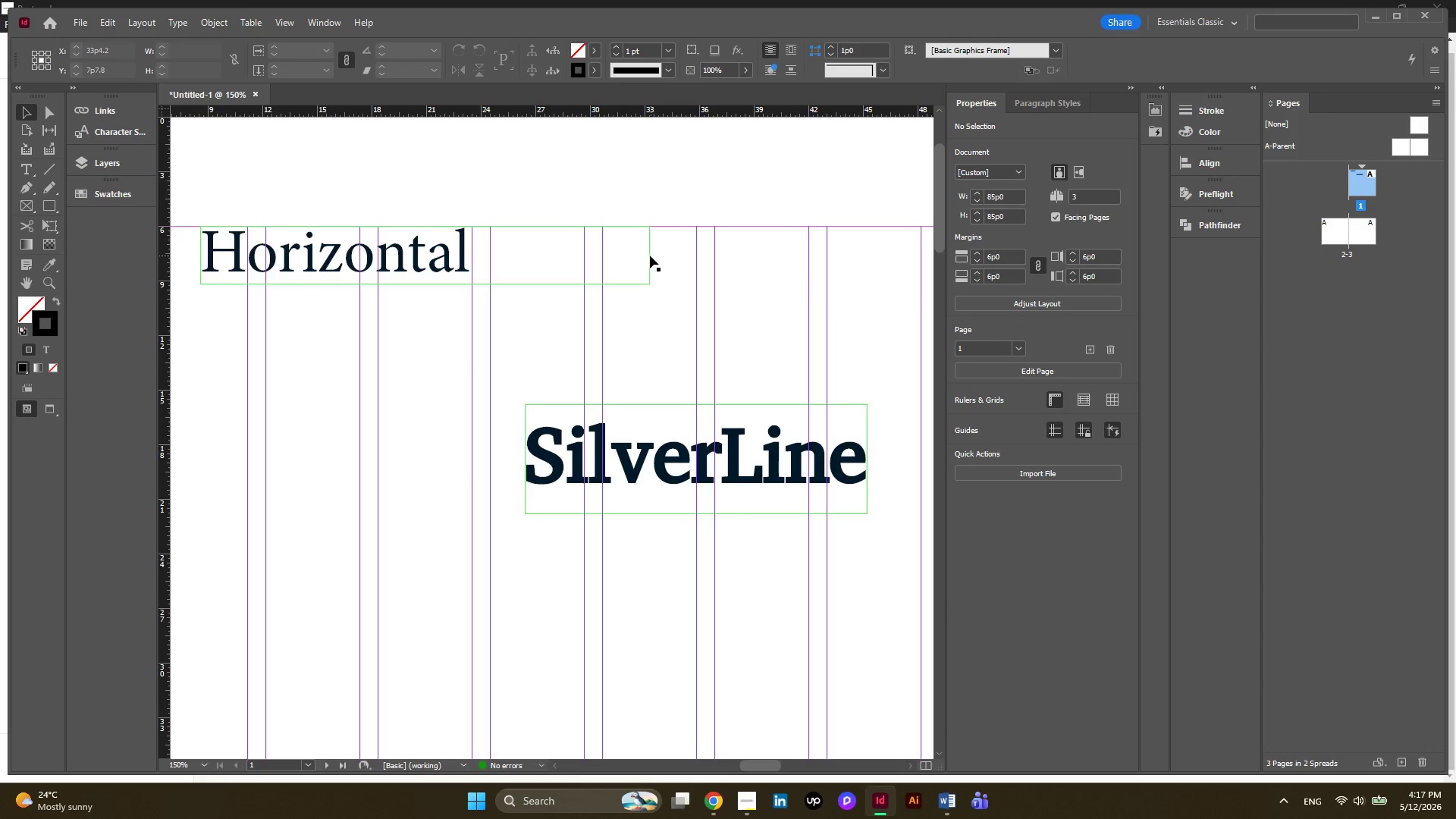 
left_click([428, 263])
 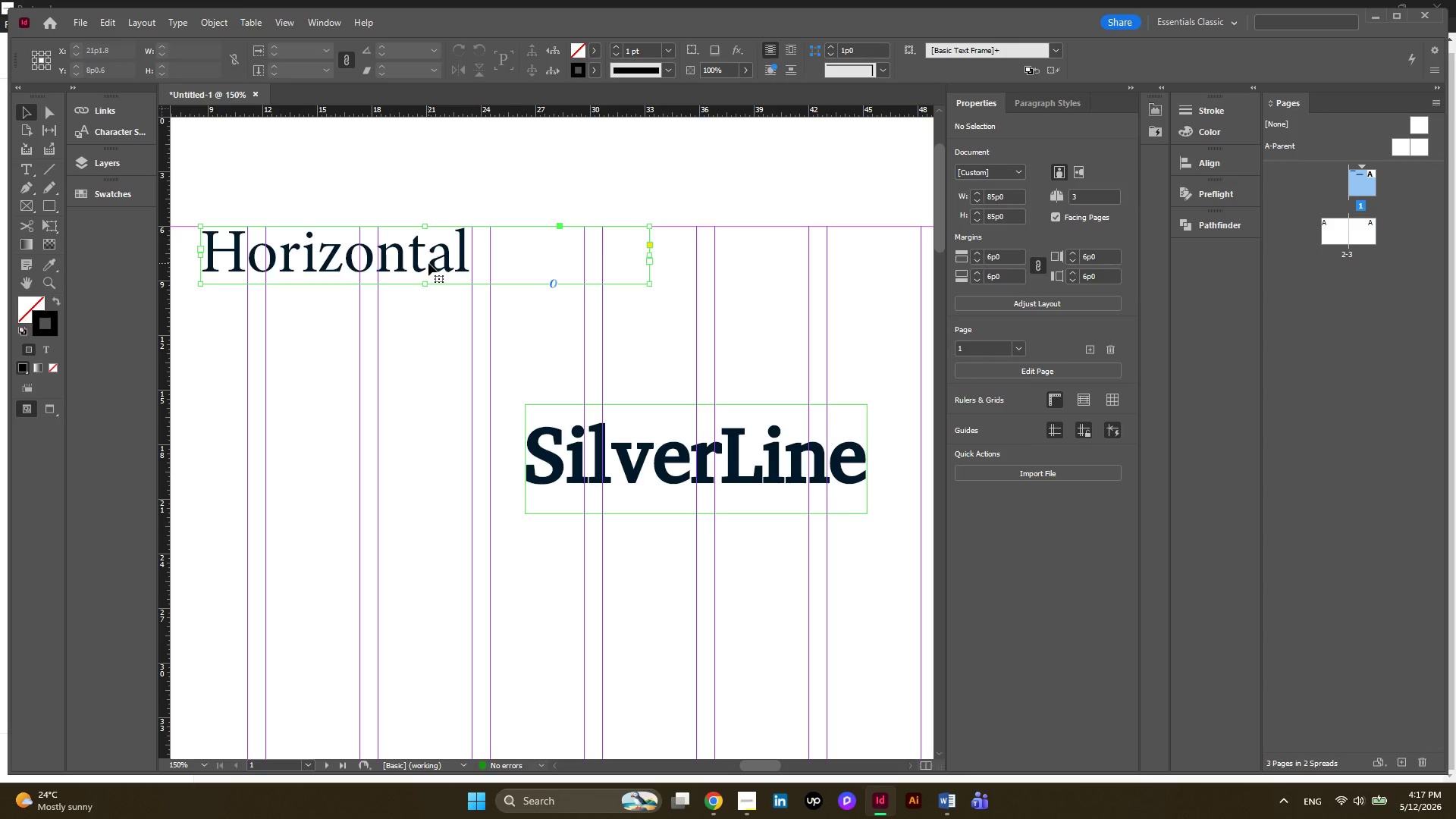 
left_click_drag(start_coordinate=[428, 263], to_coordinate=[695, 599])
 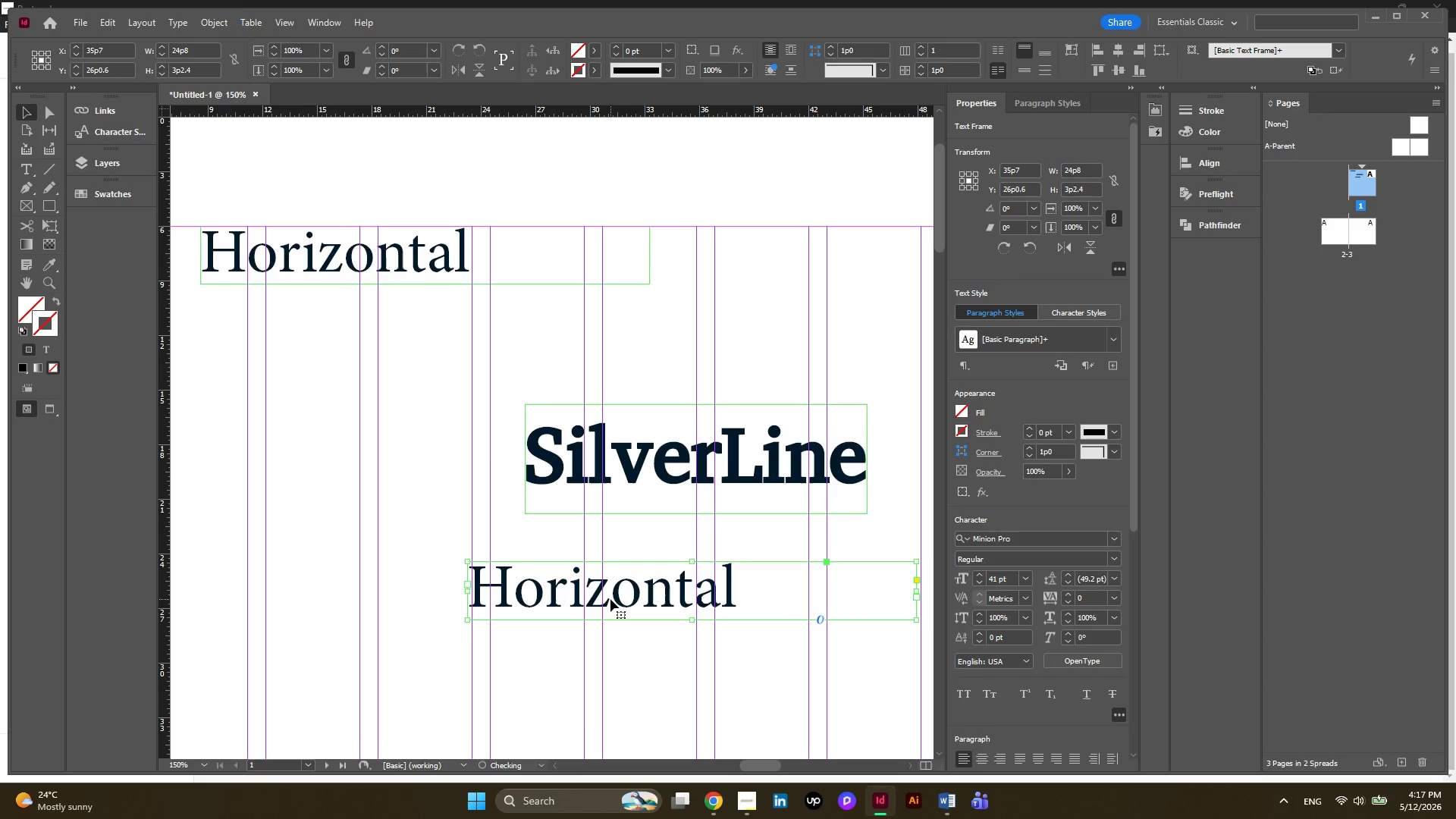 
hold_key(key=AltLeft, duration=1.08)
 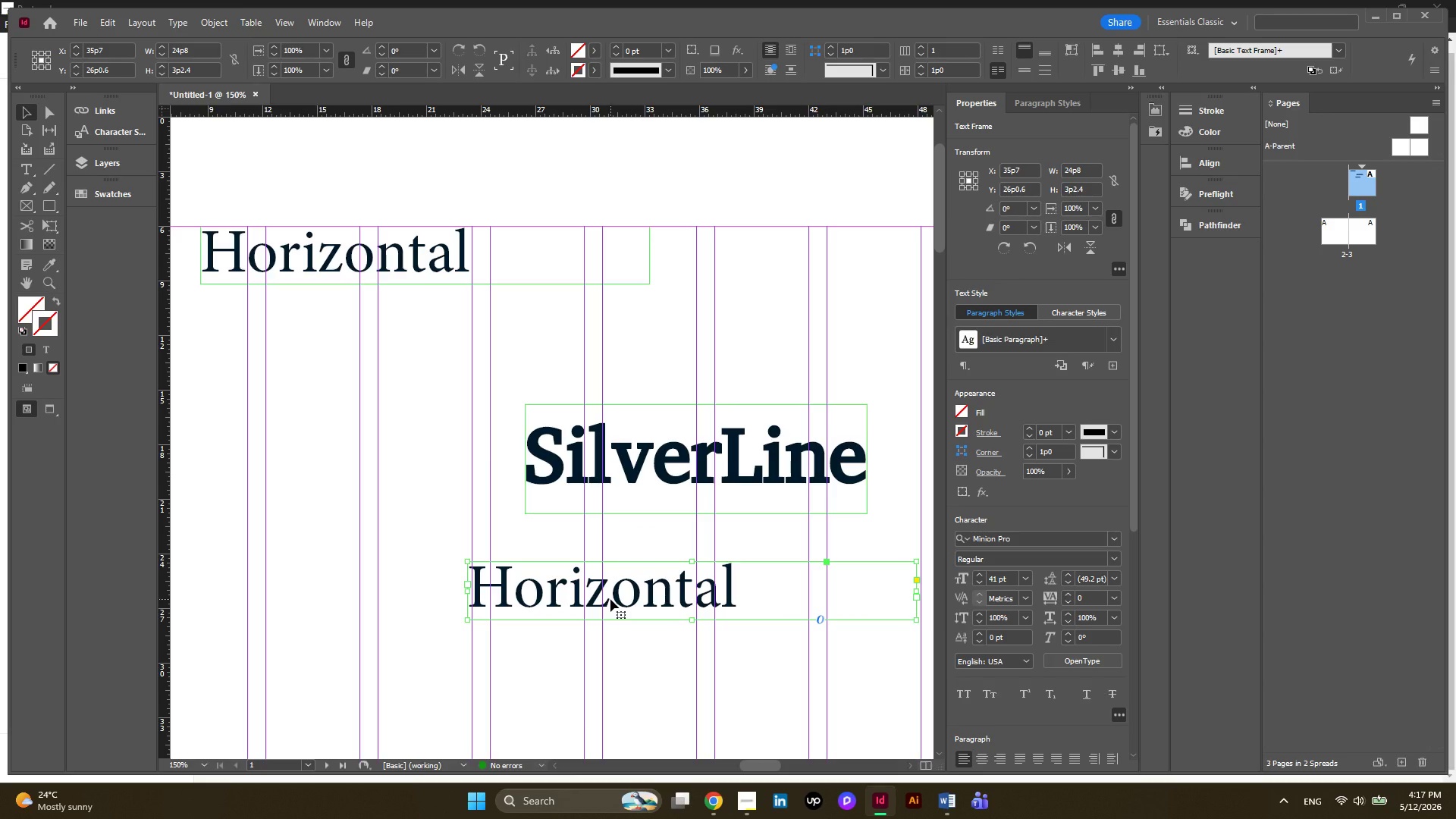 
double_click([610, 599])
 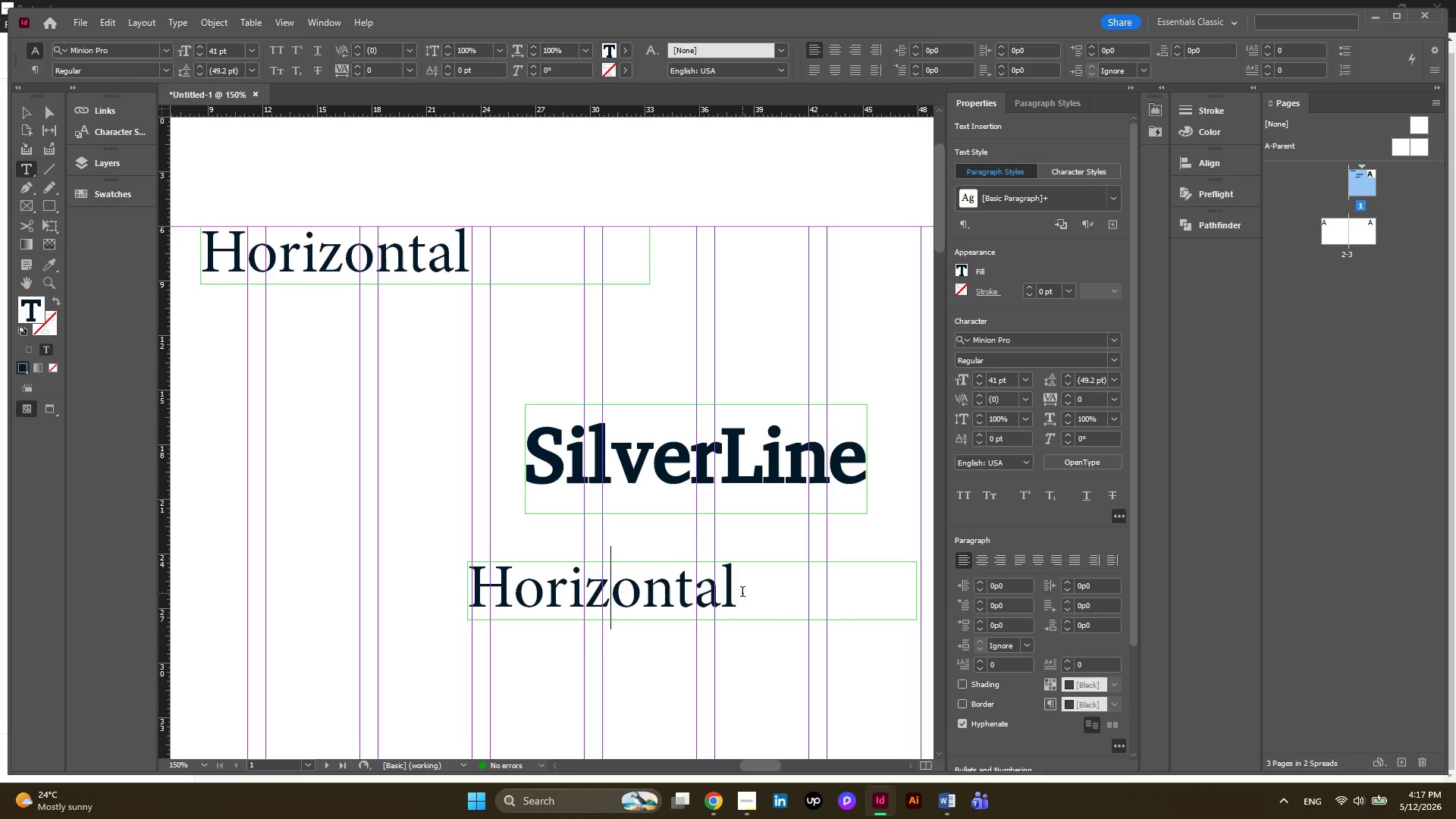 
left_click_drag(start_coordinate=[742, 593], to_coordinate=[373, 593])
 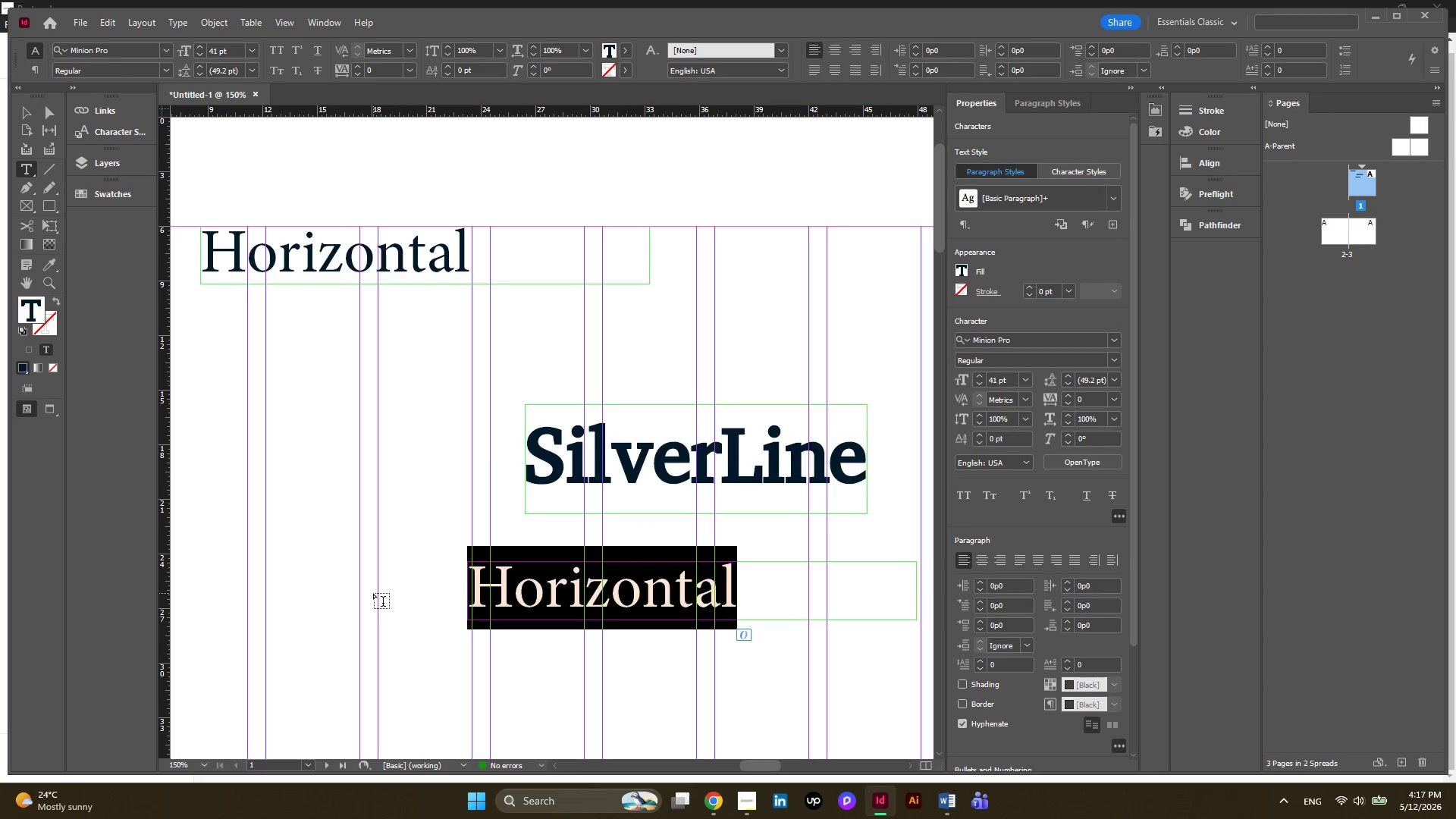 
type(Fractional CFO)
 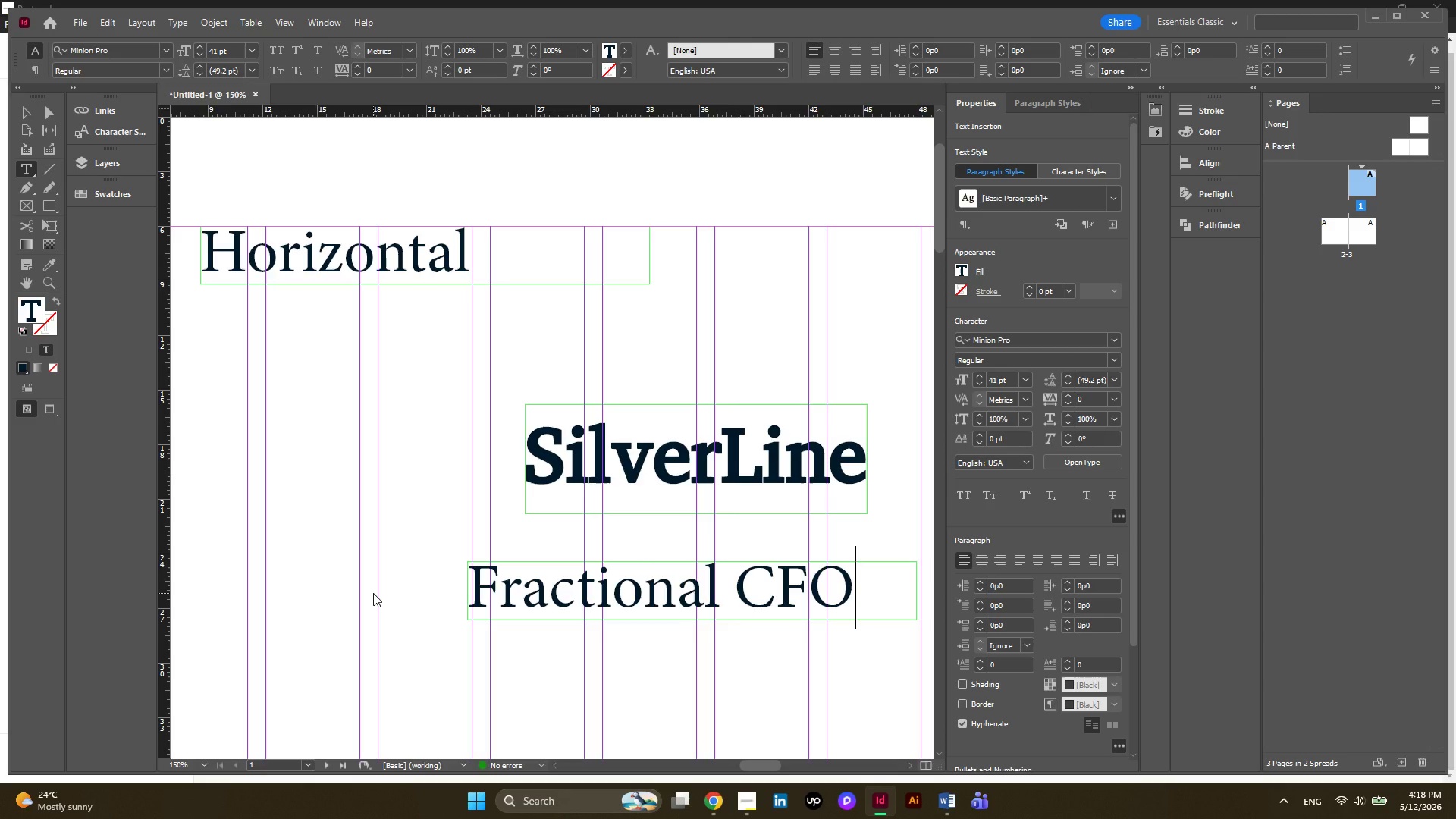 
key(CapsLock)
 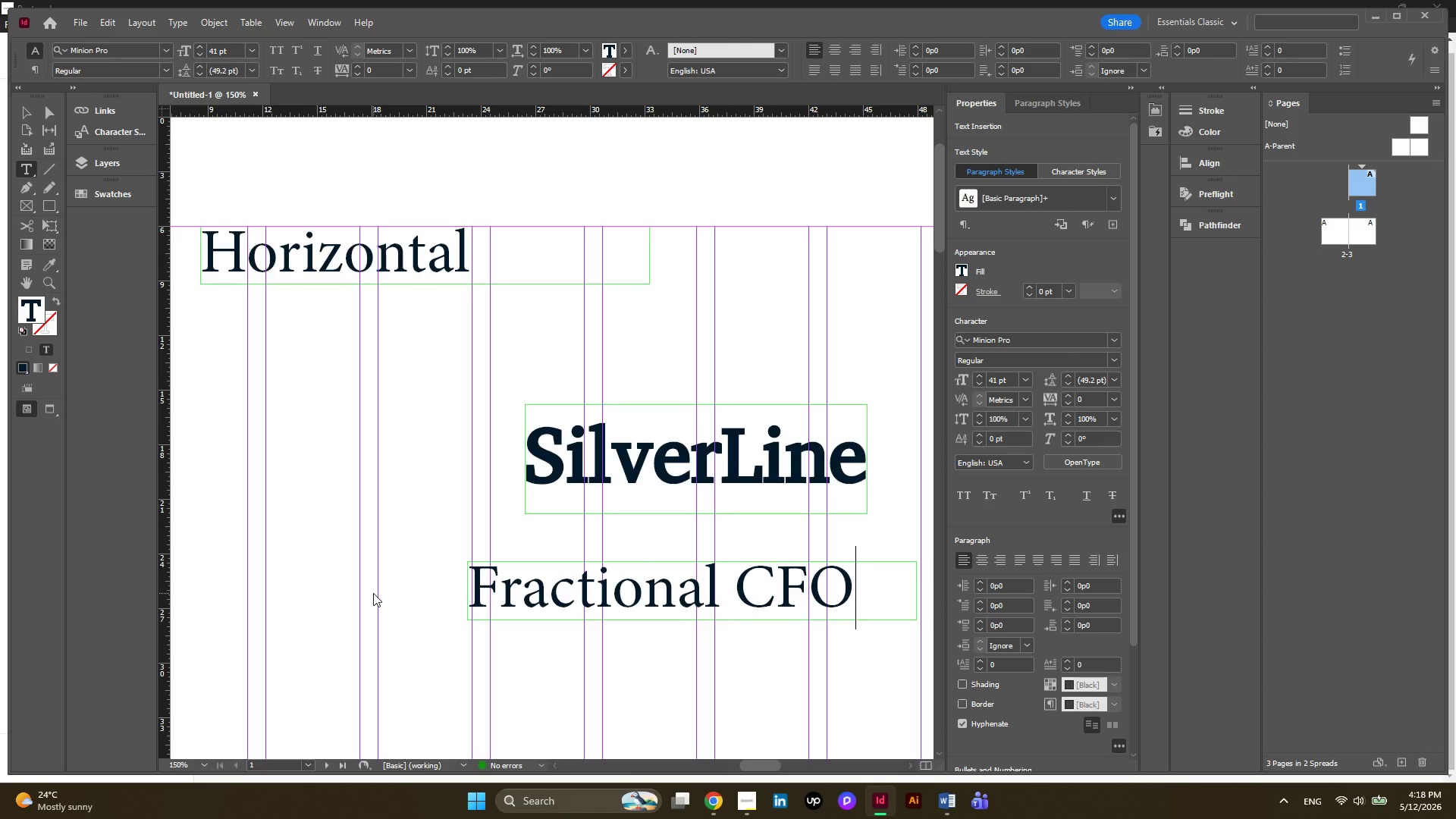 
key(S)
 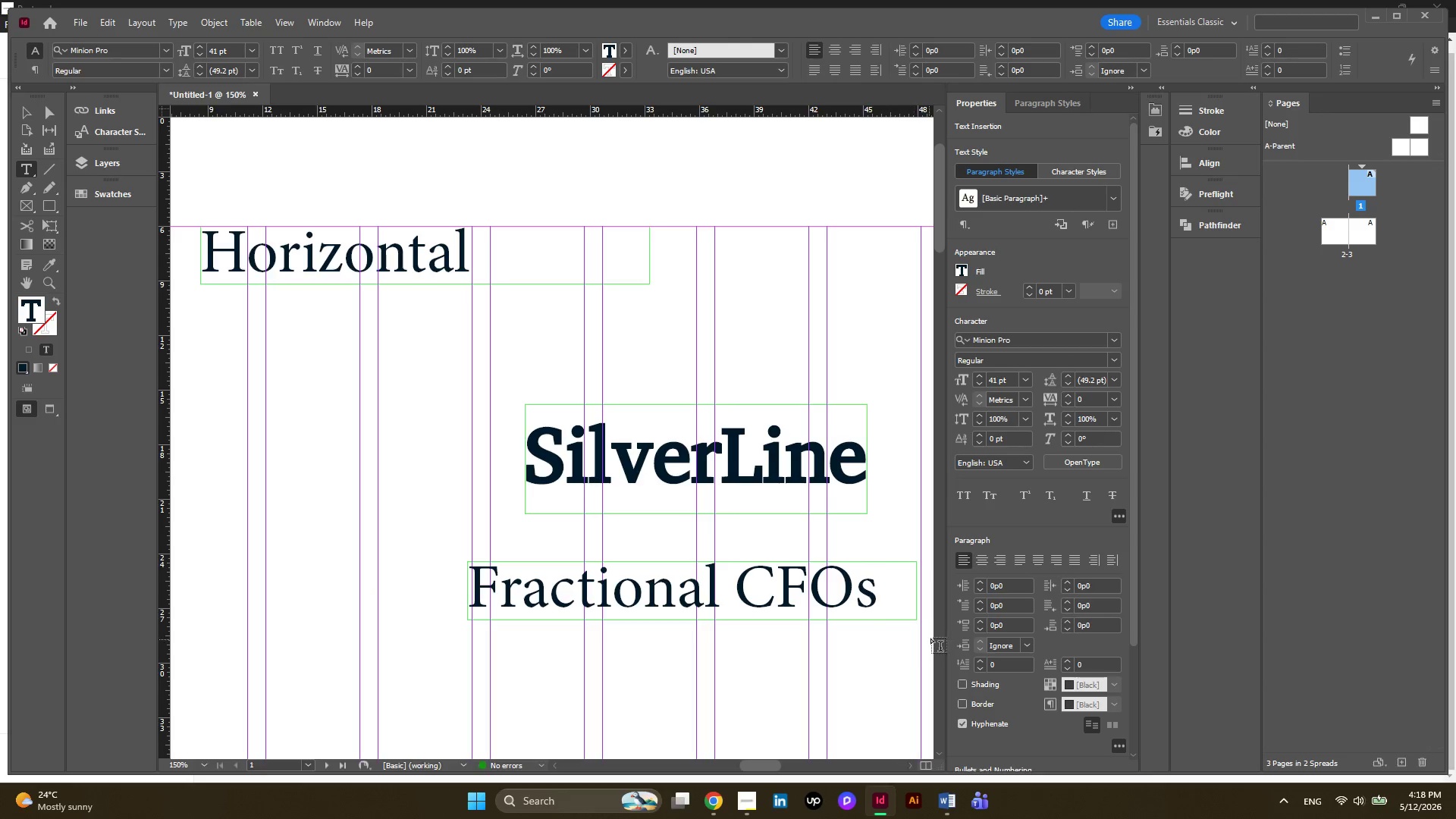 
left_click_drag(start_coordinate=[893, 588], to_coordinate=[456, 593])
 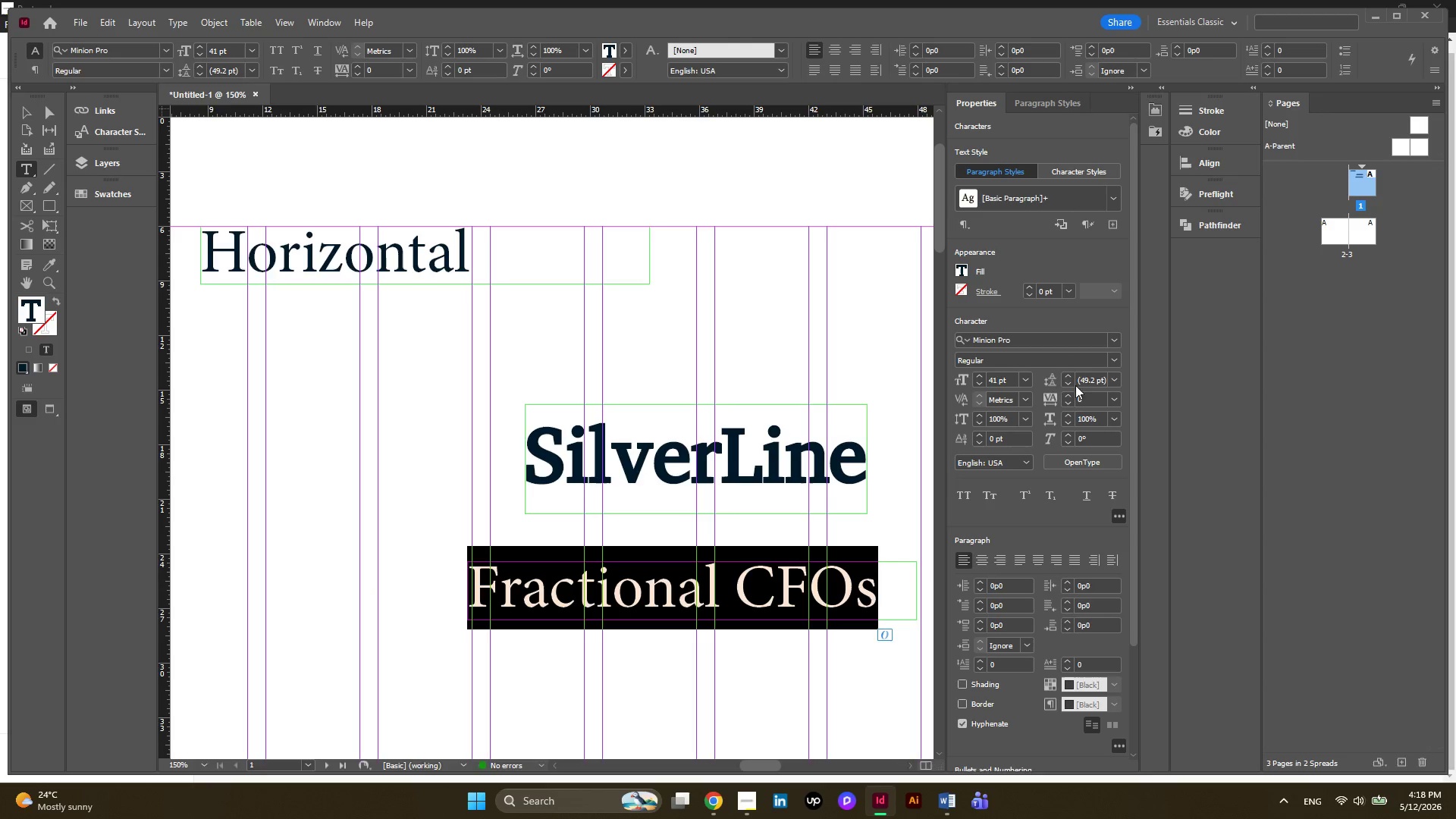 
left_click([1118, 338])
 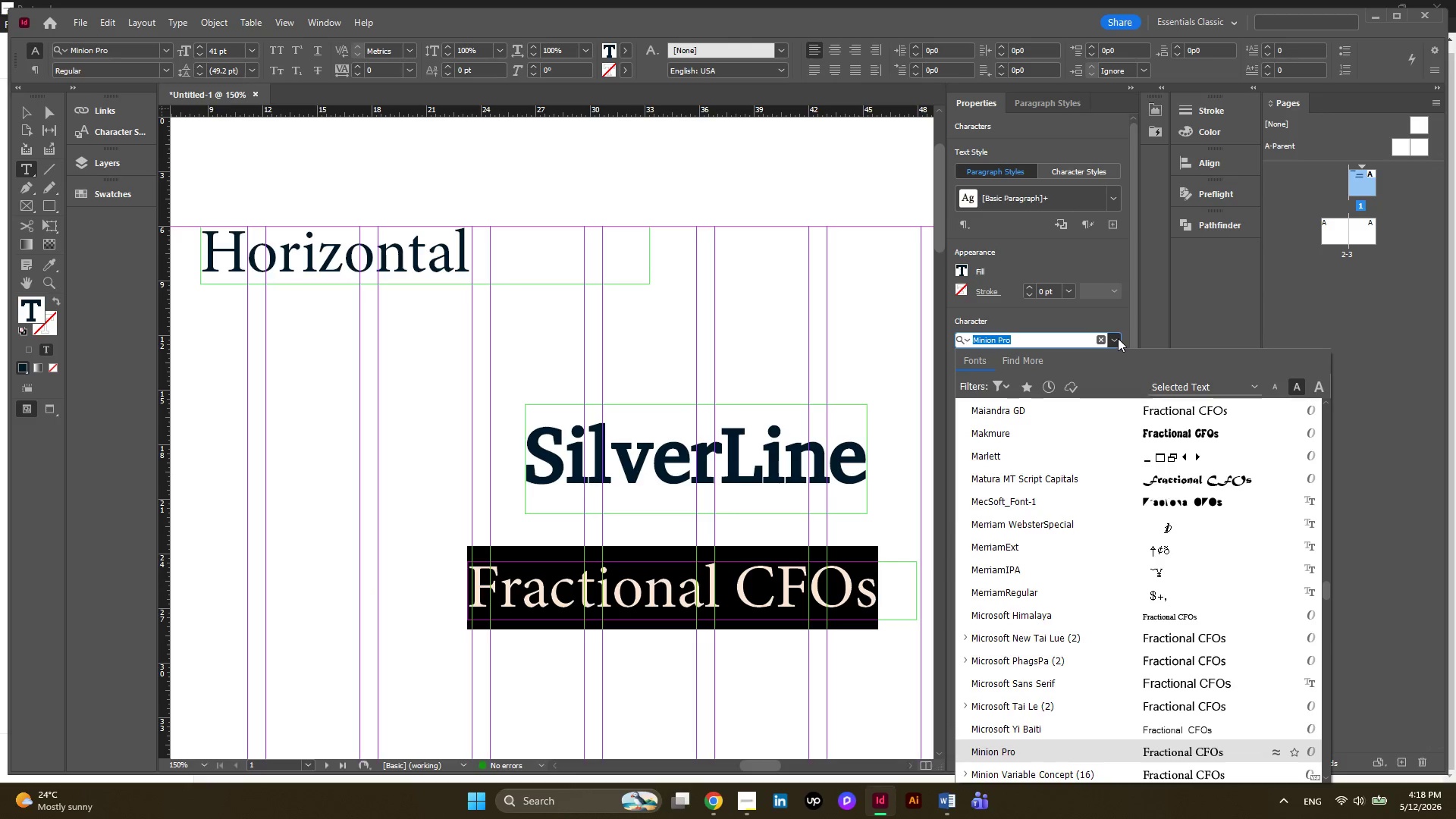 
type(mon)
 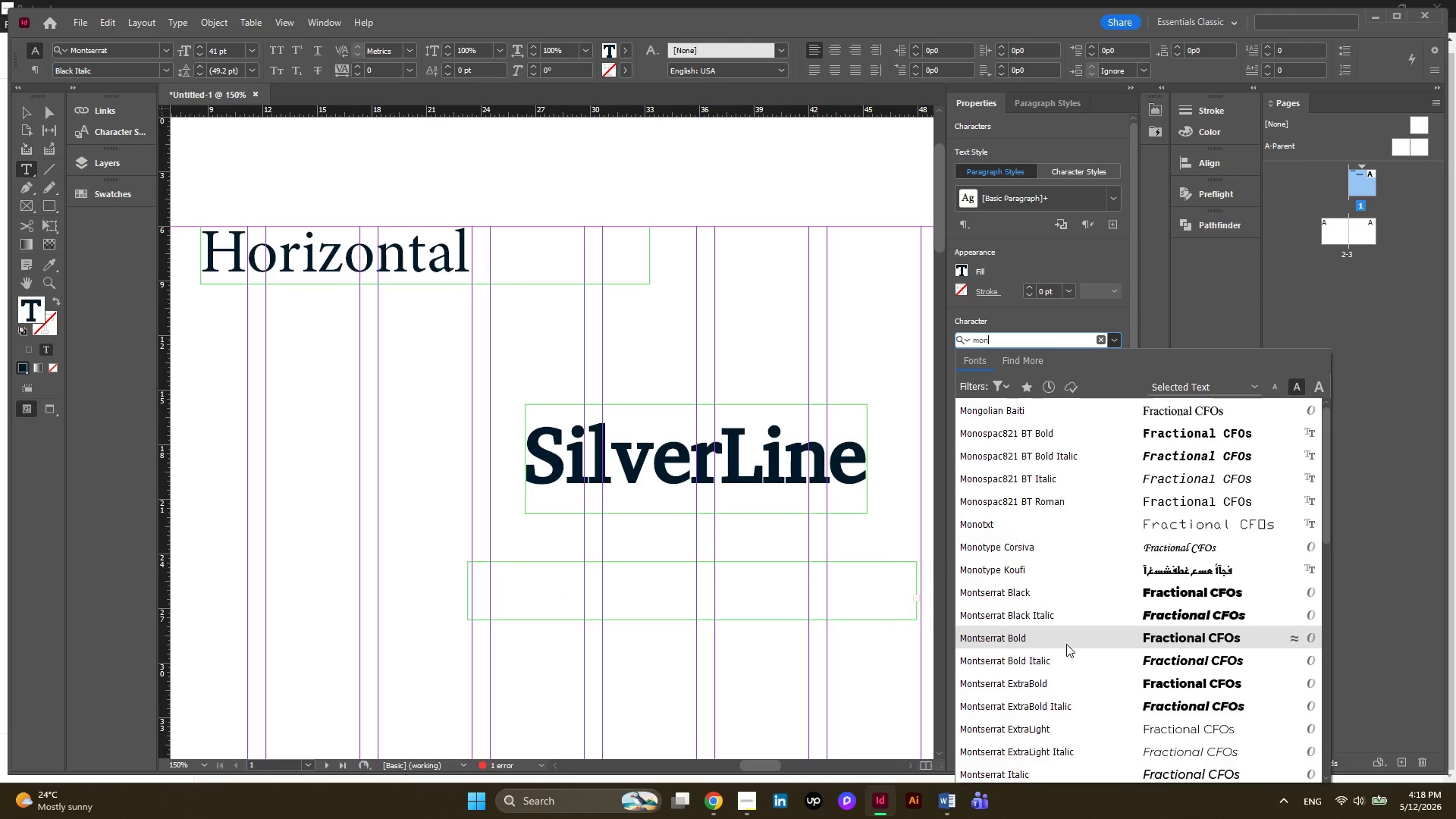 
wait(7.14)
 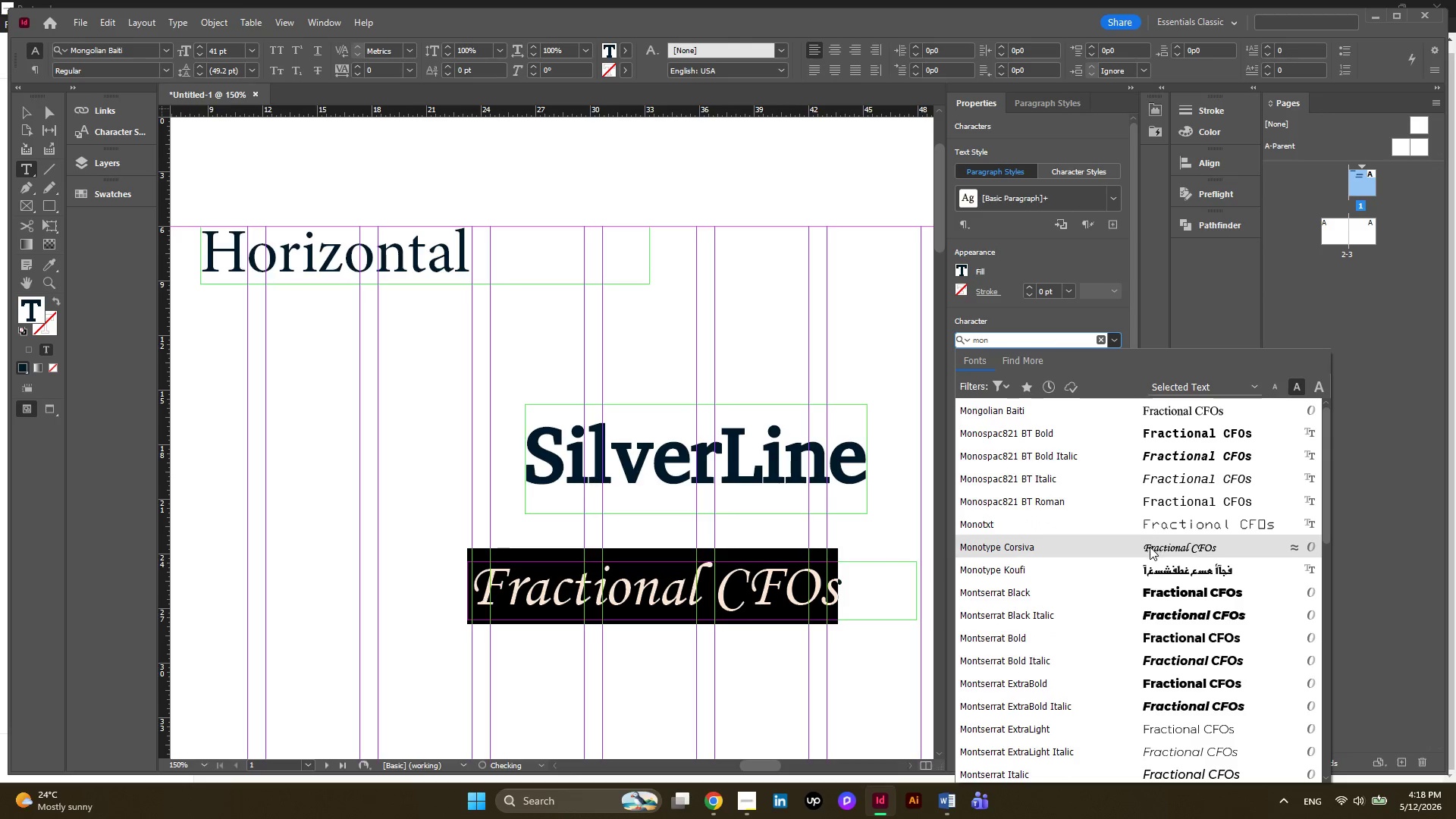 
scroll: coordinate [1065, 644], scroll_direction: down, amount: 3.0
 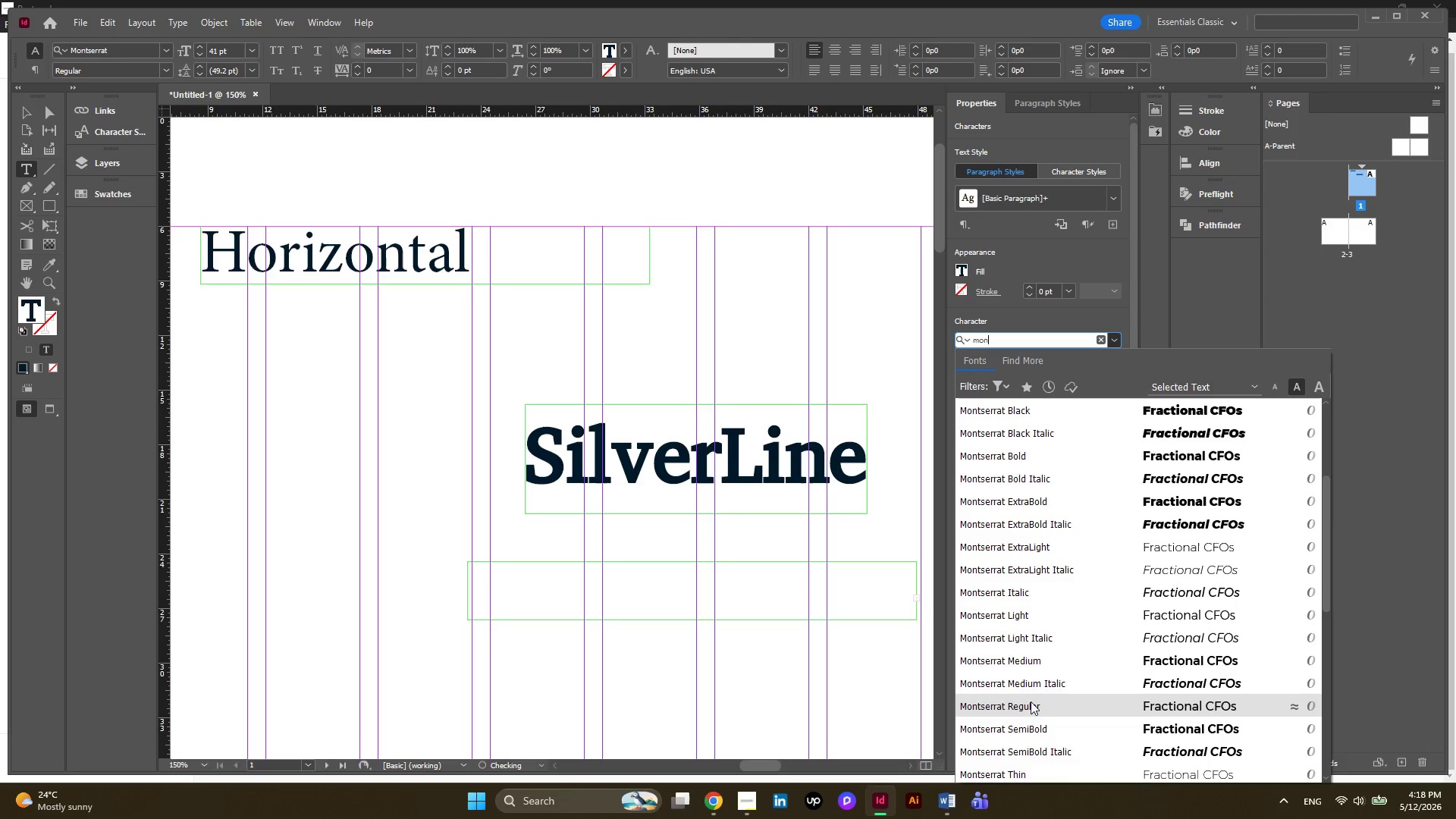 
left_click([1031, 705])
 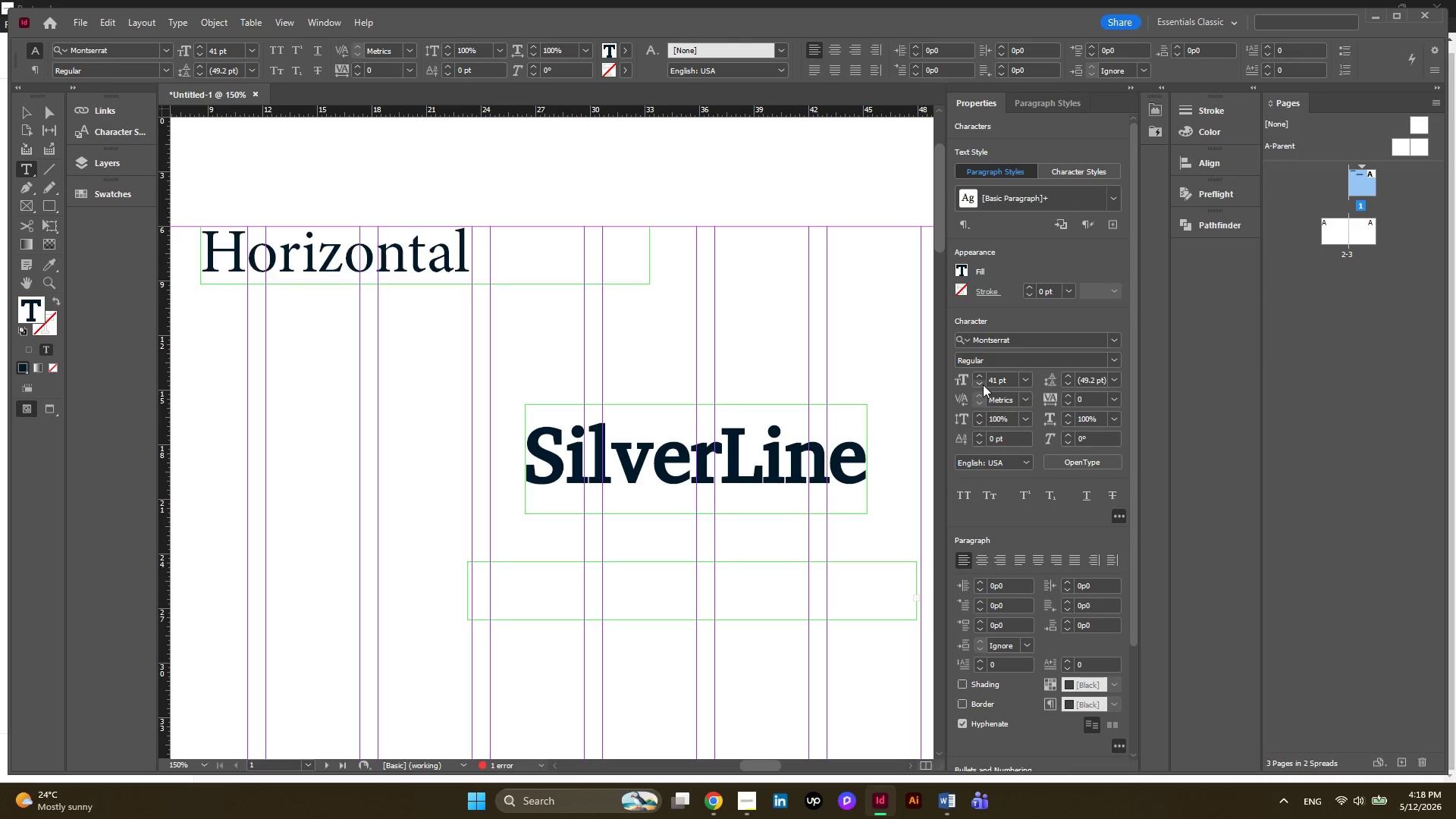 
double_click([981, 384])
 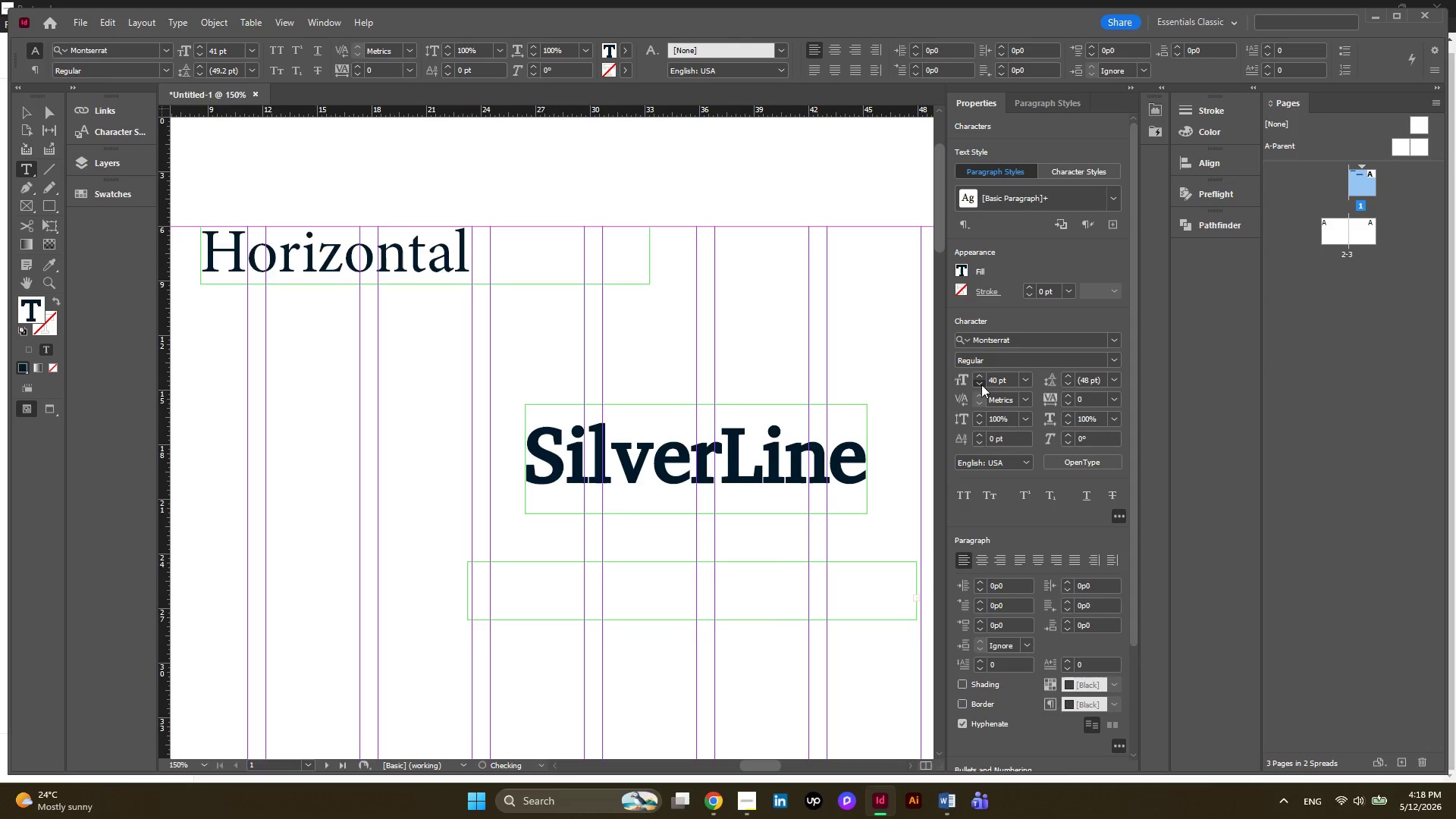 
triple_click([981, 384])
 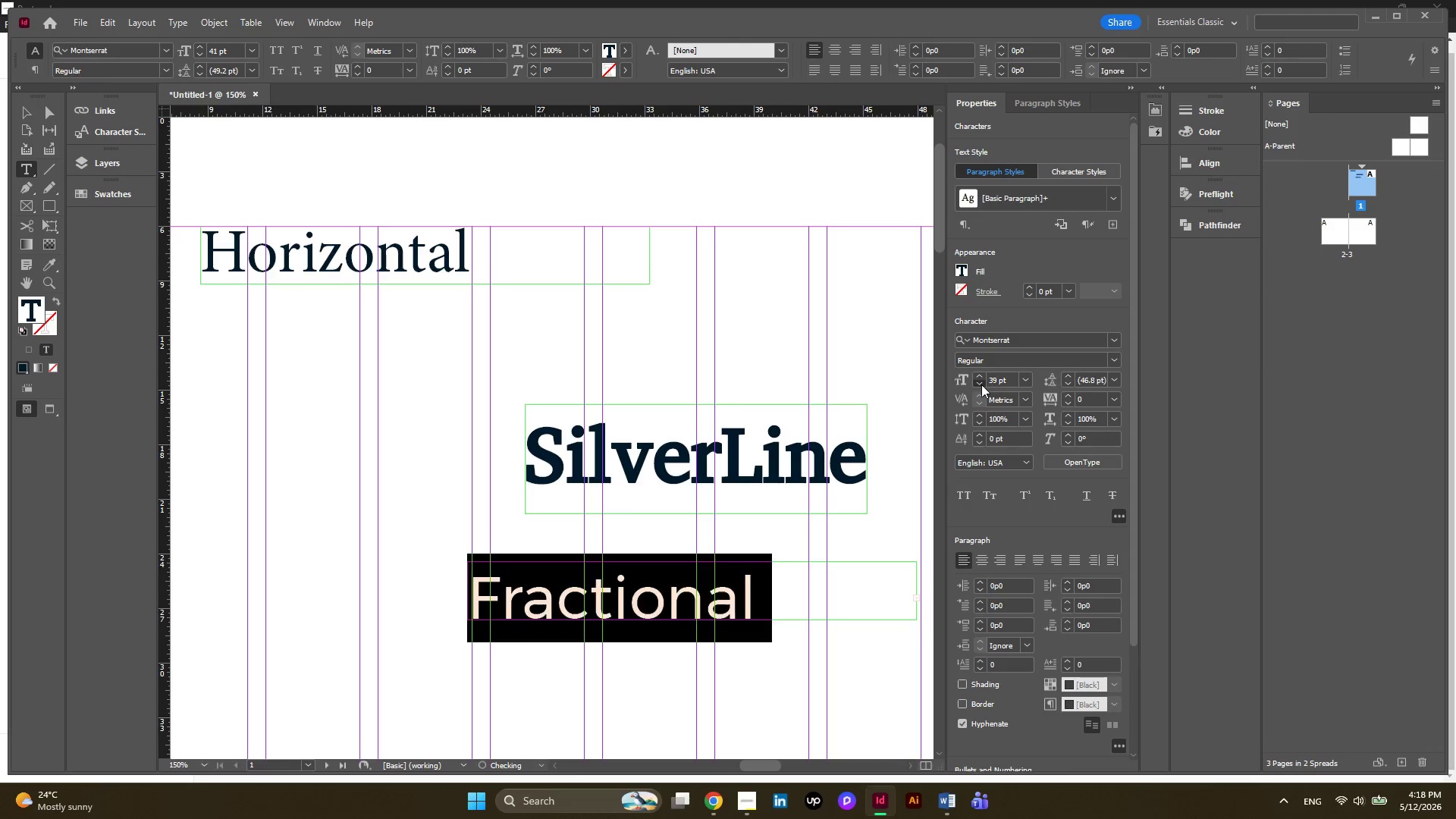 
triple_click([981, 384])
 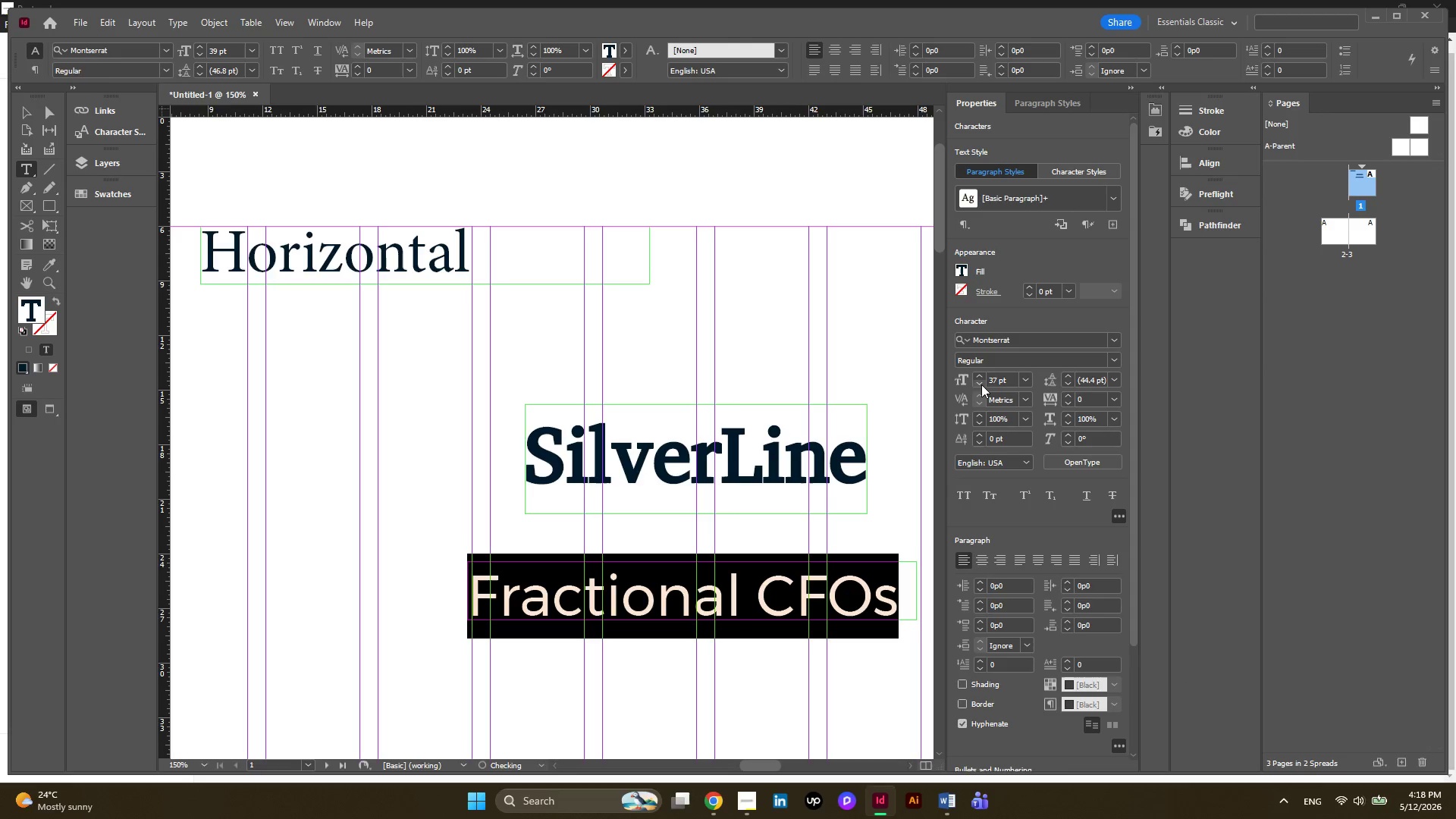 
triple_click([981, 384])
 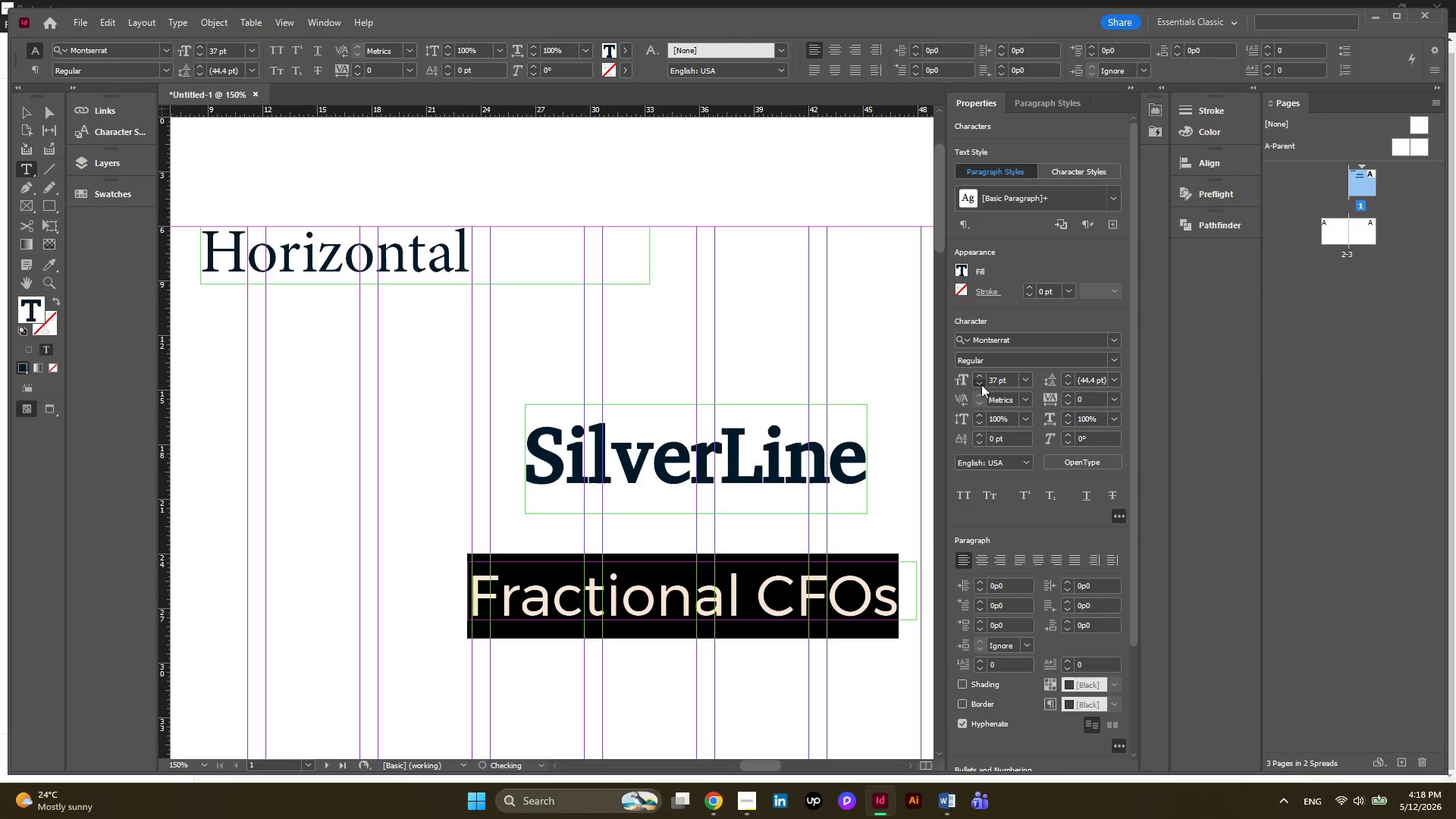 
triple_click([981, 384])
 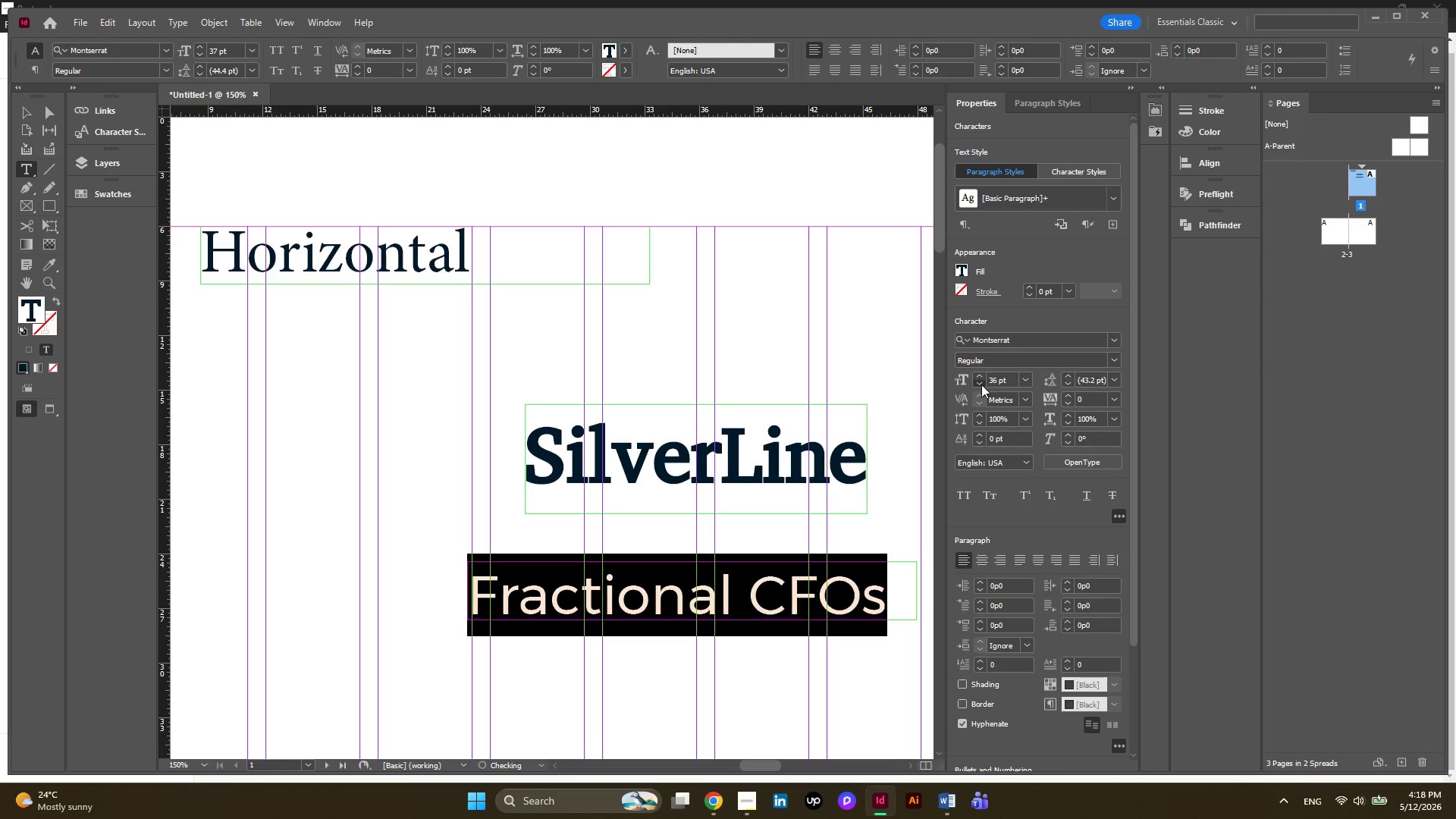 
triple_click([981, 384])
 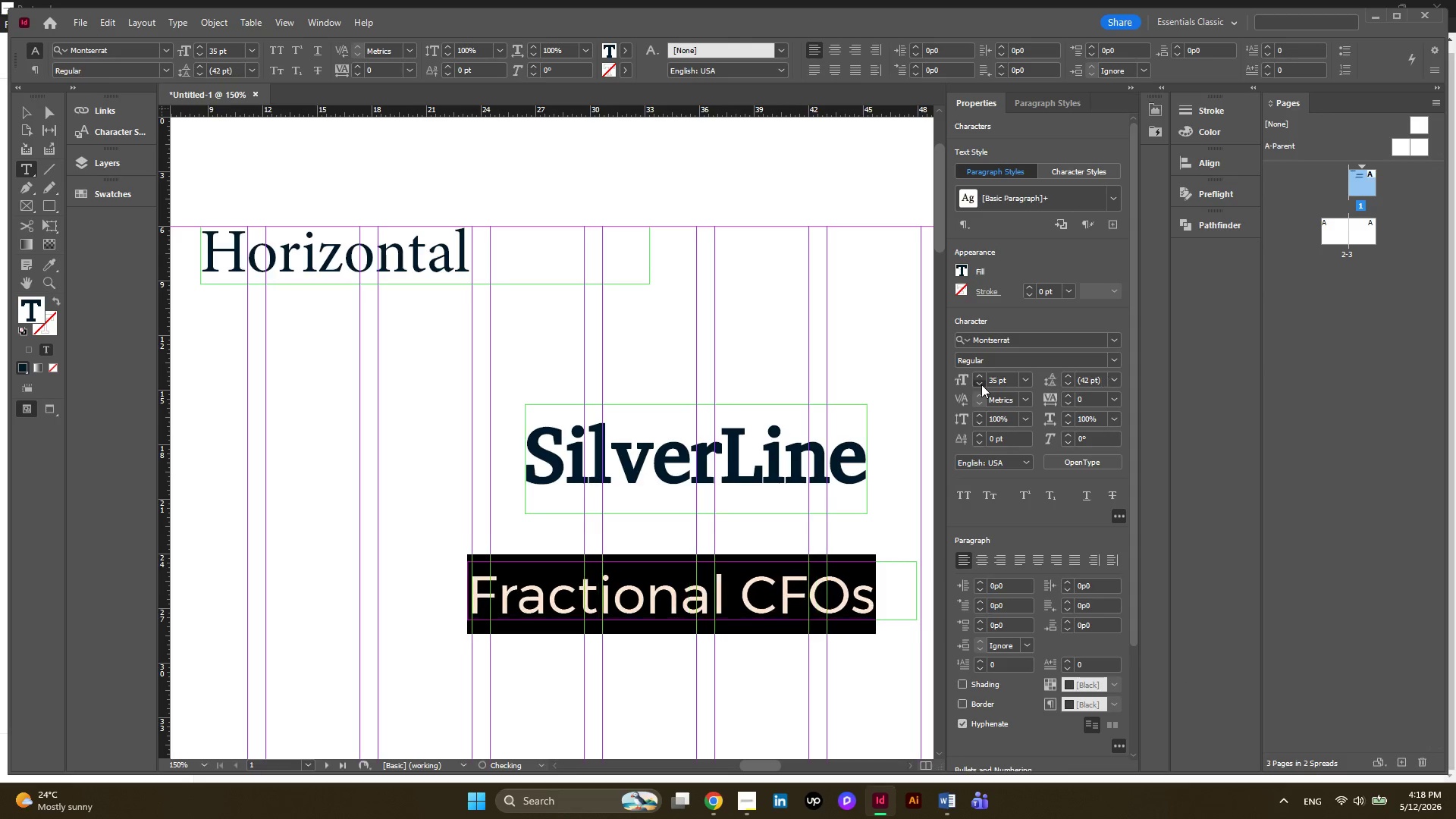 
triple_click([981, 384])
 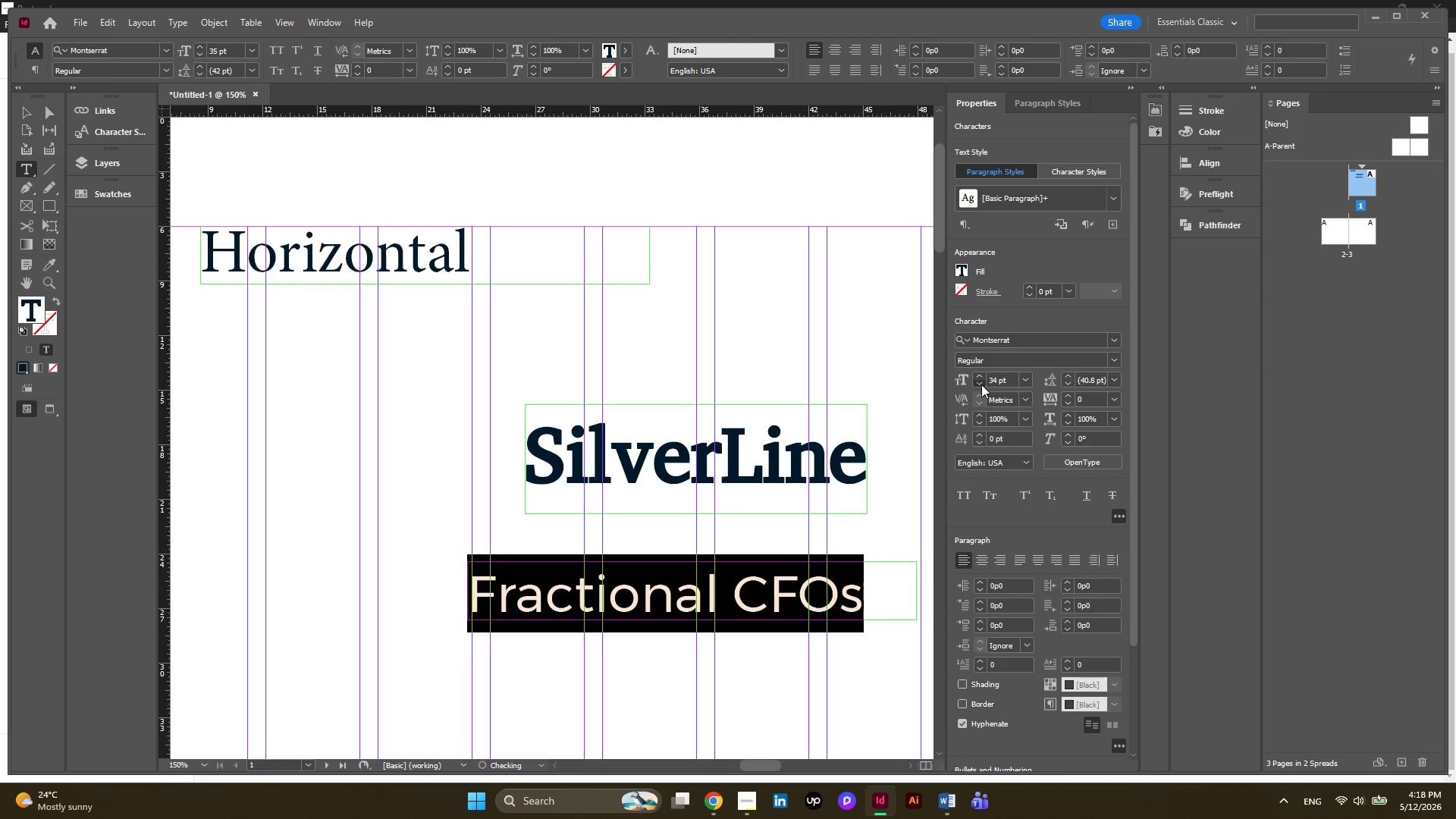 
triple_click([981, 384])
 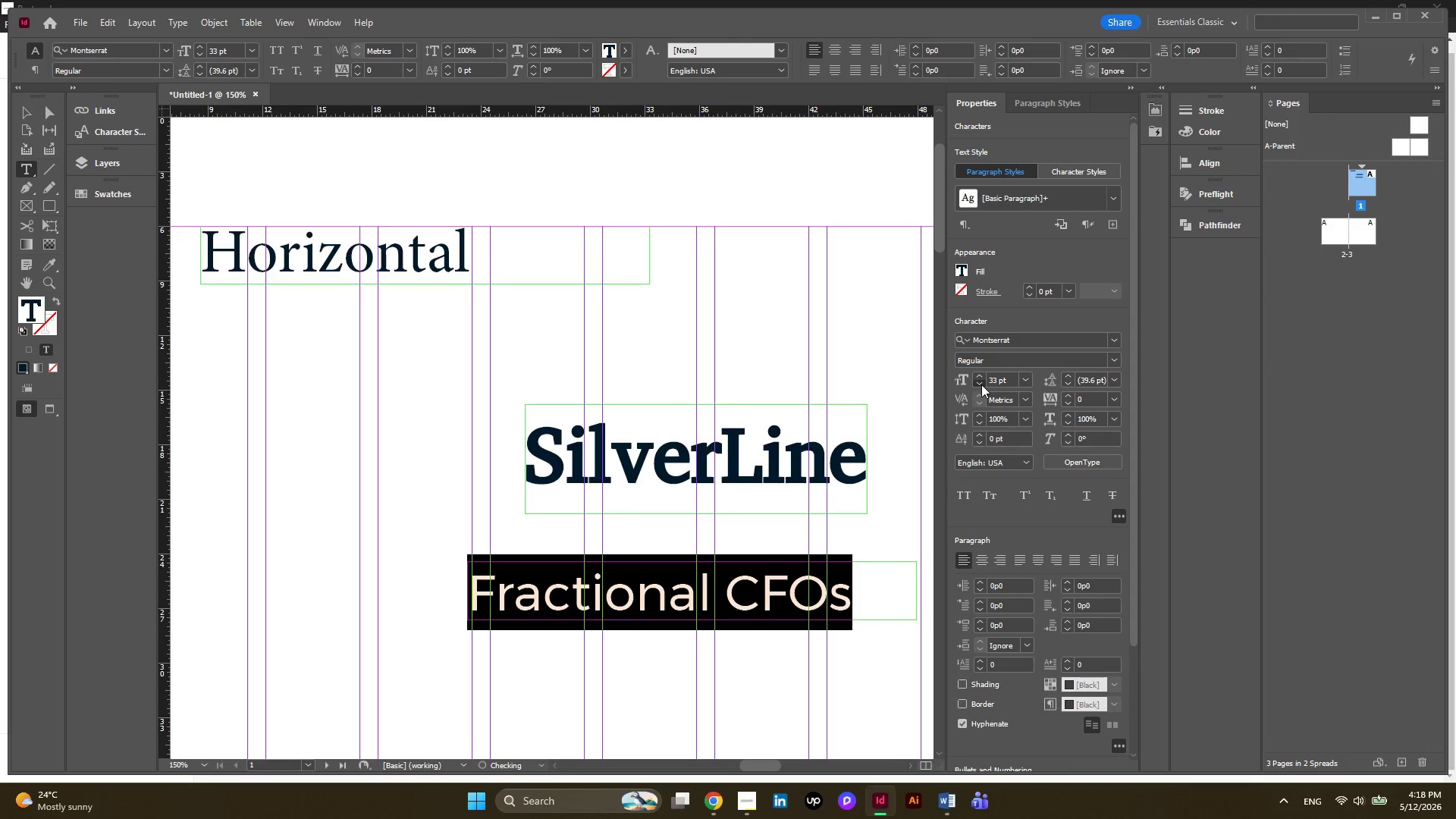 
triple_click([981, 384])
 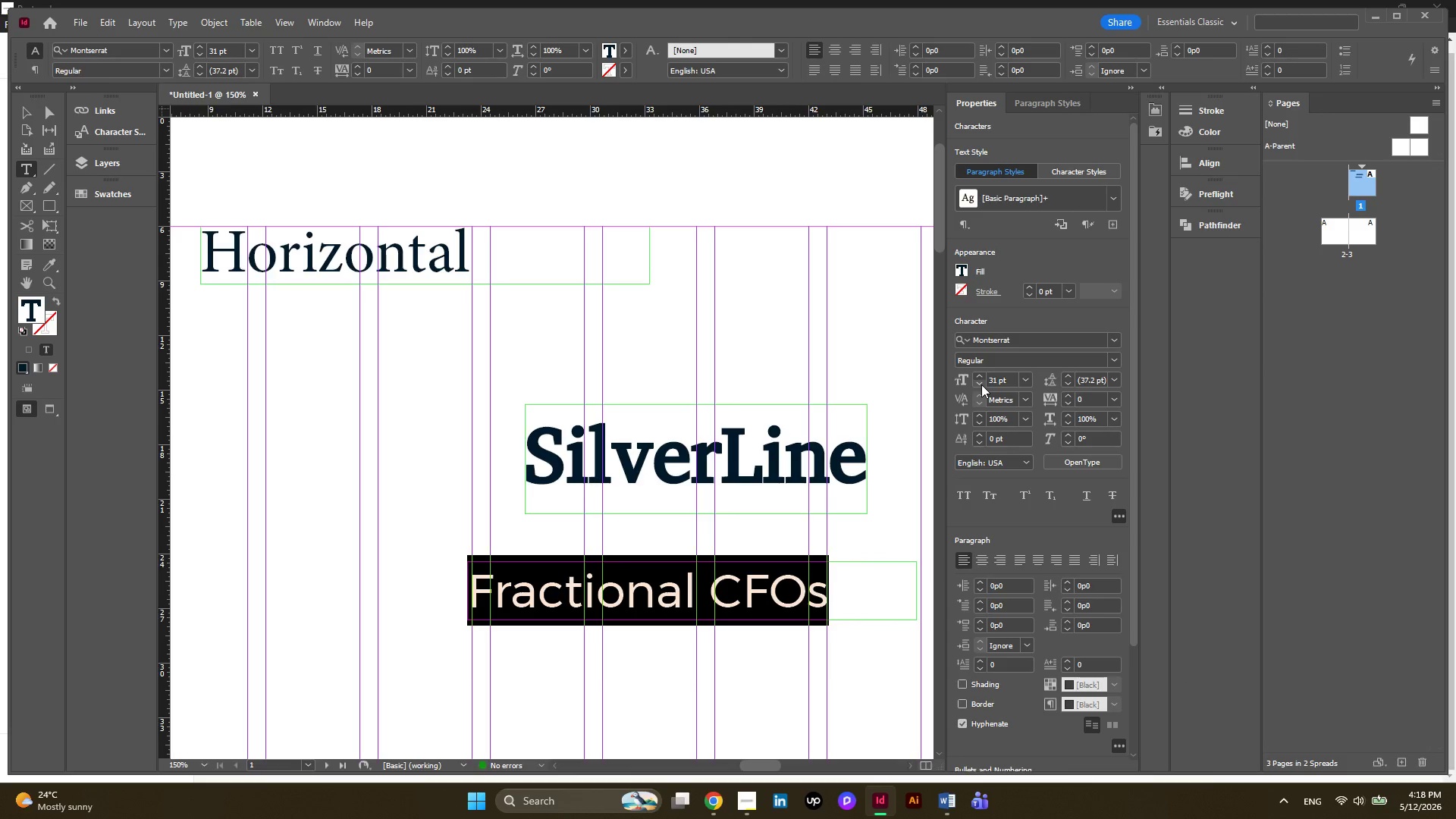 
left_click([981, 384])
 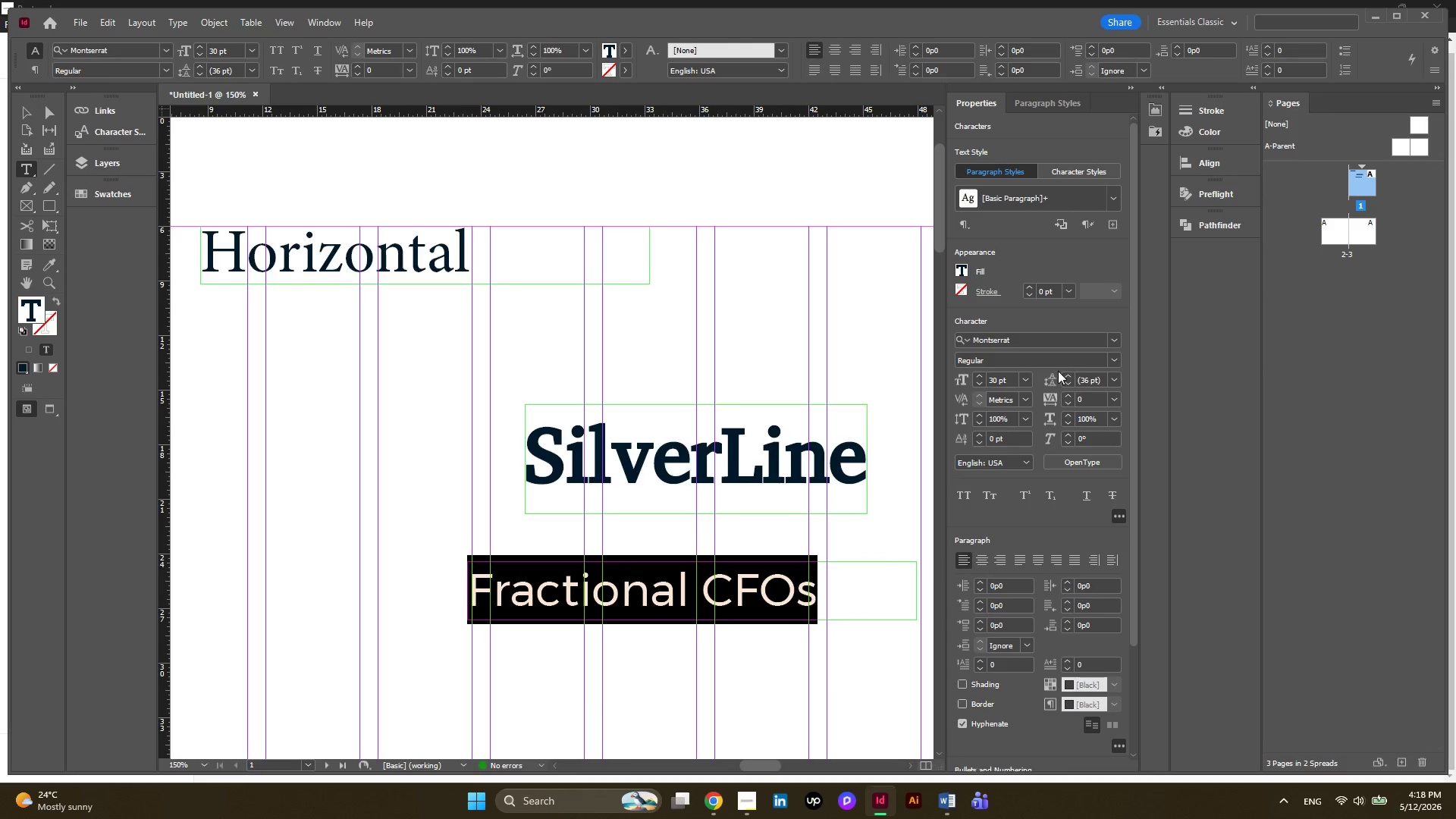 
left_click([1116, 362])
 